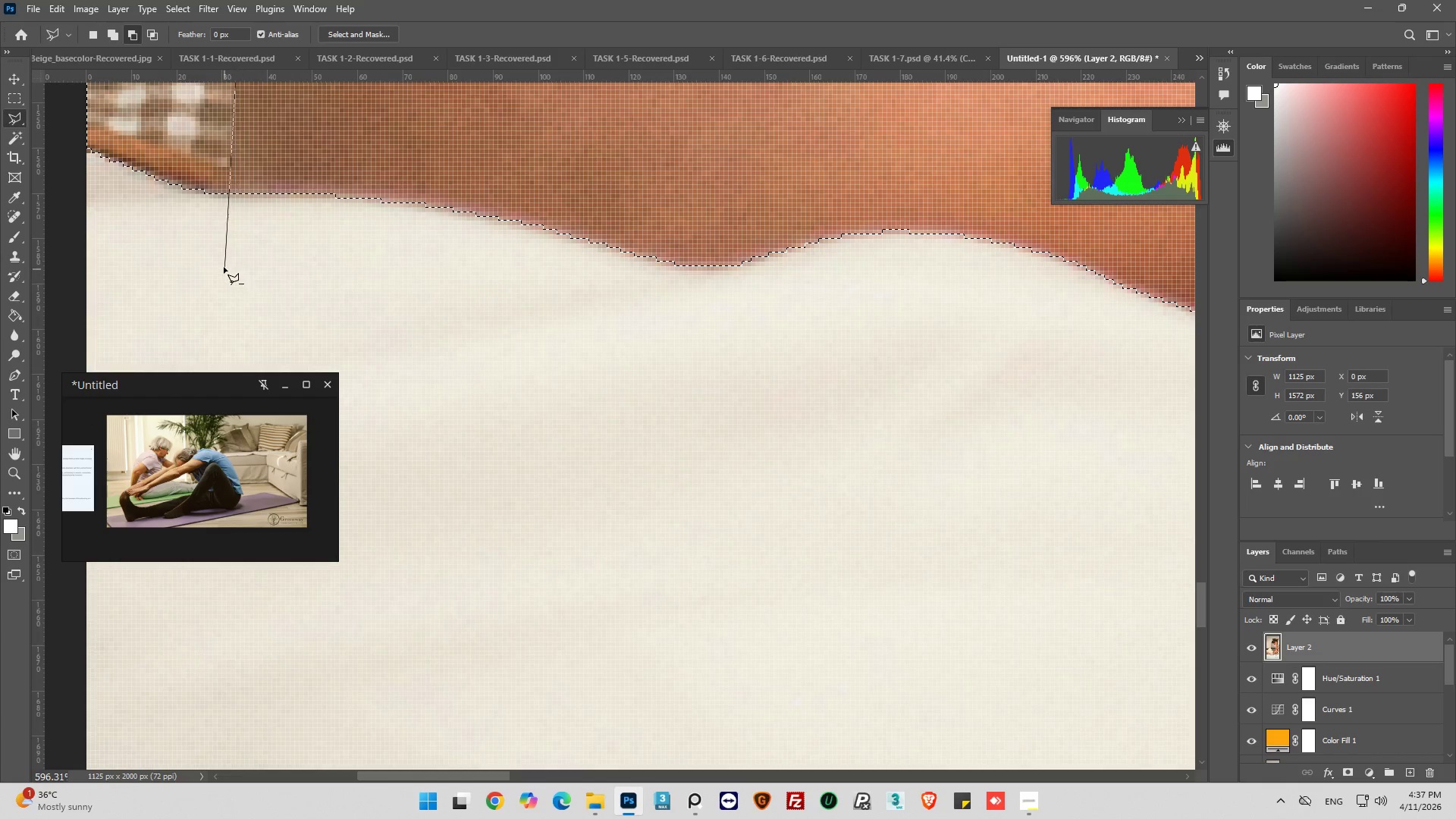 
hold_key(key=AltLeft, duration=0.7)
left_click([224, 265])
 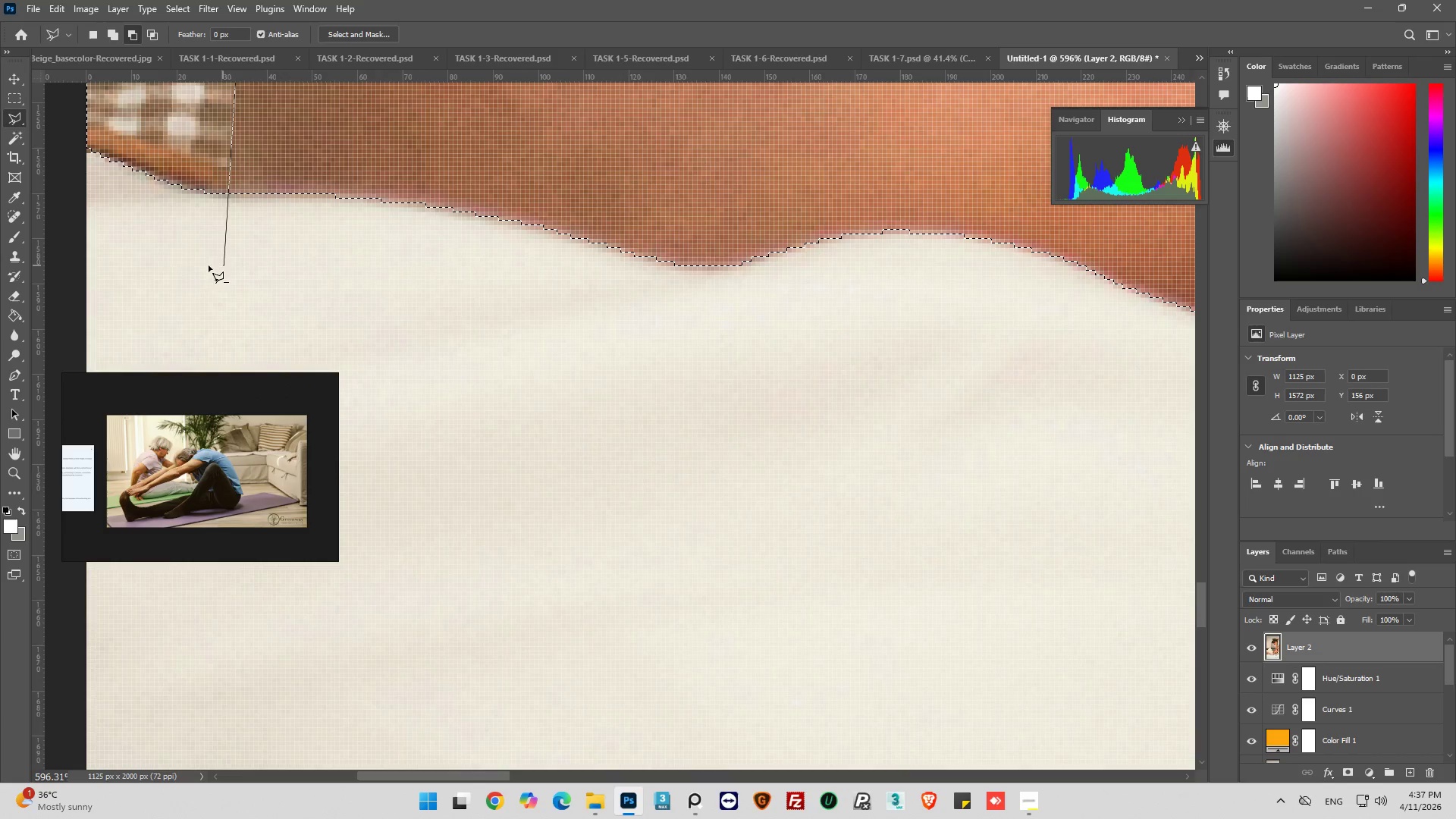 
hold_key(key=AltLeft, duration=7.05)
left_click([265, 170])
 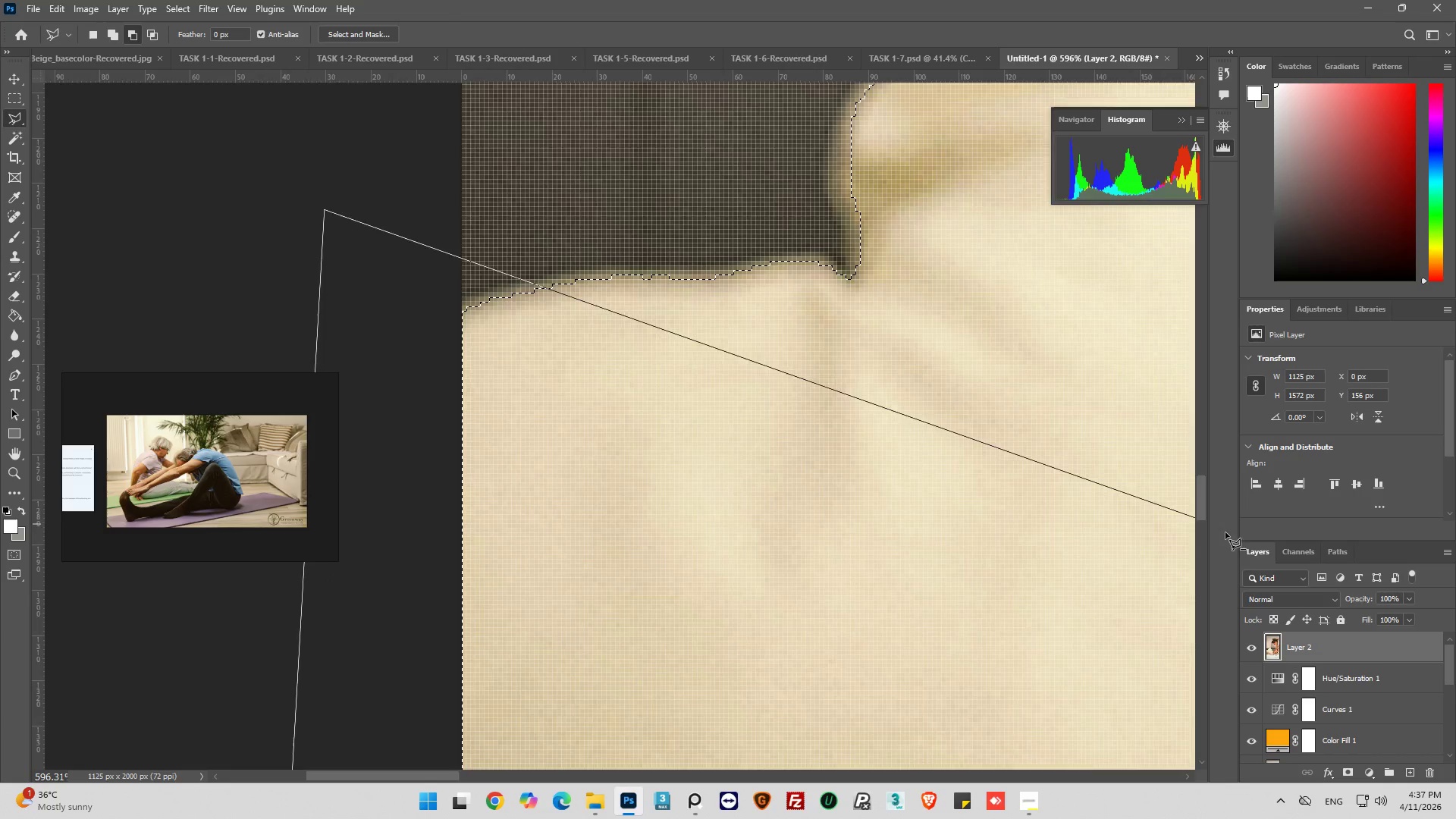 
hold_key(key=AltLeft, duration=0.81)
scroll: coordinate [839, 472], scroll_direction: down, amount: 16.0
 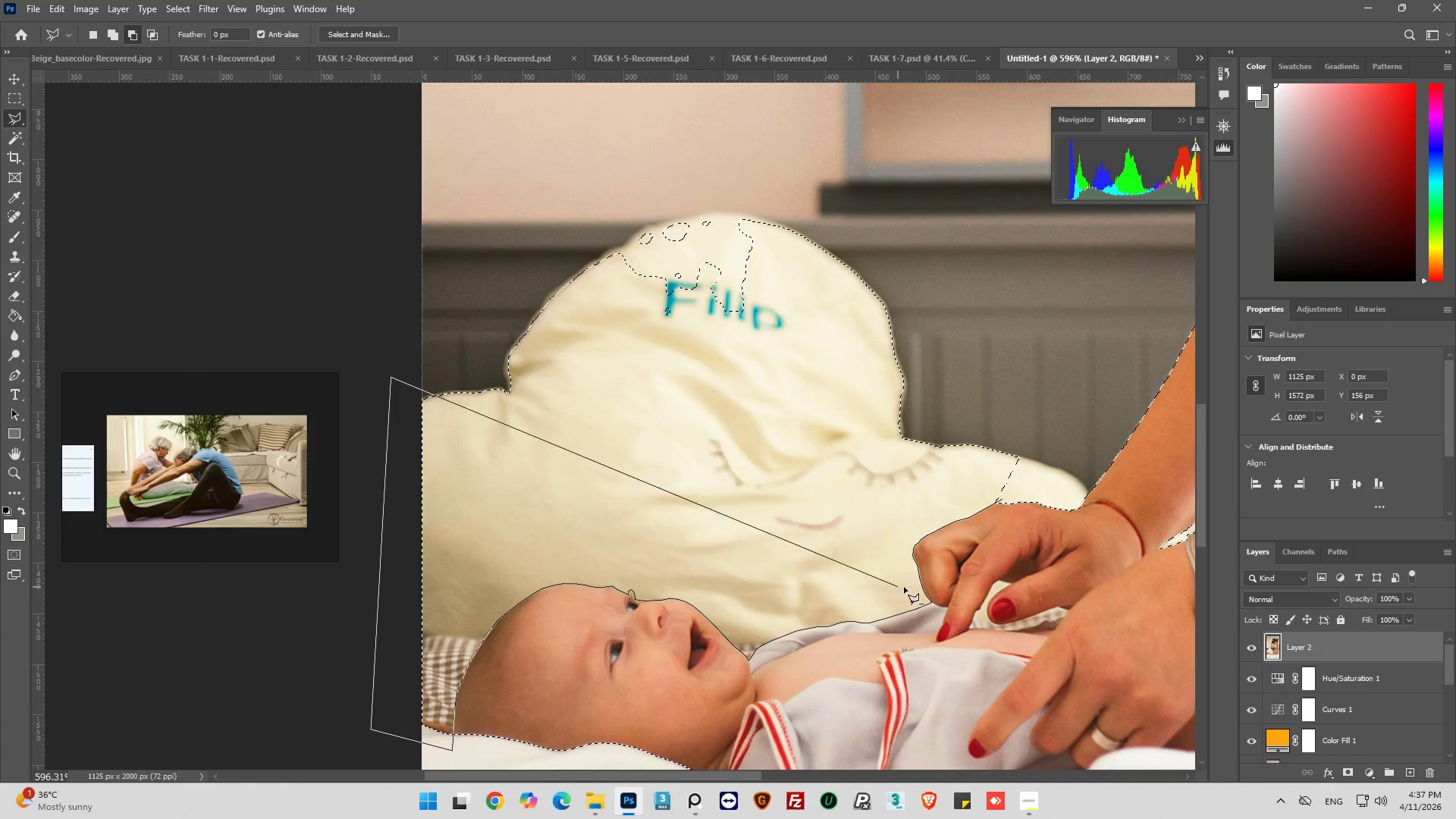 
hold_key(key=AltLeft, duration=0.7)
scroll: coordinate [1053, 475], scroll_direction: up, amount: 4.0
 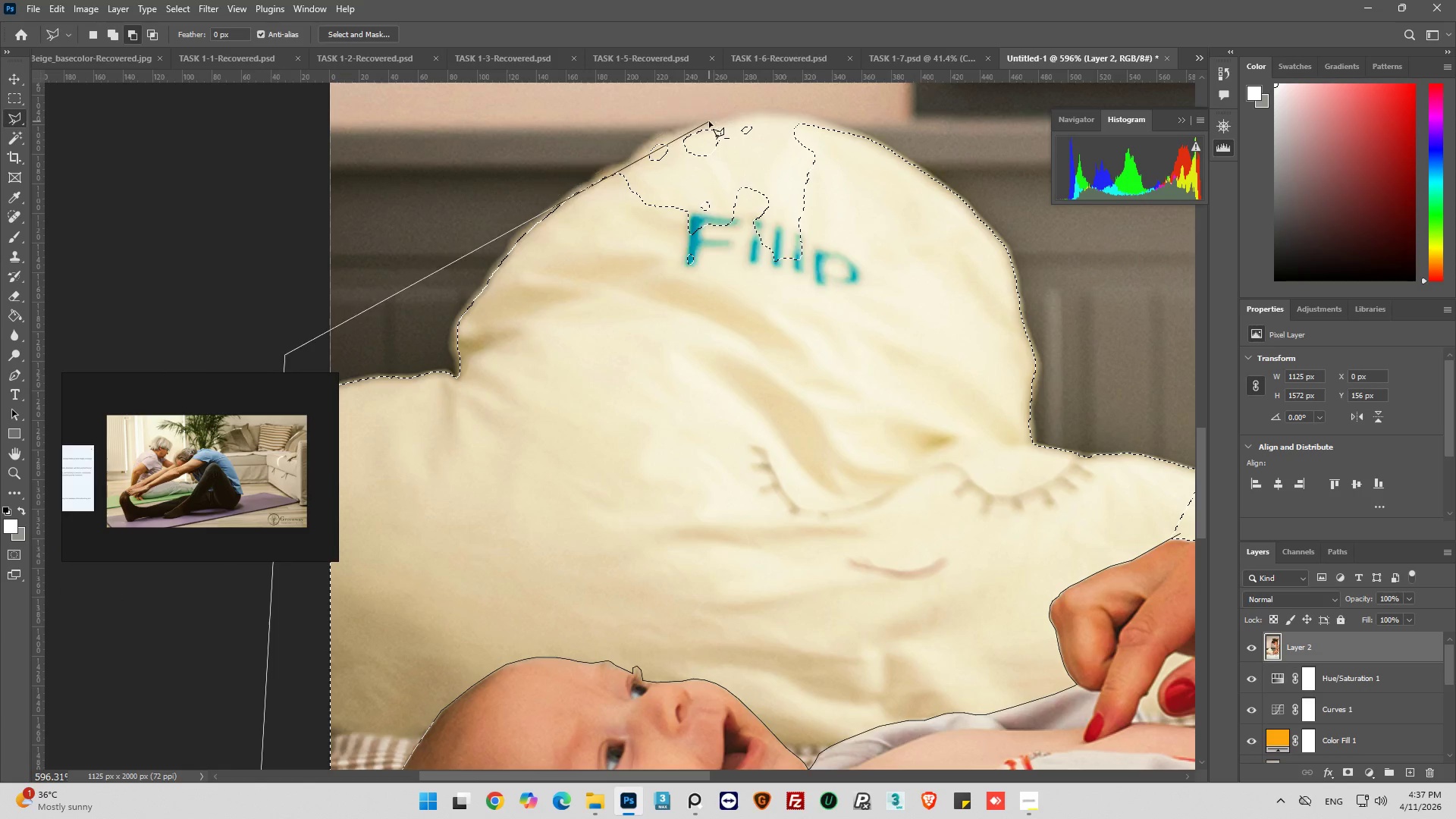 
left_click_drag(start_coordinate=[711, 105], to_coordinate=[736, 111])
 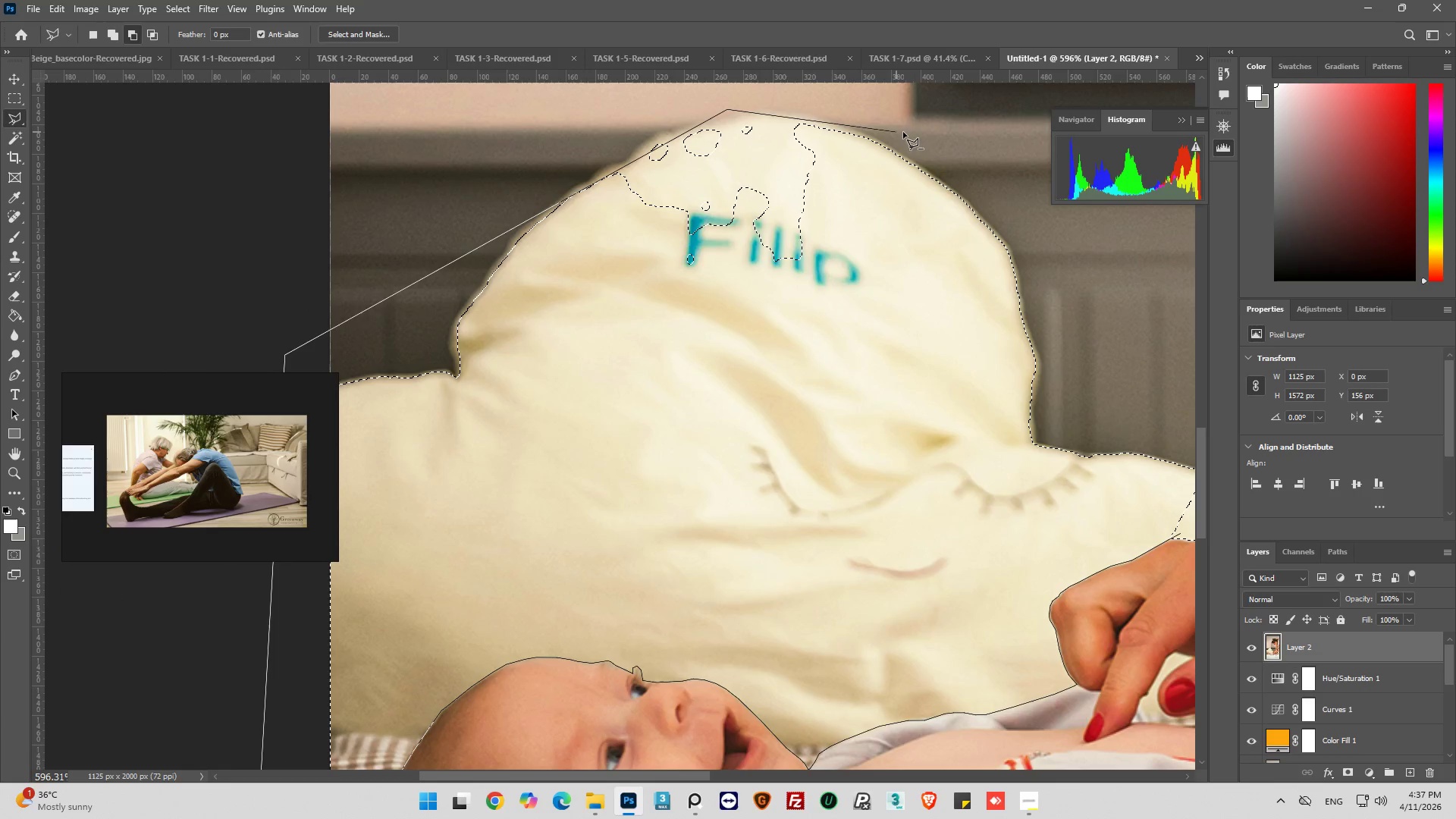 
left_click_drag(start_coordinate=[909, 133], to_coordinate=[929, 162])
 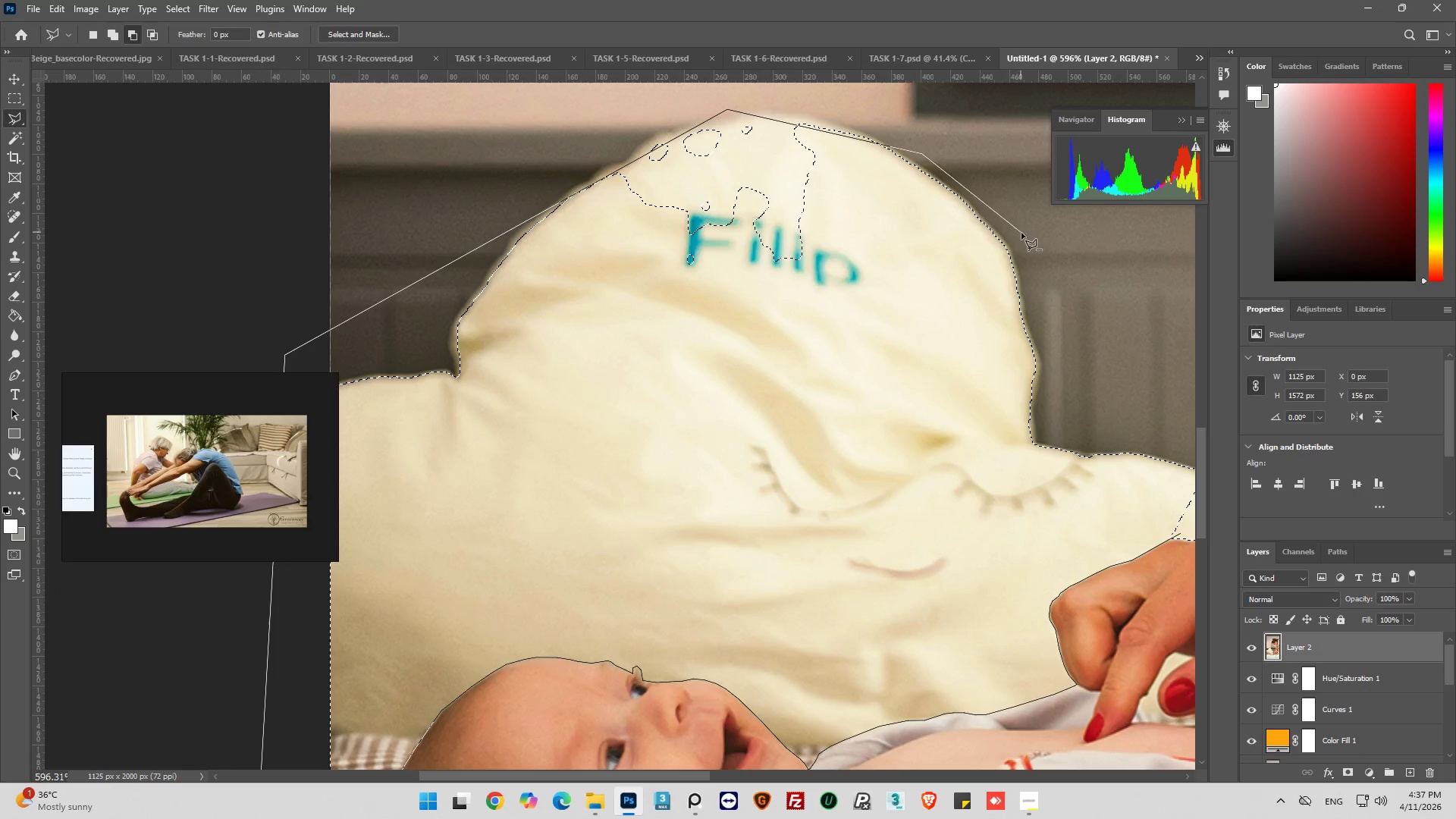 
left_click_drag(start_coordinate=[1027, 241], to_coordinate=[1029, 262])
 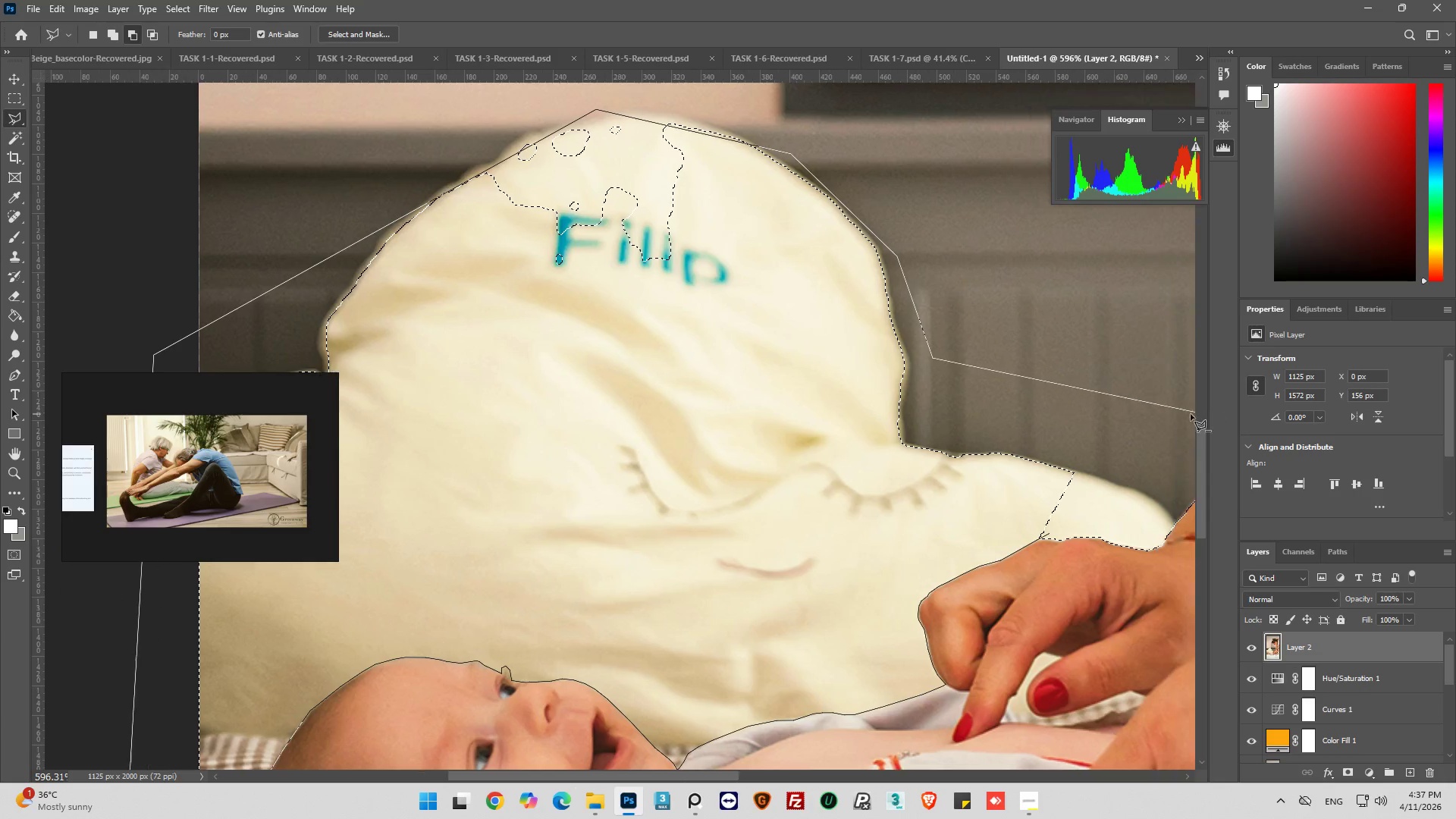 
left_click_drag(start_coordinate=[1100, 437], to_coordinate=[1099, 445])
 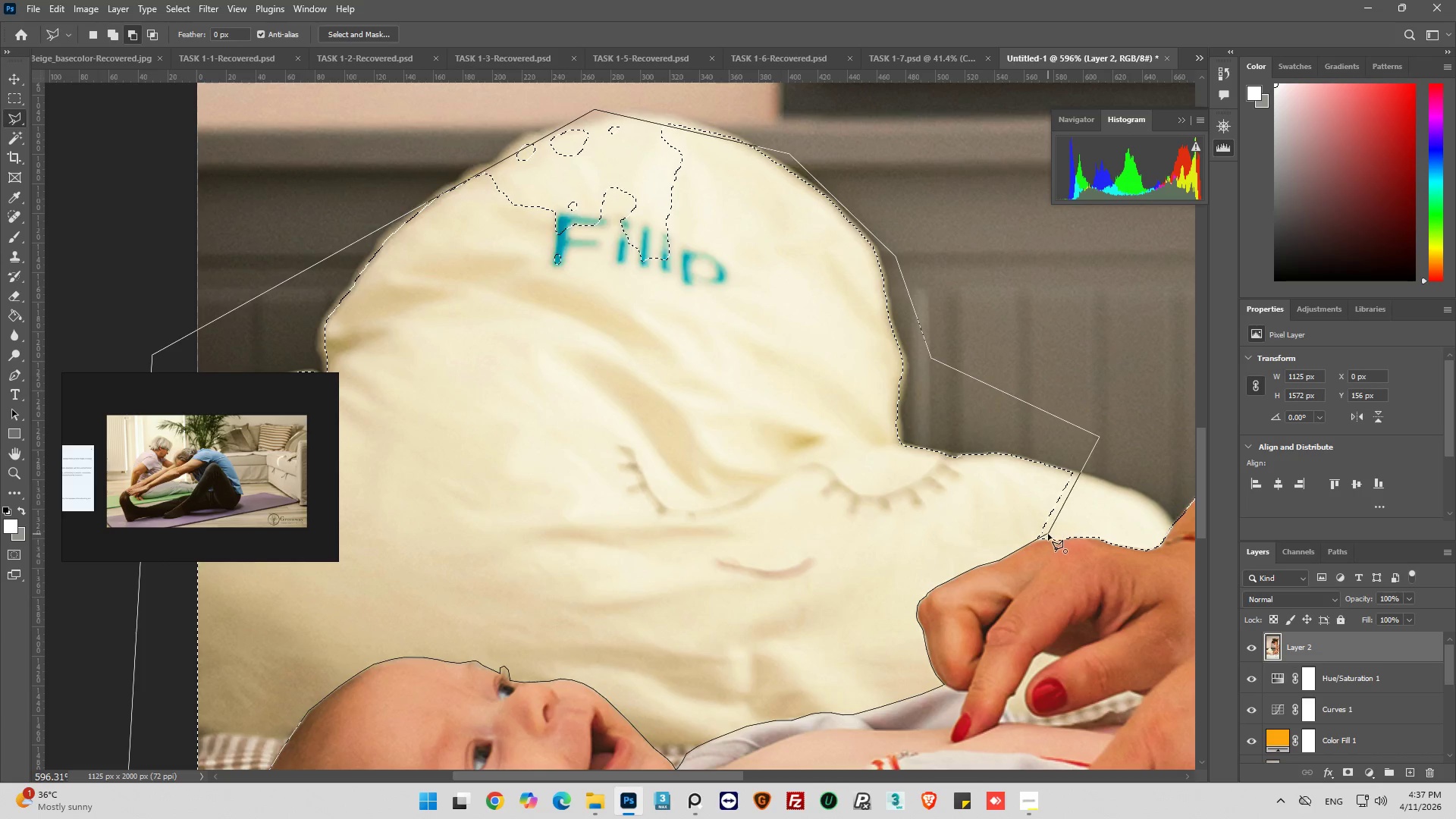 
left_click([1047, 533])
 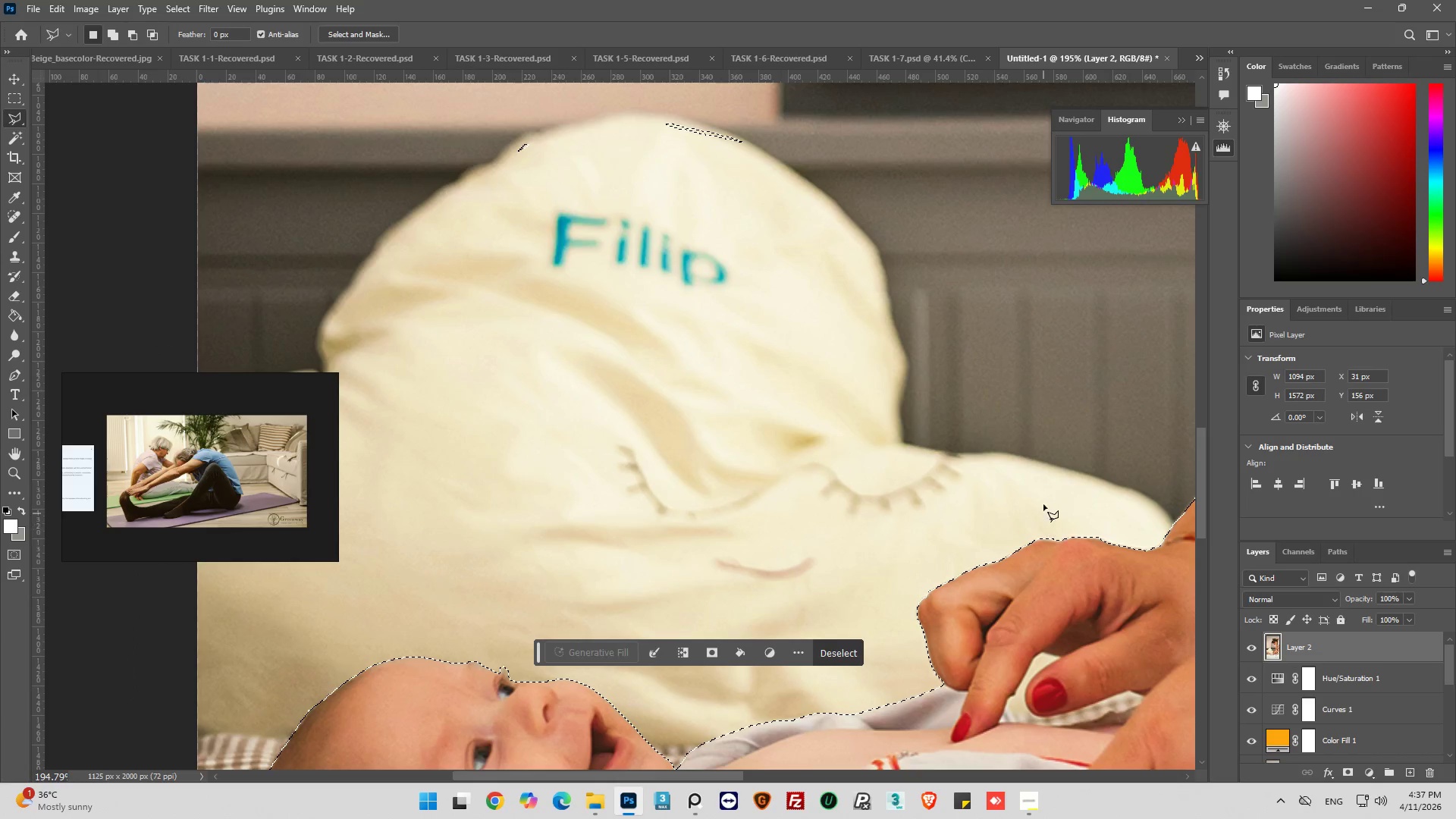 
key(Alt+AltLeft)
 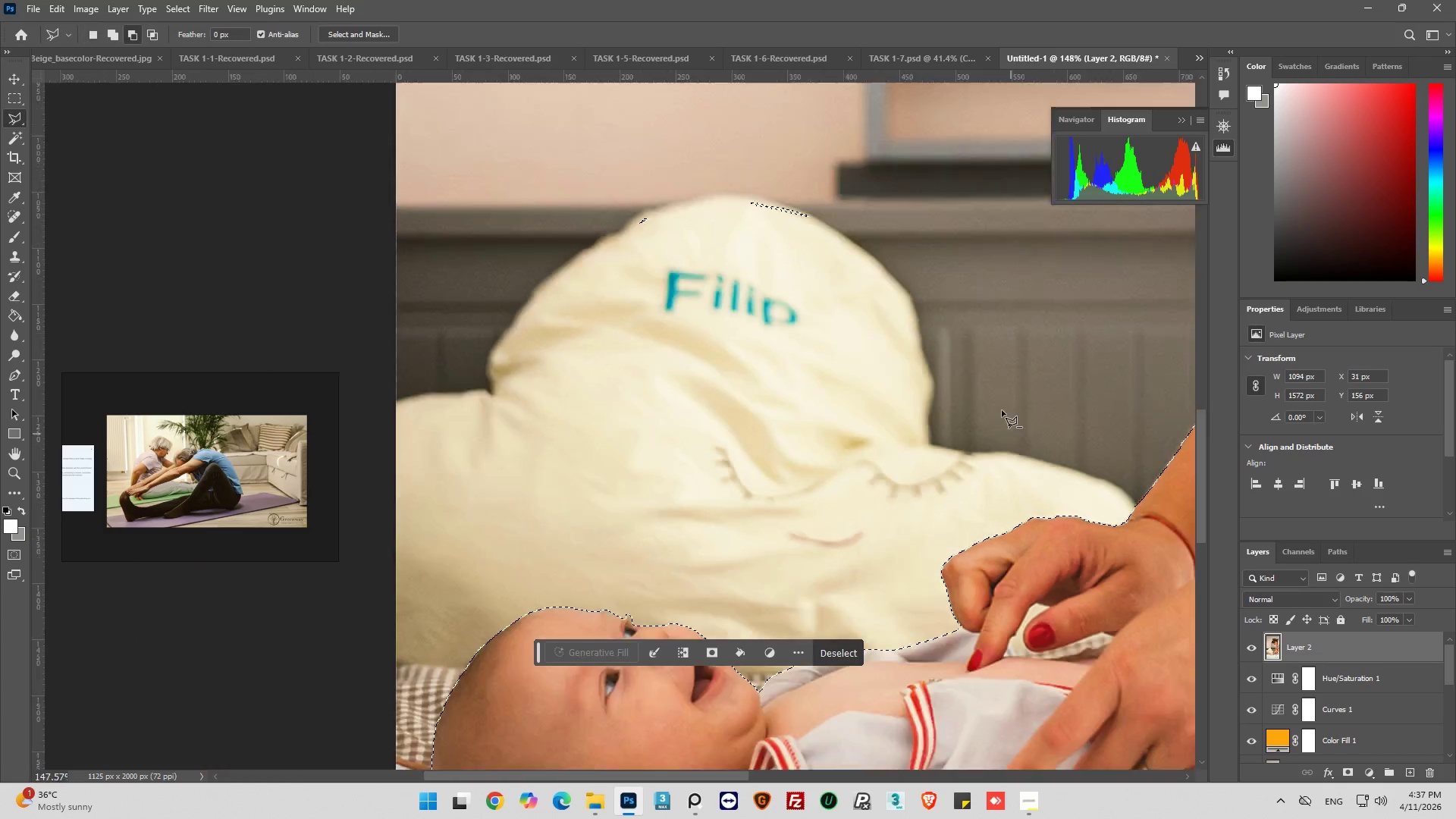 
hold_key(key=AltLeft, duration=0.77)
scroll: coordinate [668, 362], scroll_direction: down, amount: 21.0
 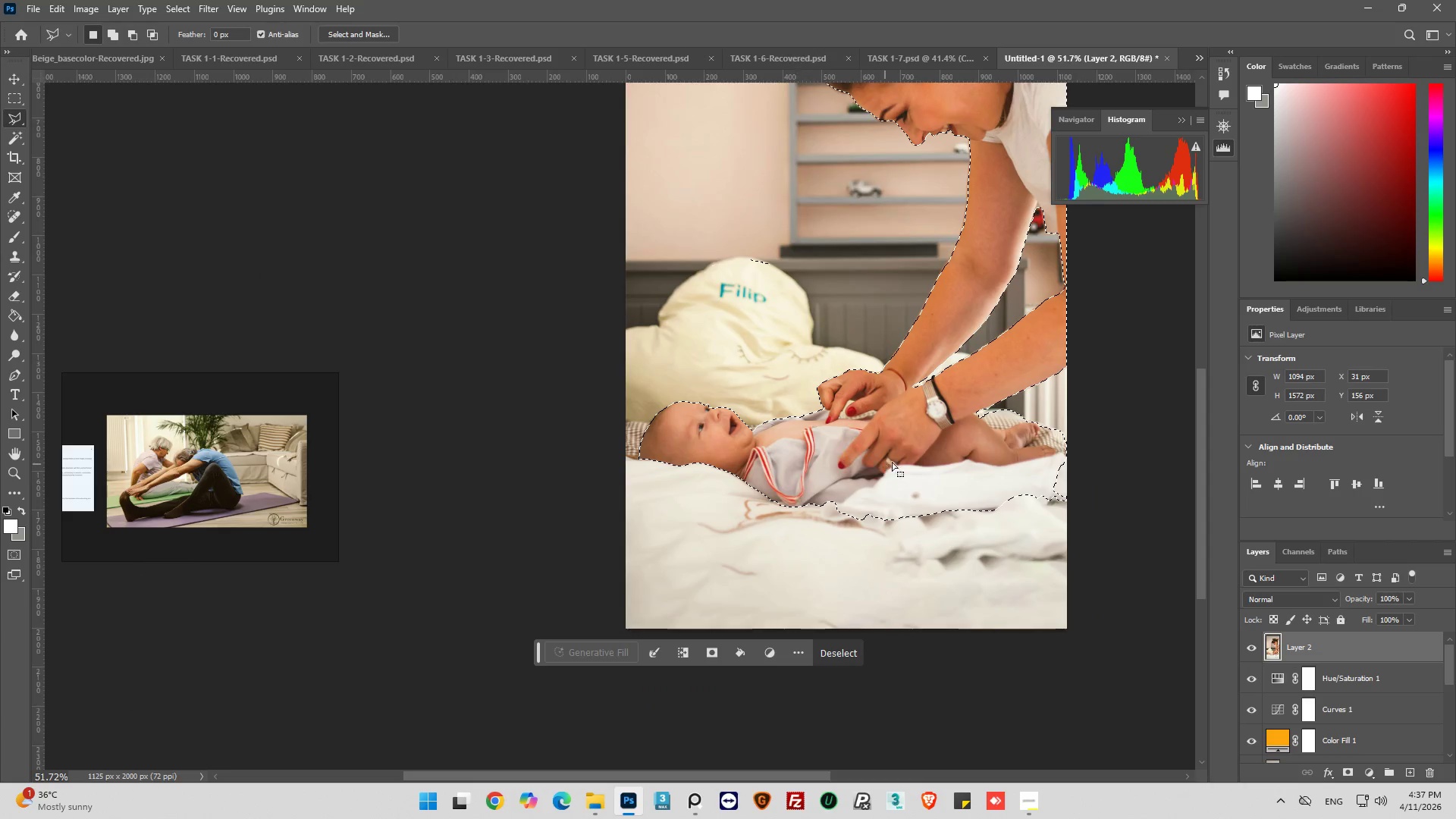 
hold_key(key=AltLeft, duration=0.67)
scroll: coordinate [959, 504], scroll_direction: up, amount: 6.0
 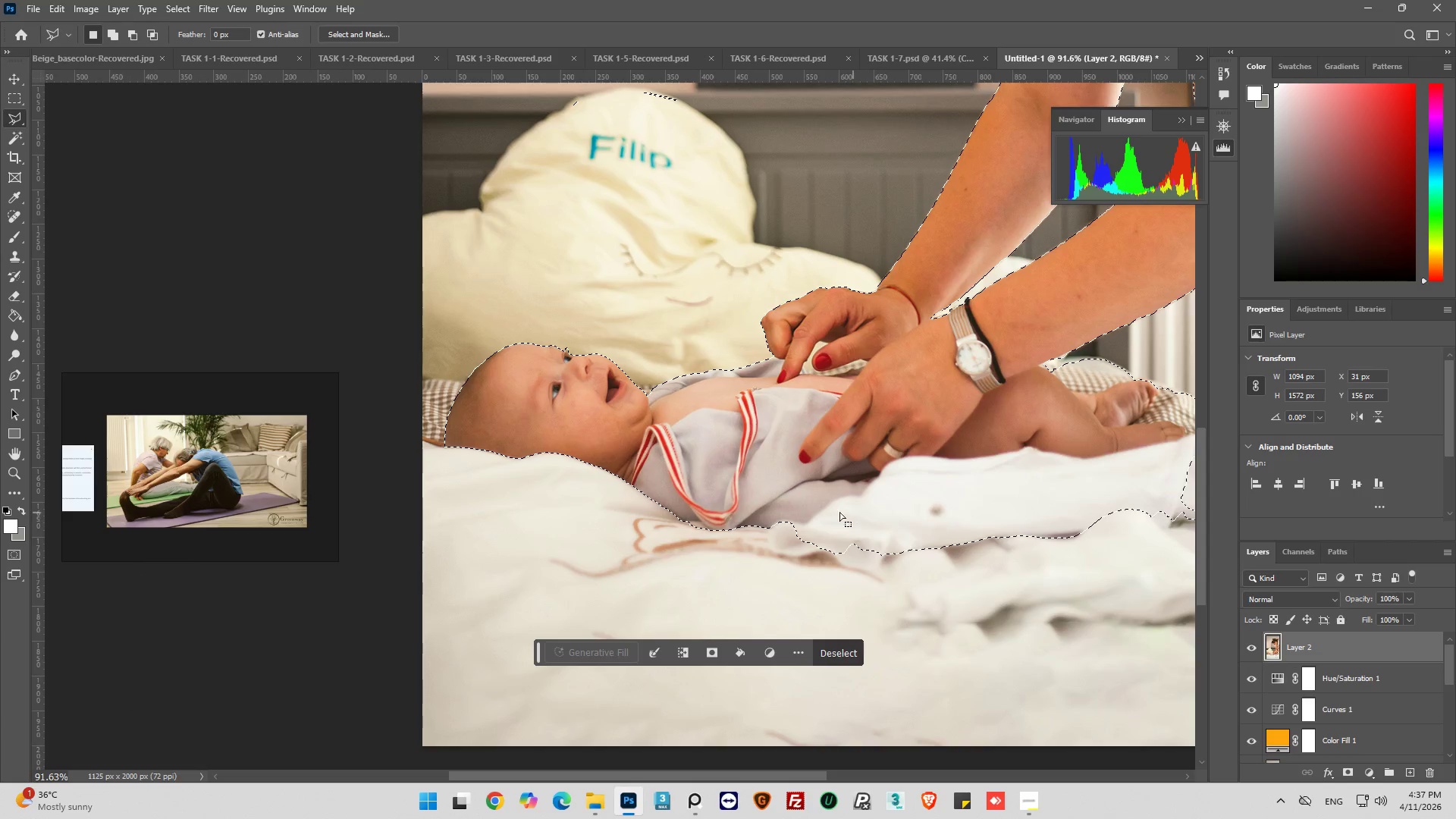 
hold_key(key=AltLeft, duration=0.5)
 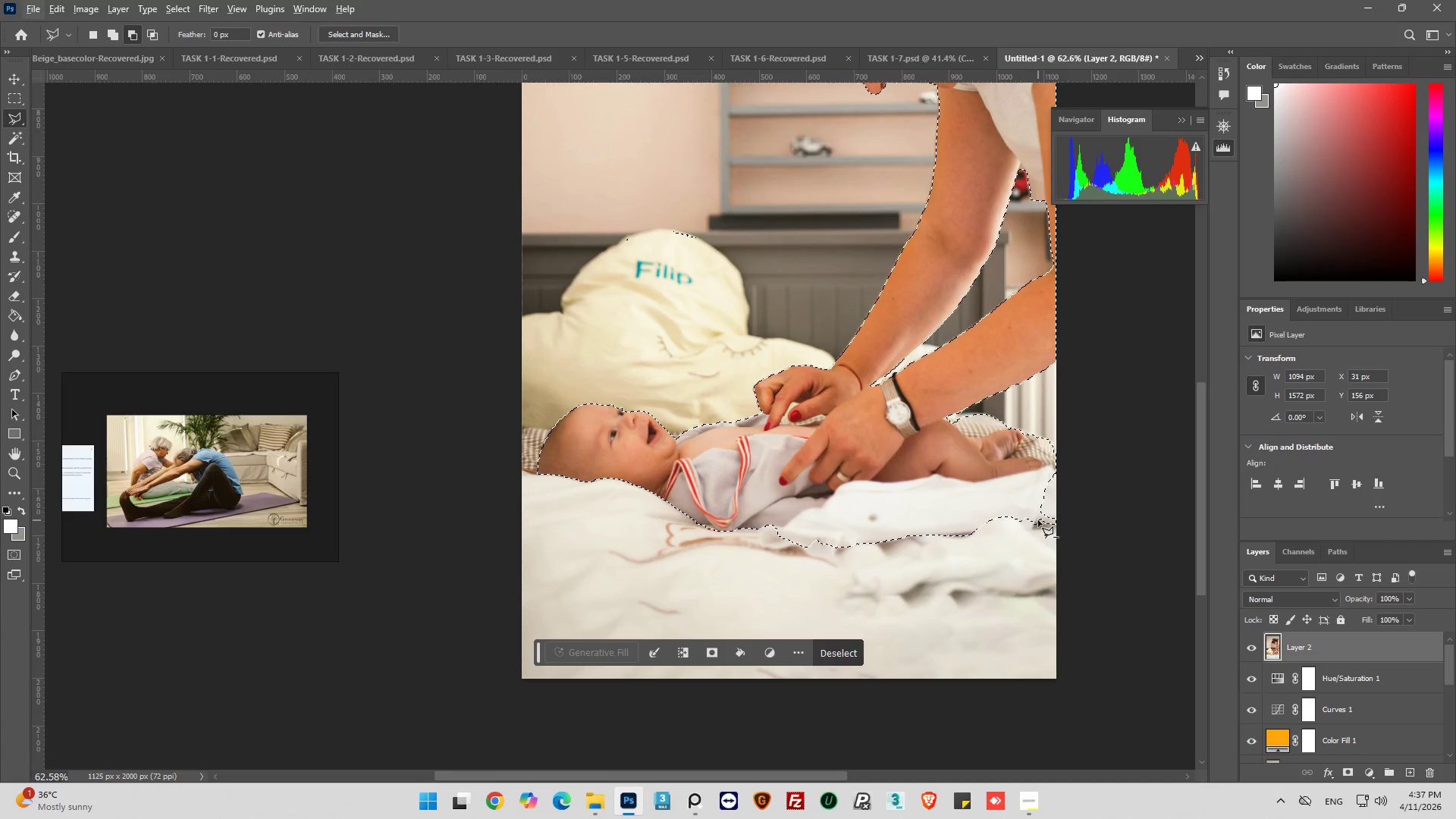 
key(Alt+AltLeft)
 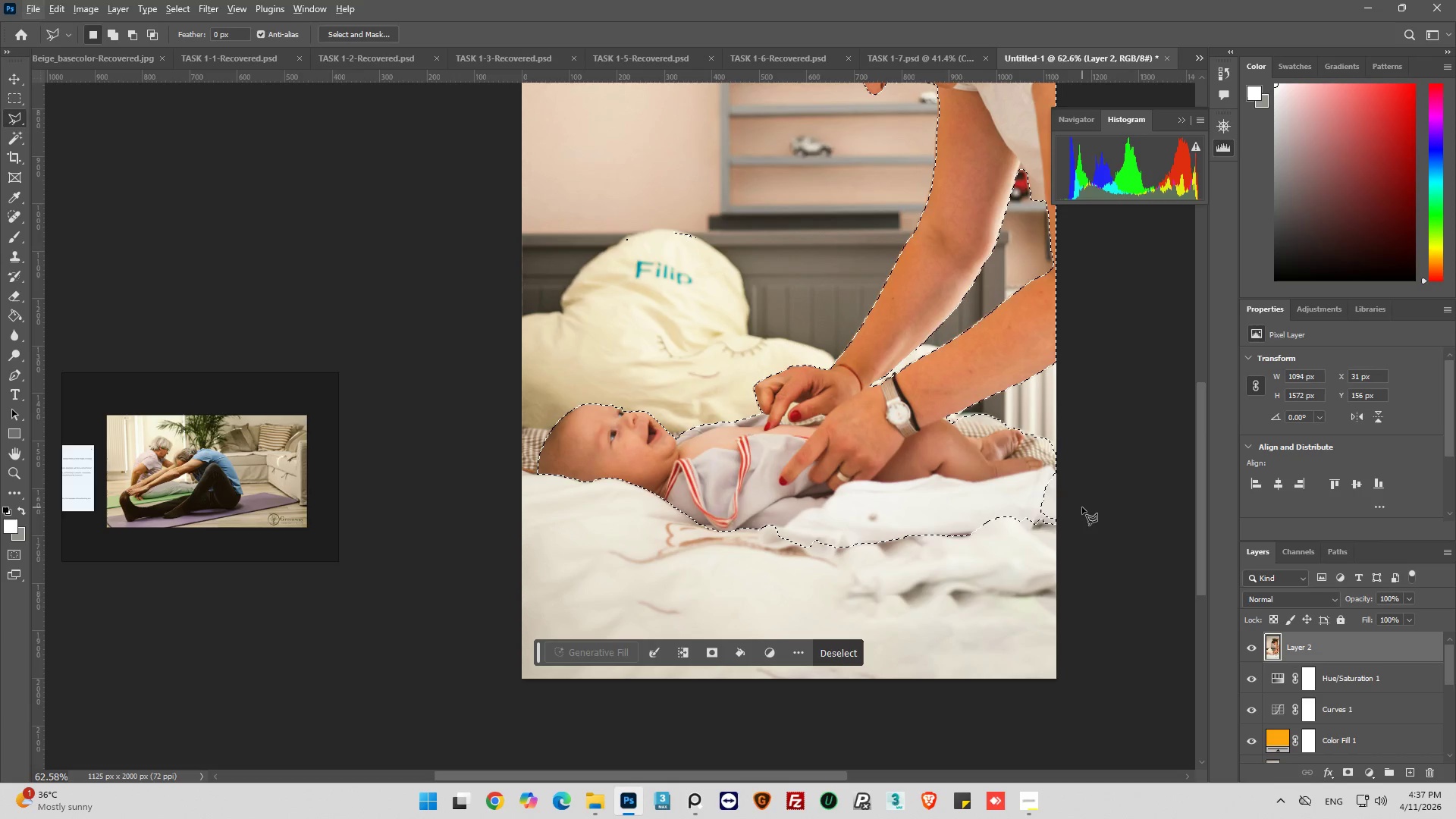 
scroll: coordinate [751, 494], scroll_direction: down, amount: 3.0
 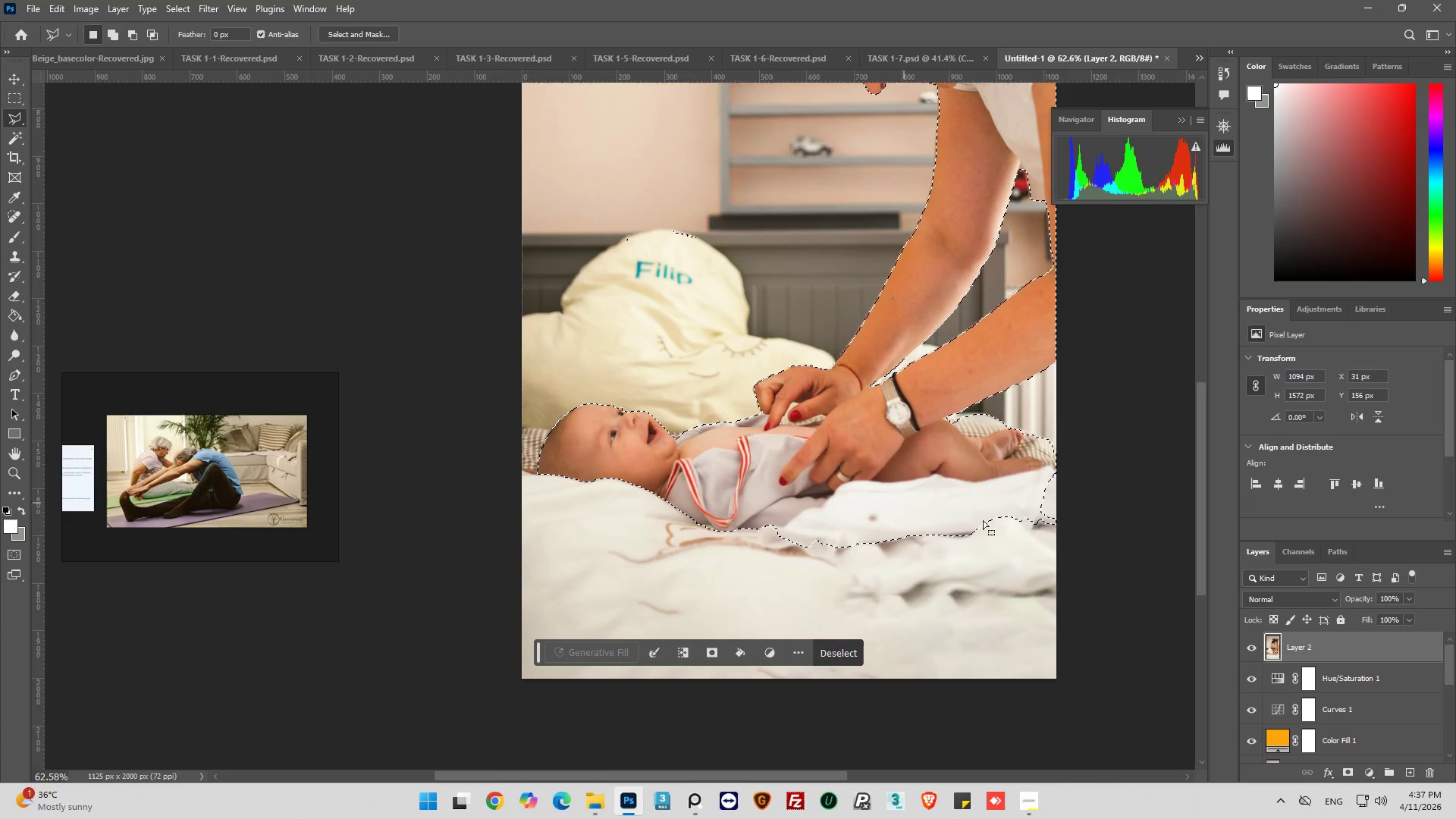 
hold_key(key=AltLeft, duration=1.23)
scroll: coordinate [1043, 431], scroll_direction: up, amount: 13.0
 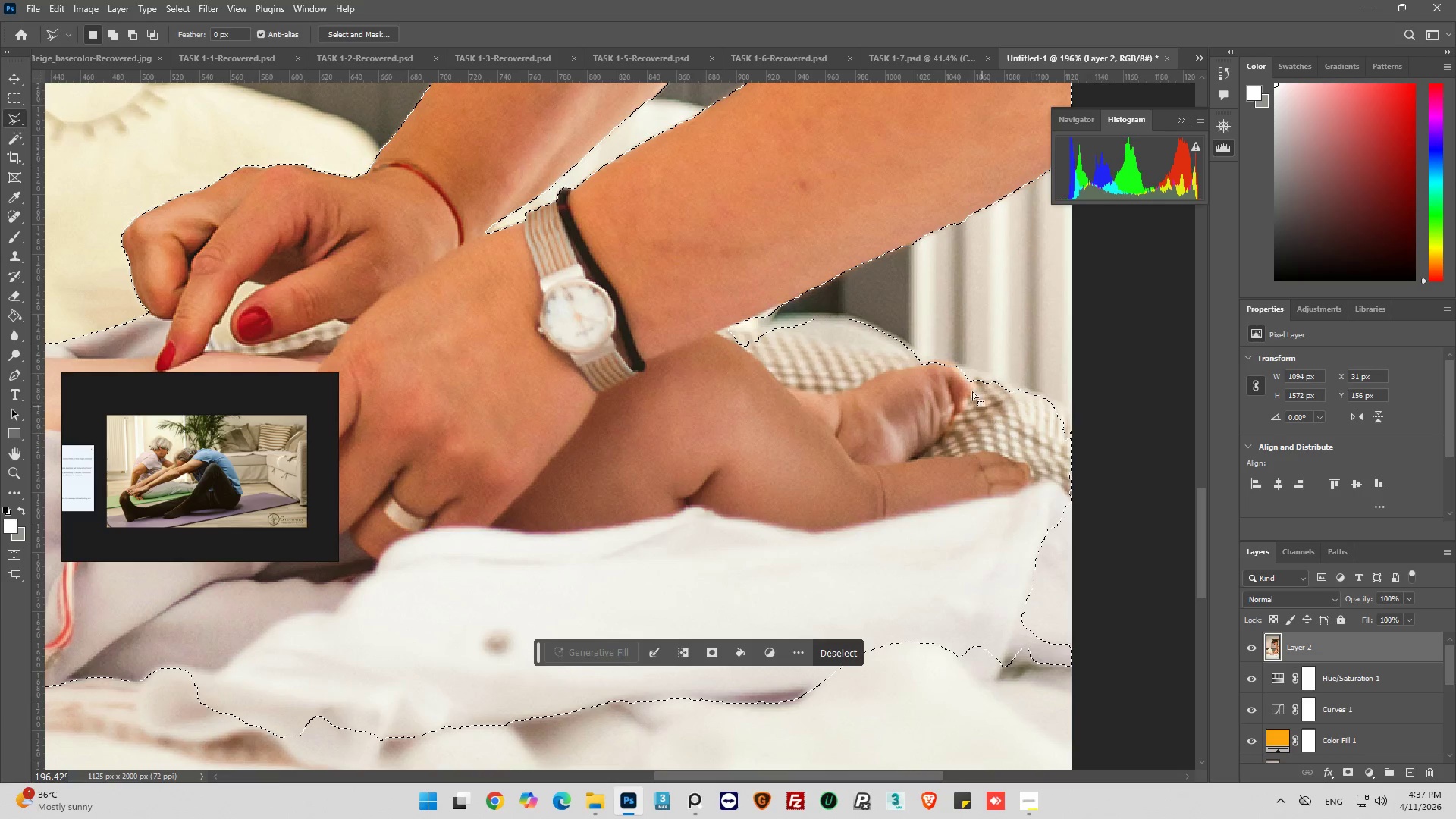 
hold_key(key=AltLeft, duration=0.41)
 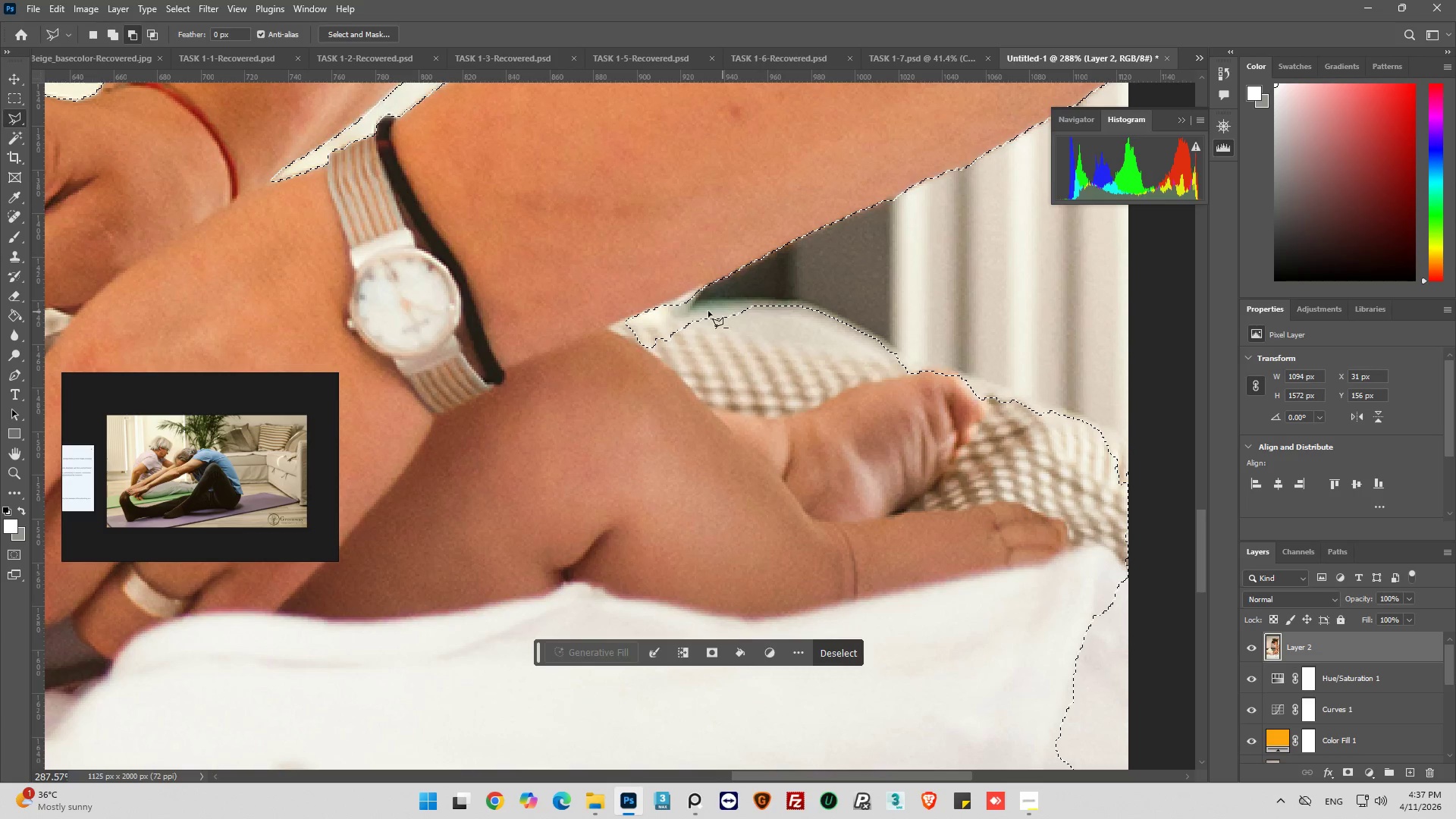 
hold_key(key=AltLeft, duration=0.53)
 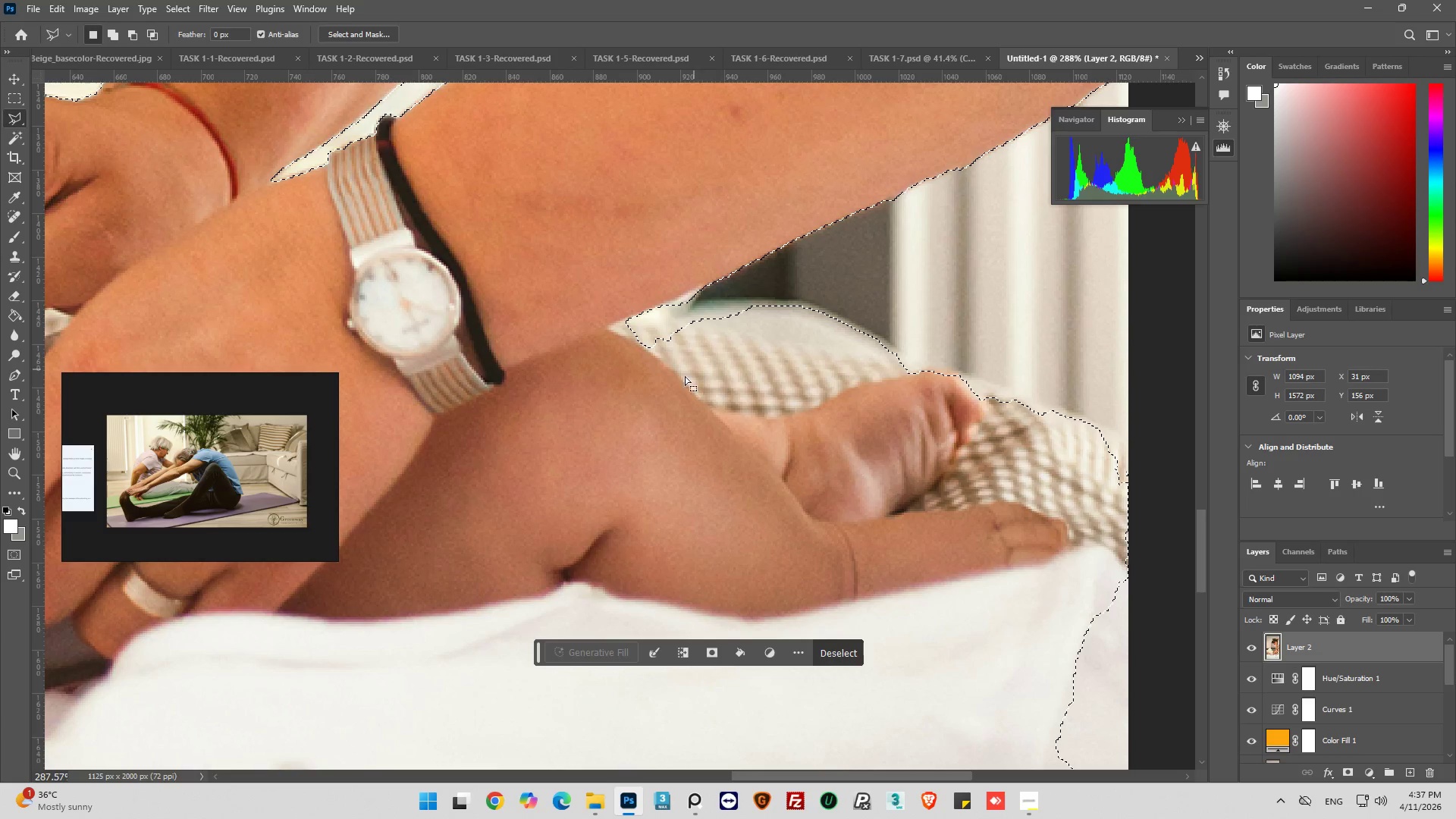 
scroll: coordinate [855, 350], scroll_direction: up, amount: 5.0
 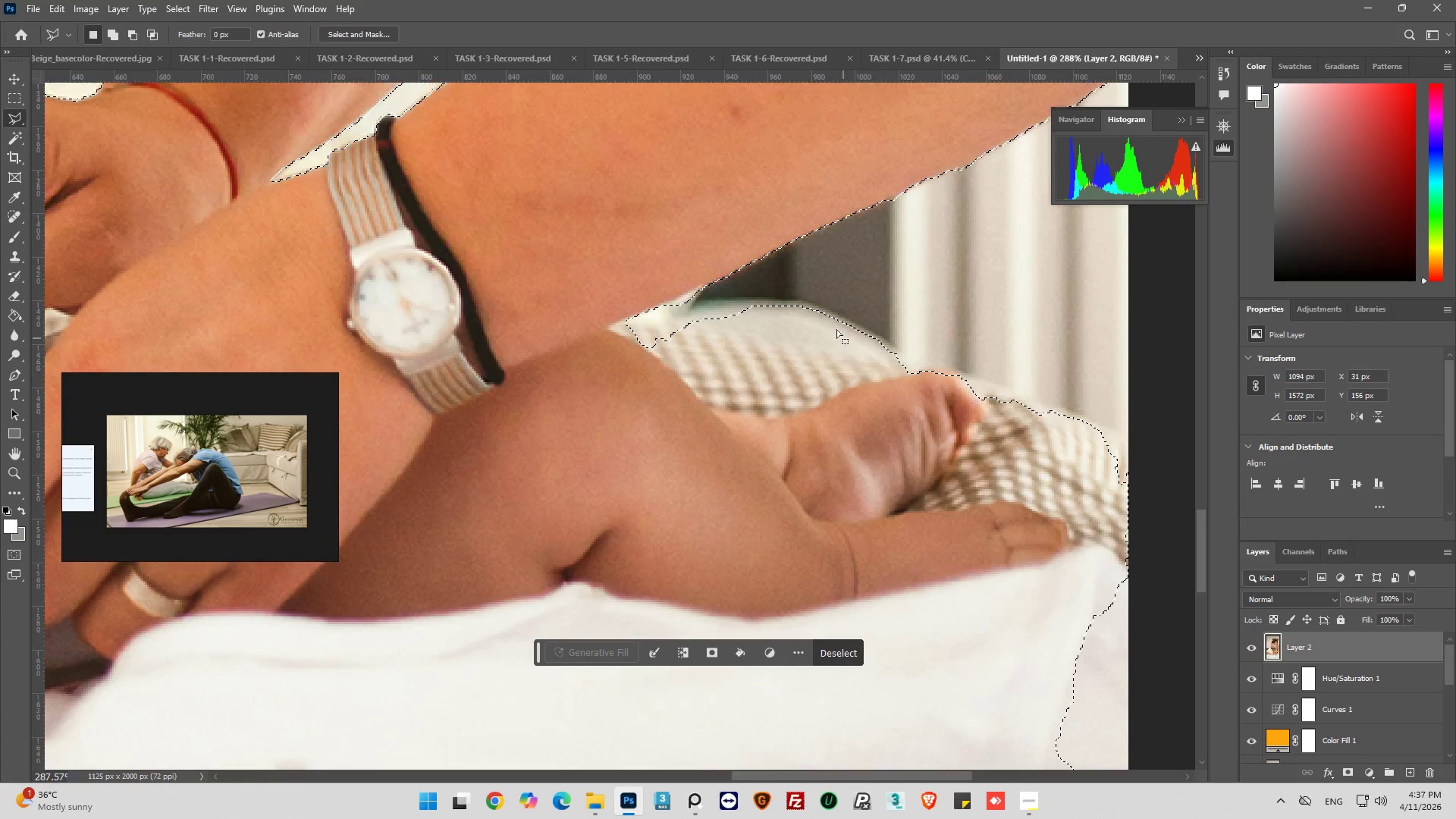 
hold_key(key=AltLeft, duration=0.47)
 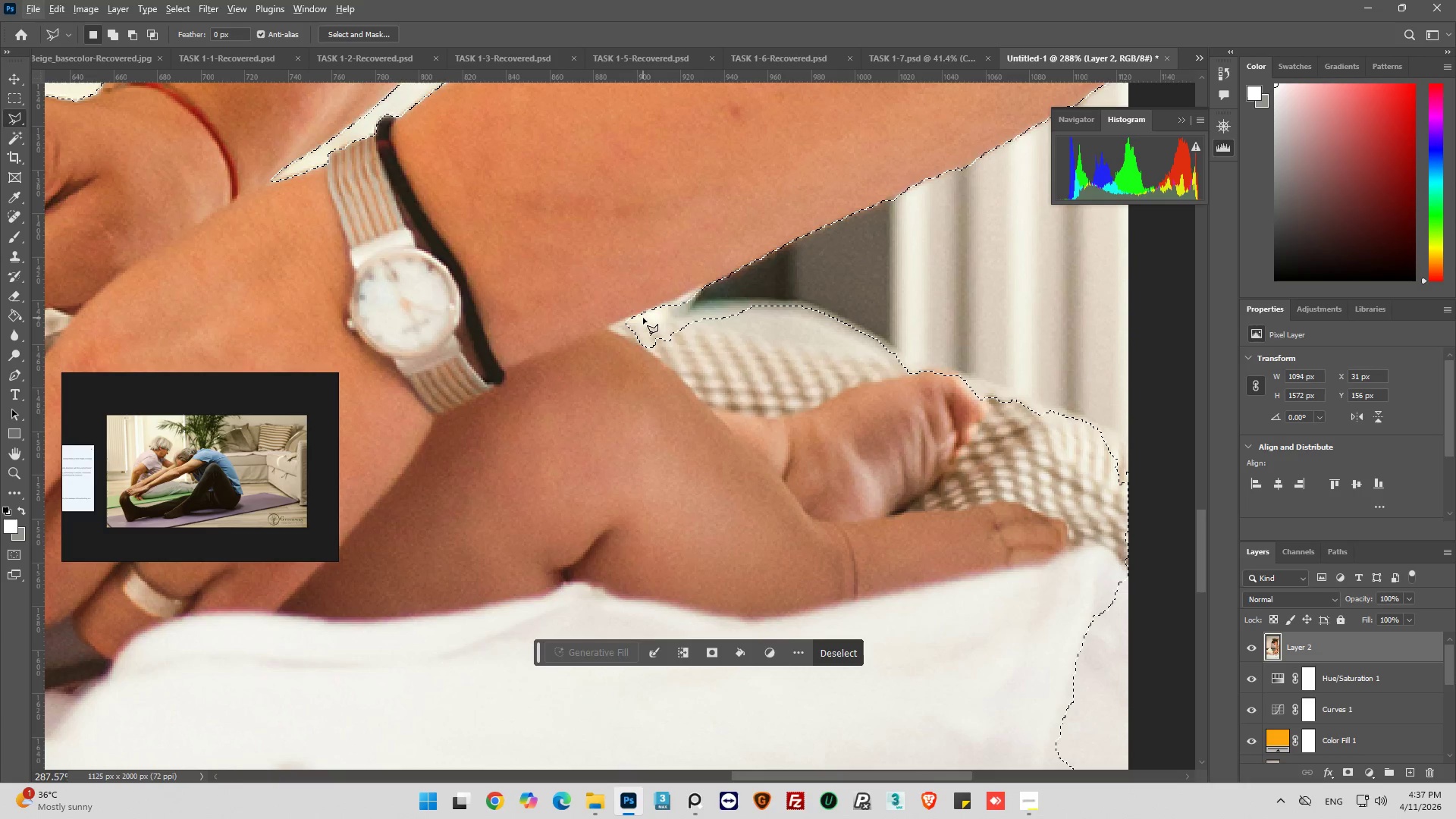 
hold_key(key=AltLeft, duration=0.53)
 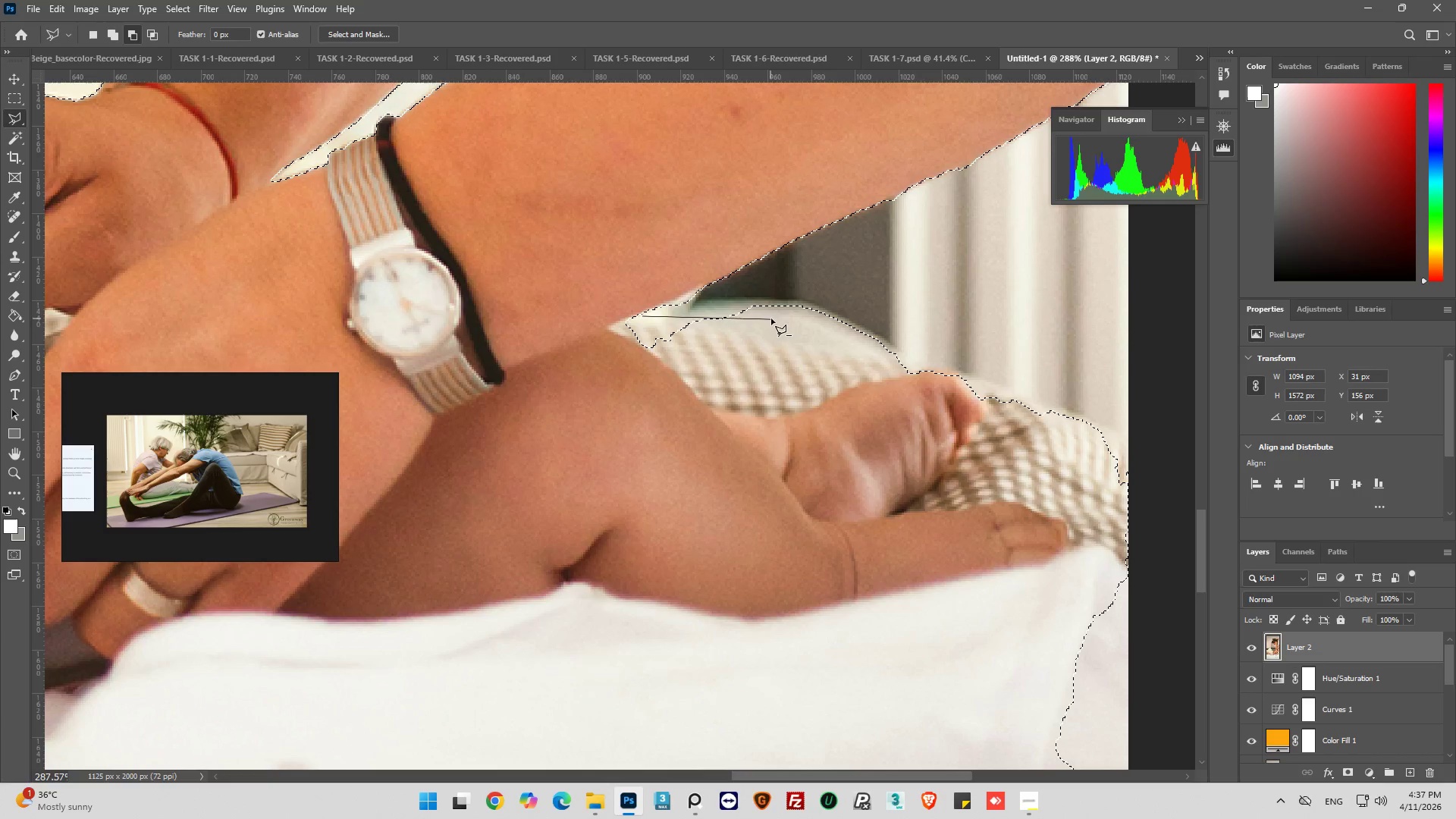 
left_click([715, 297])
 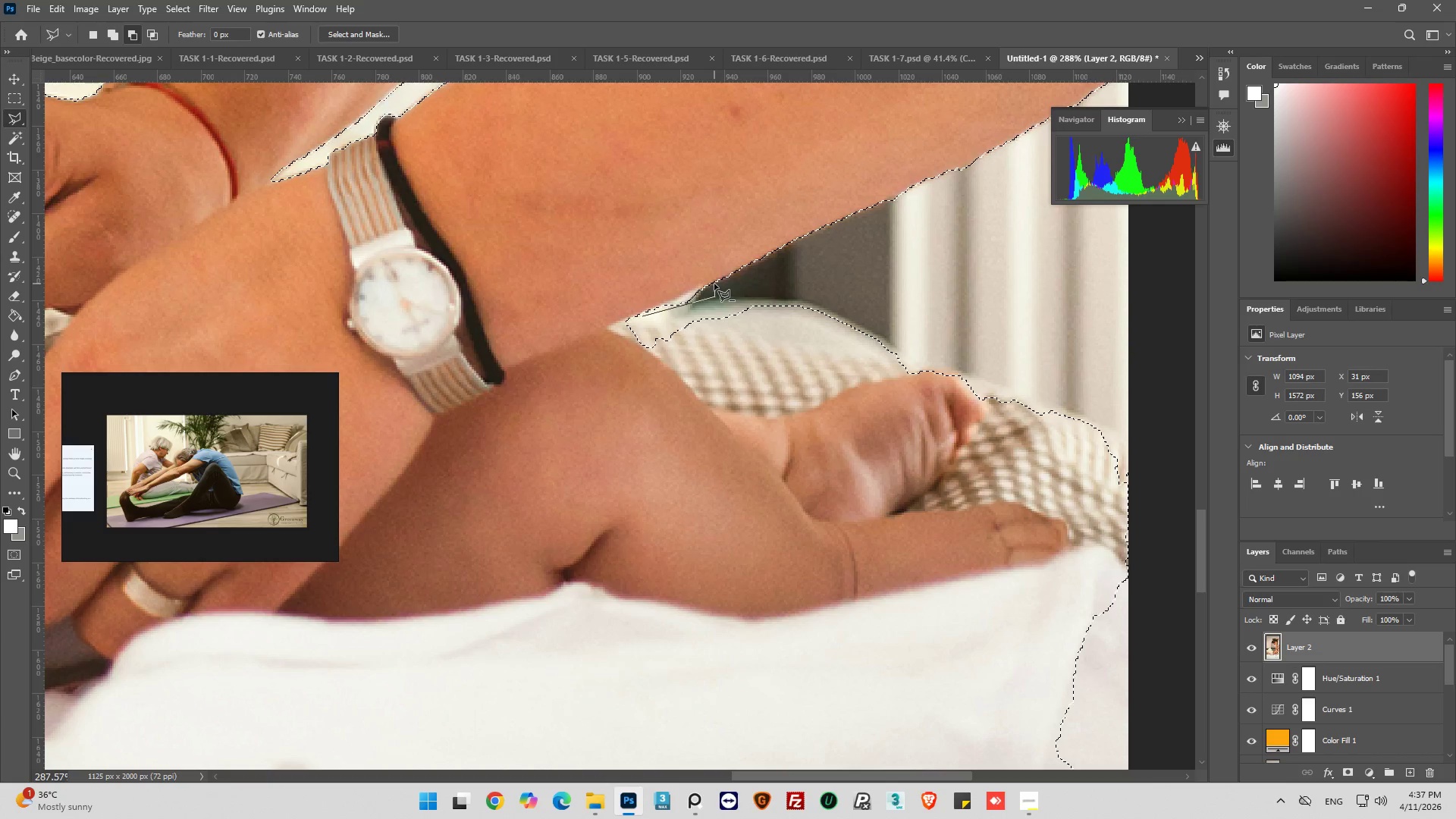 
left_click([714, 284])
 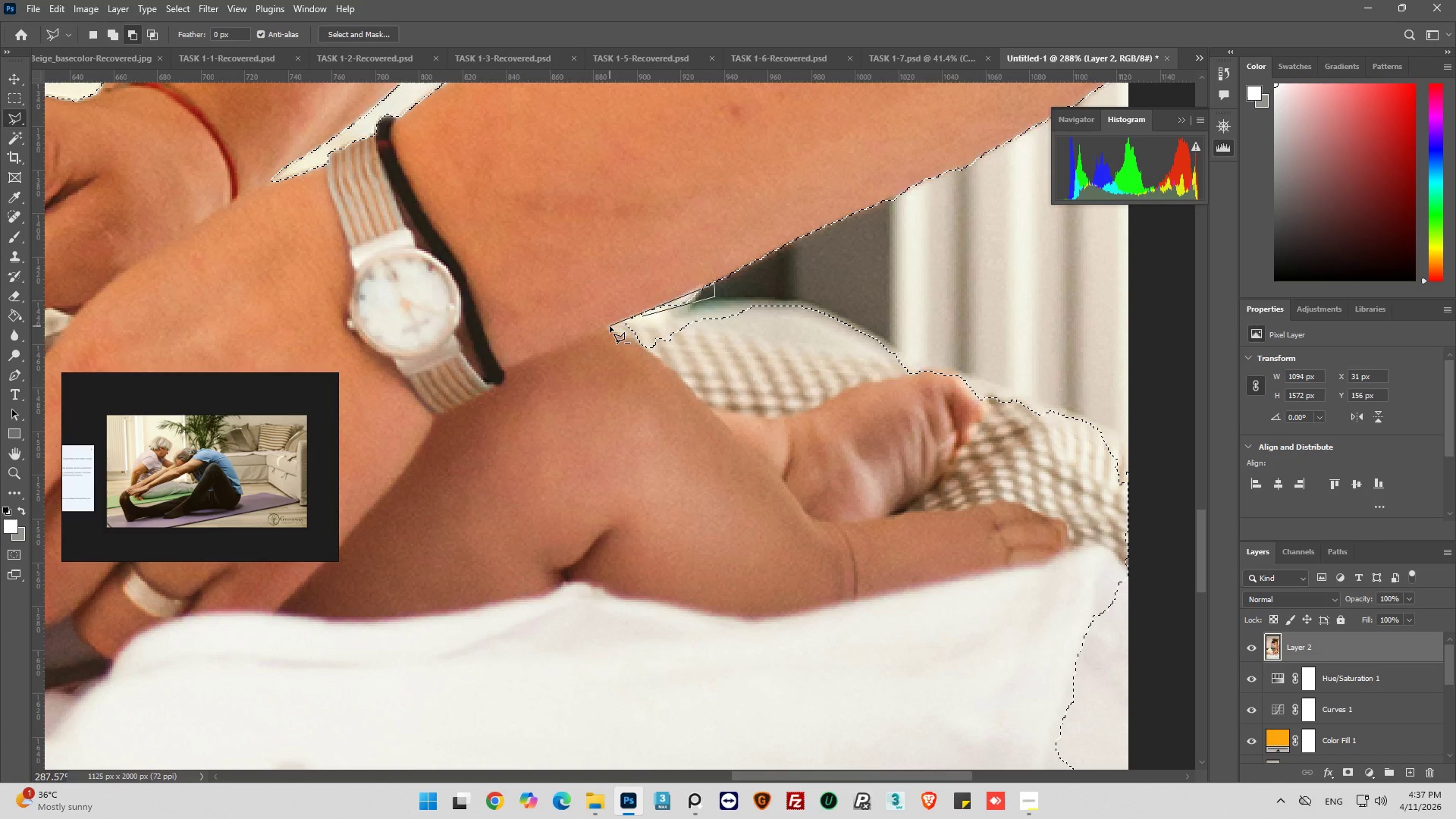 
left_click([608, 326])
 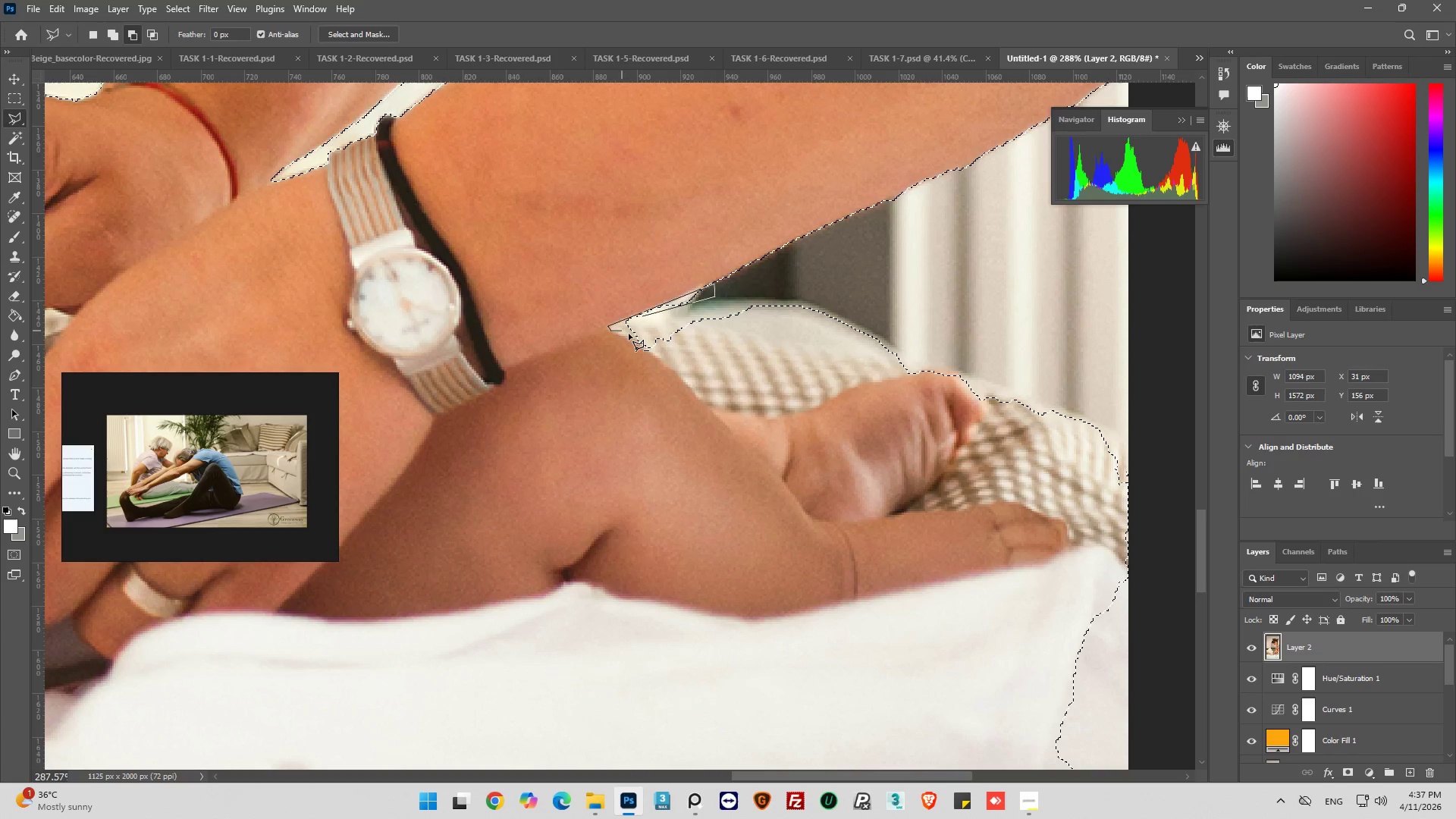 
left_click([630, 337])
 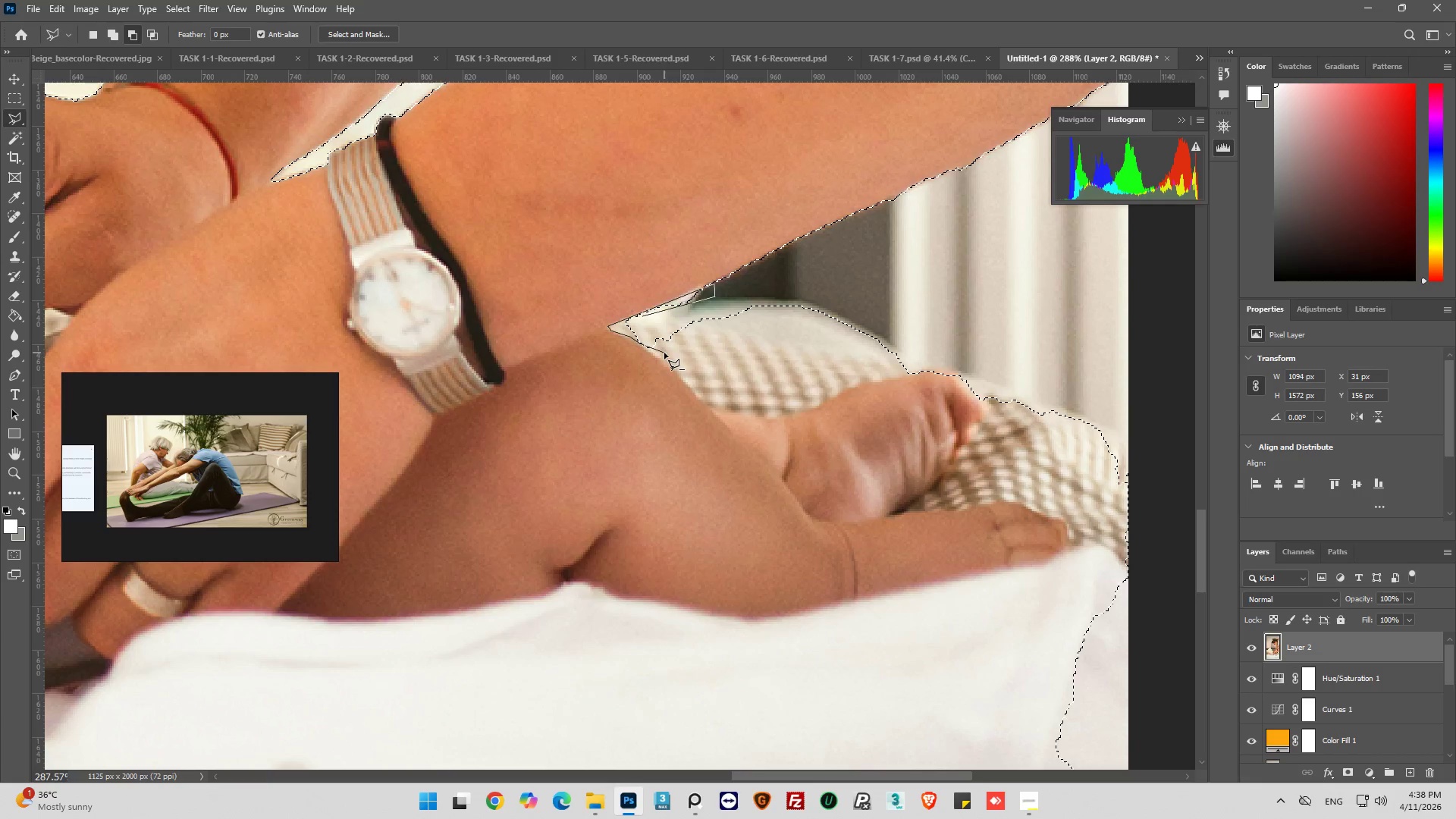 
left_click([654, 357])
 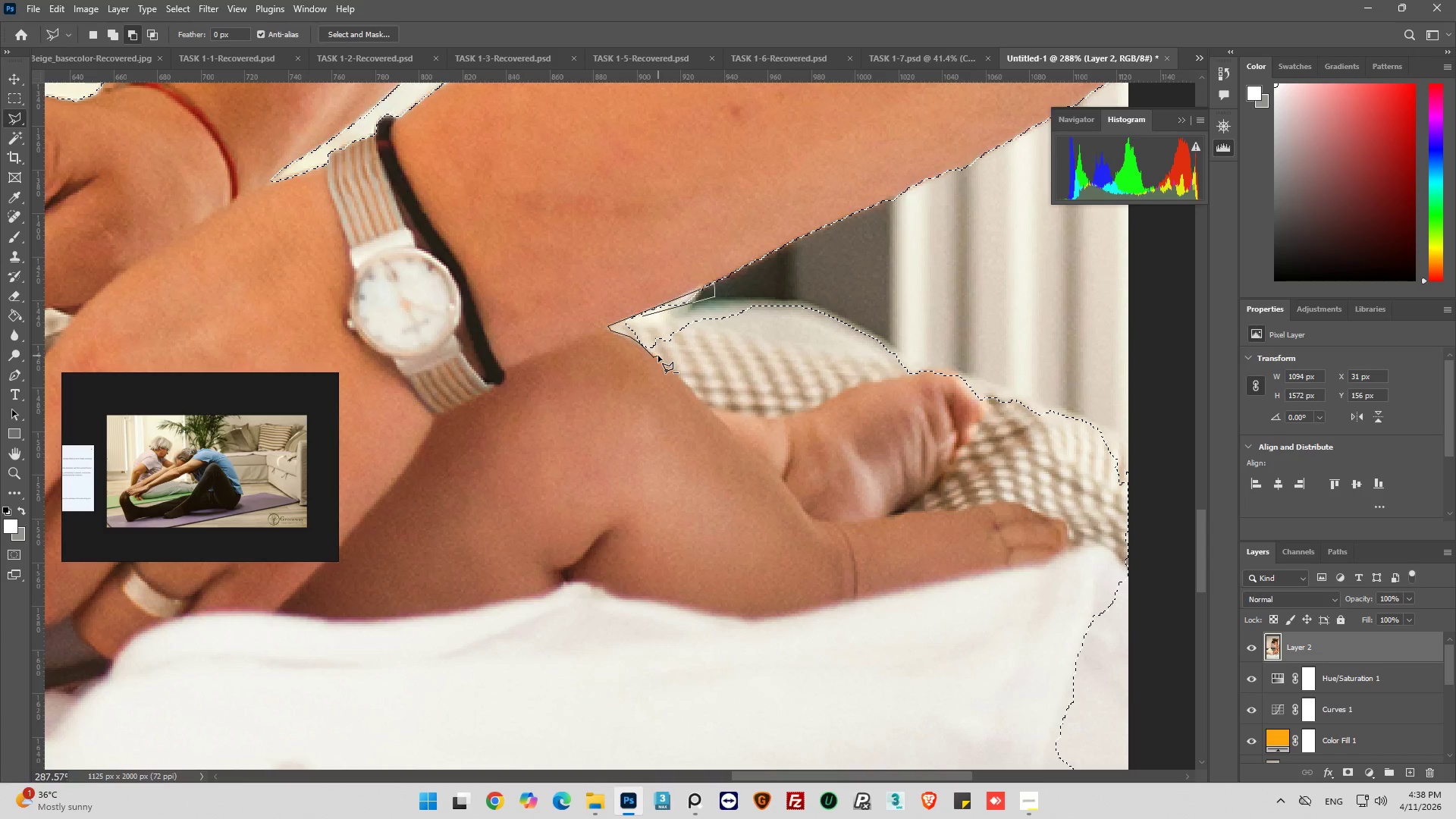 
left_click([659, 358])
 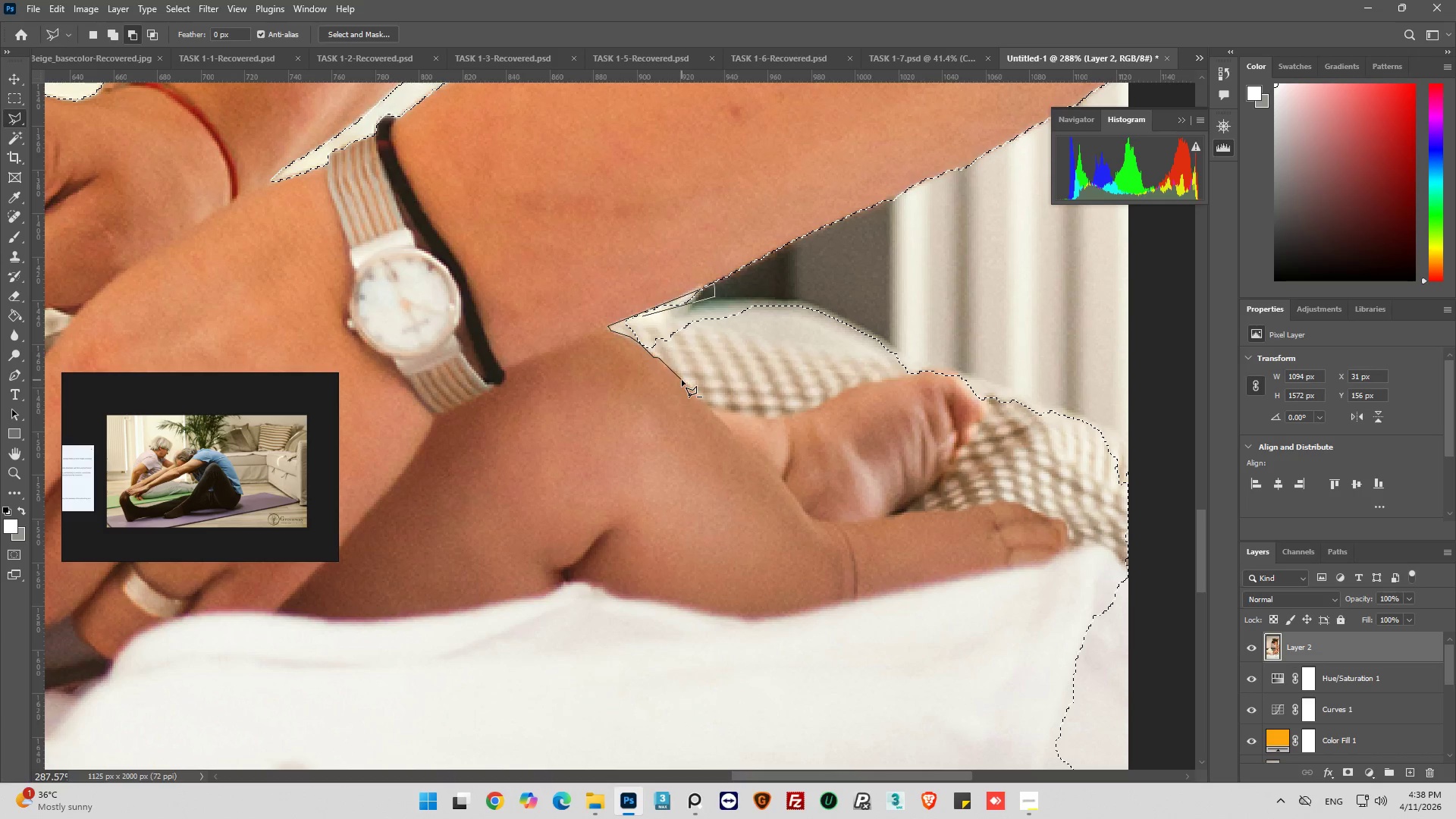 
left_click([683, 380])
 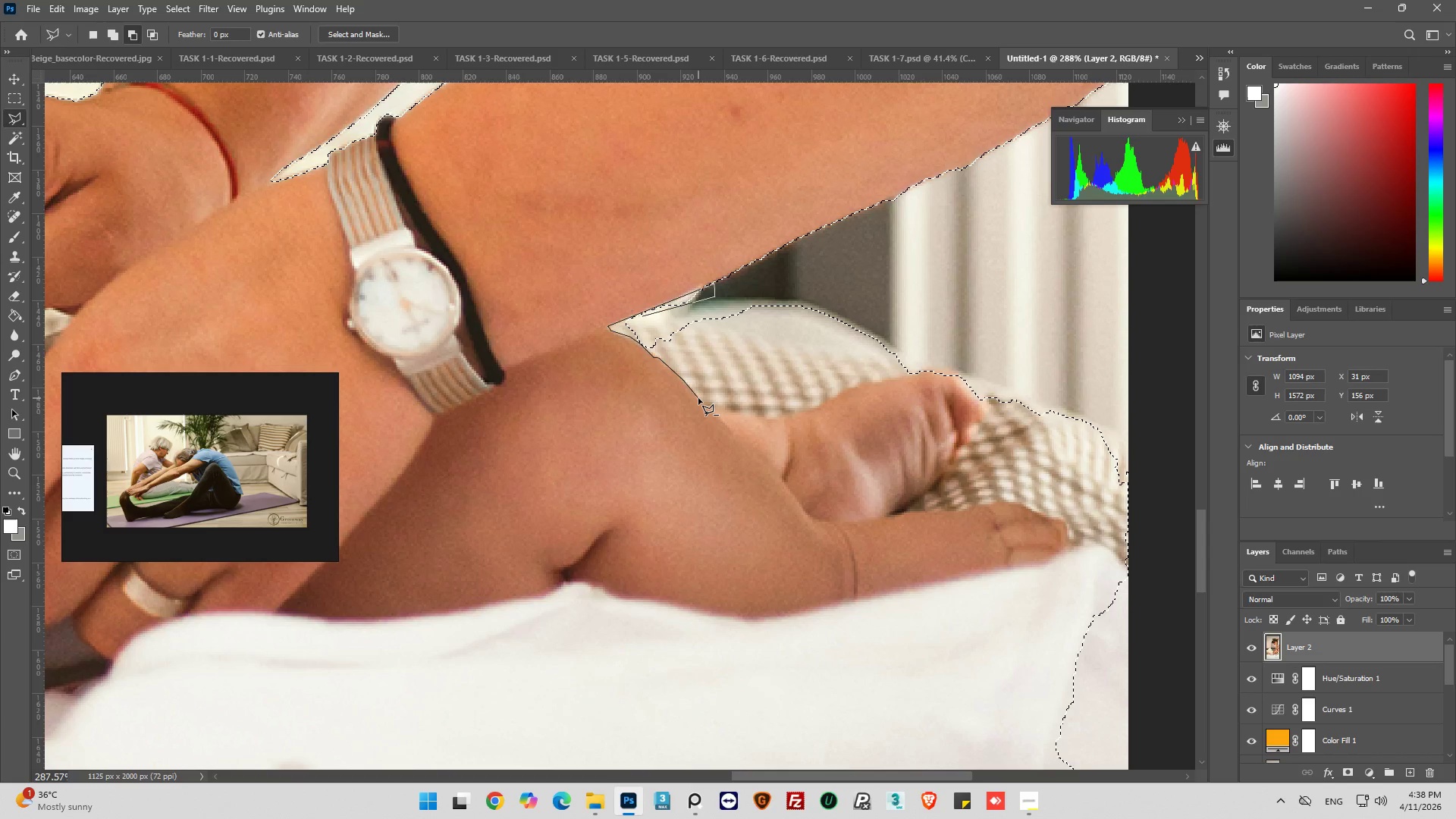 
left_click_drag(start_coordinate=[698, 399], to_coordinate=[707, 400])
 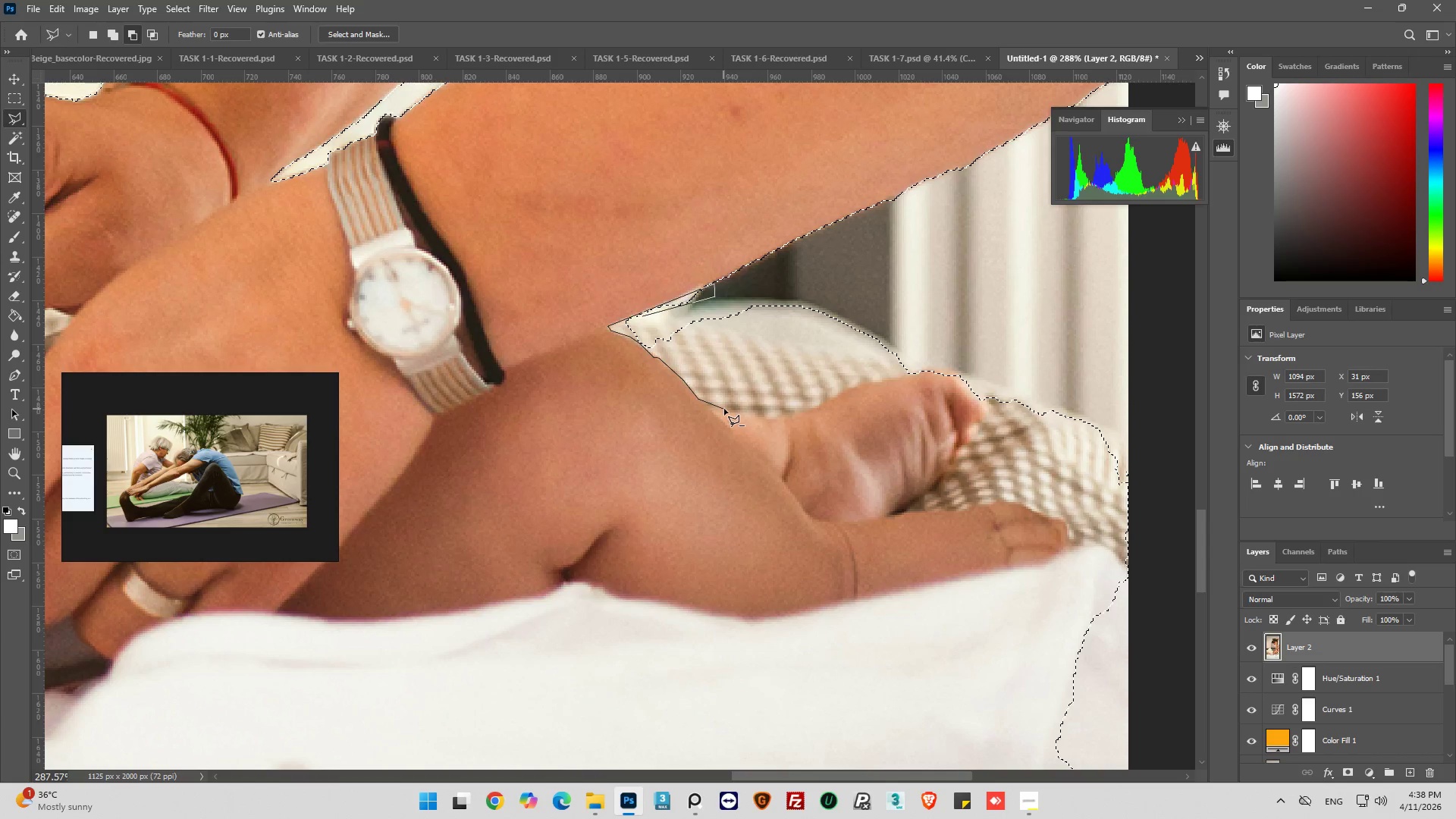 
left_click([755, 415])
 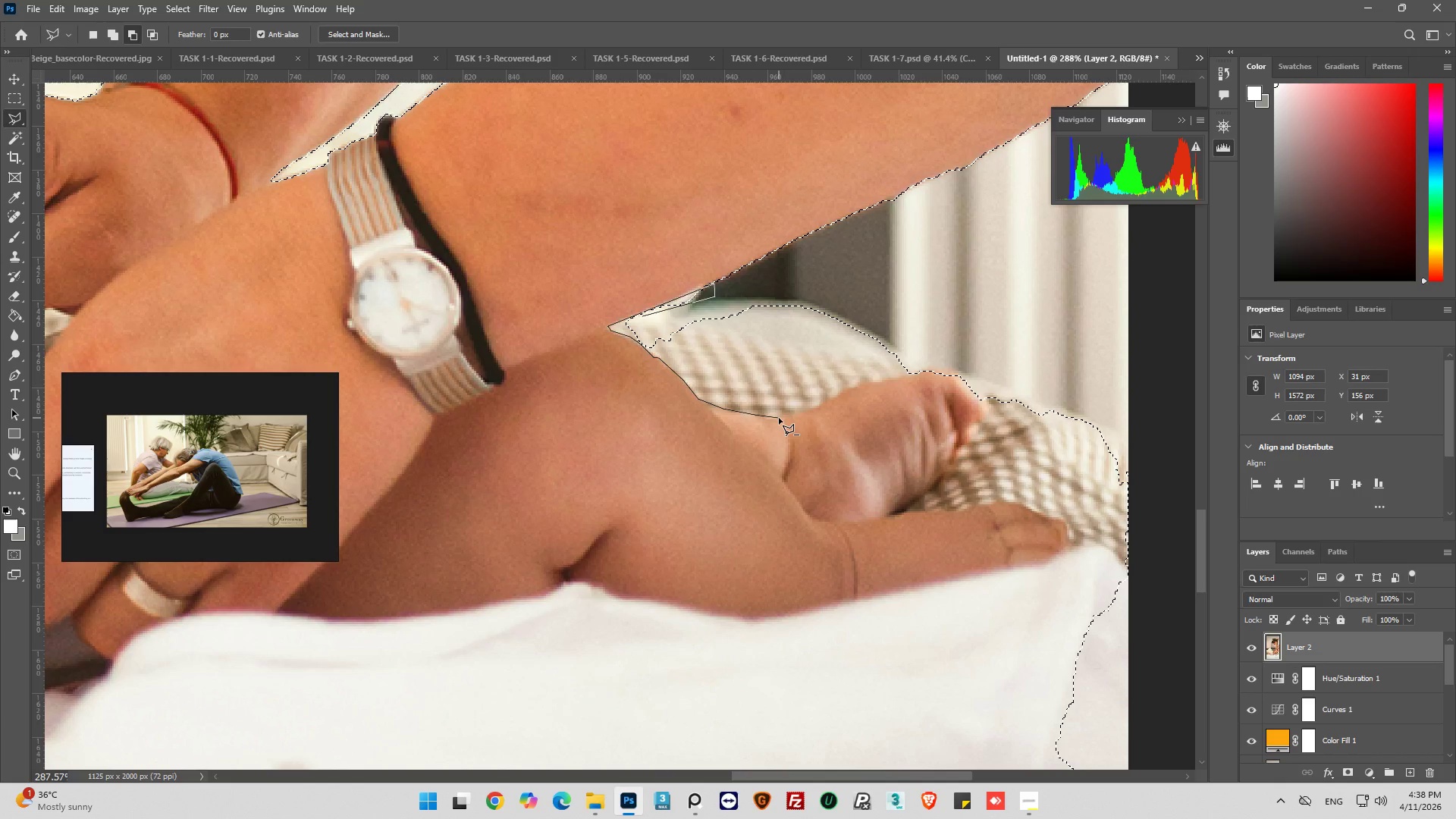 
left_click_drag(start_coordinate=[779, 418], to_coordinate=[786, 418])
 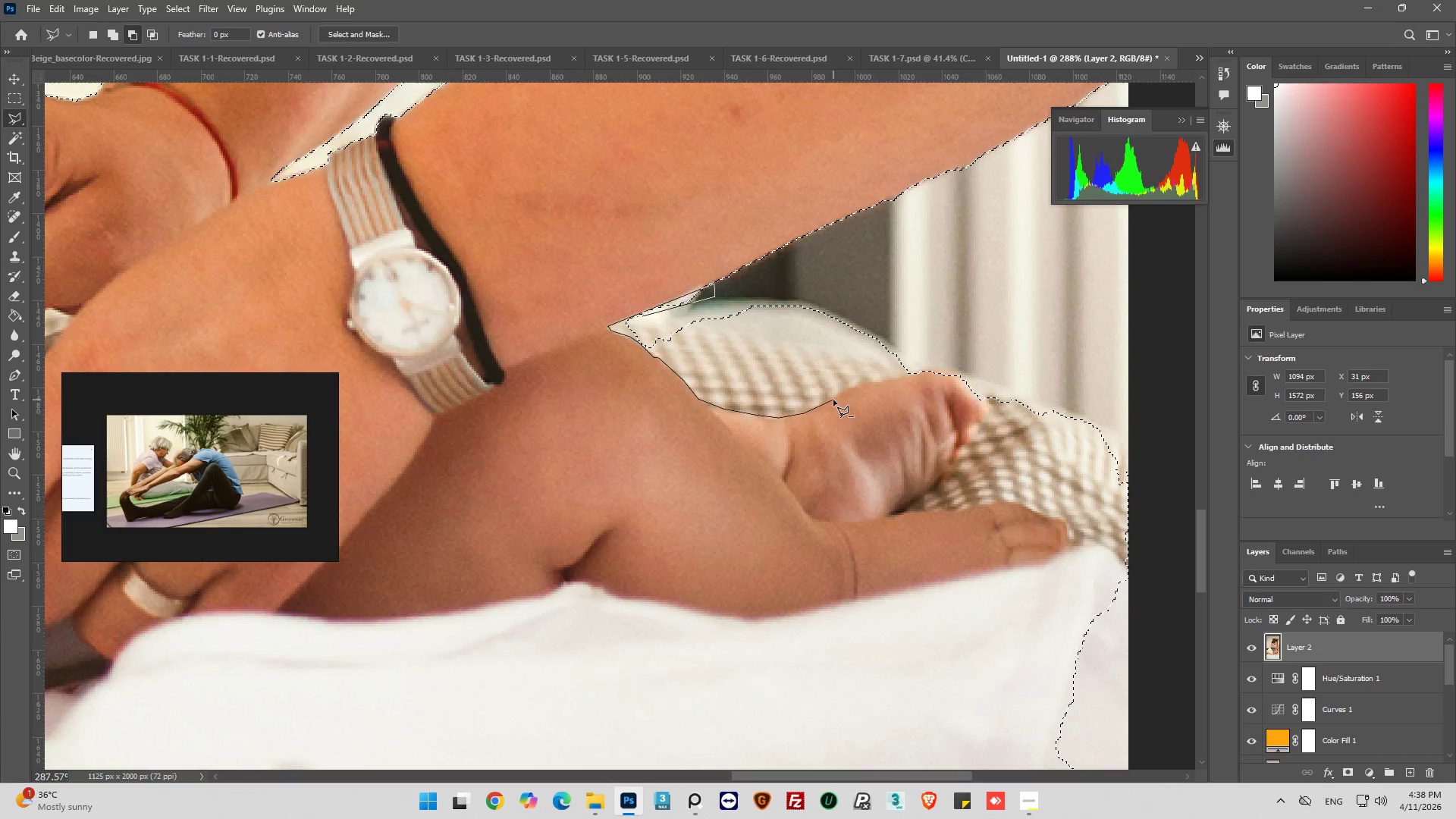 
left_click([834, 397])
 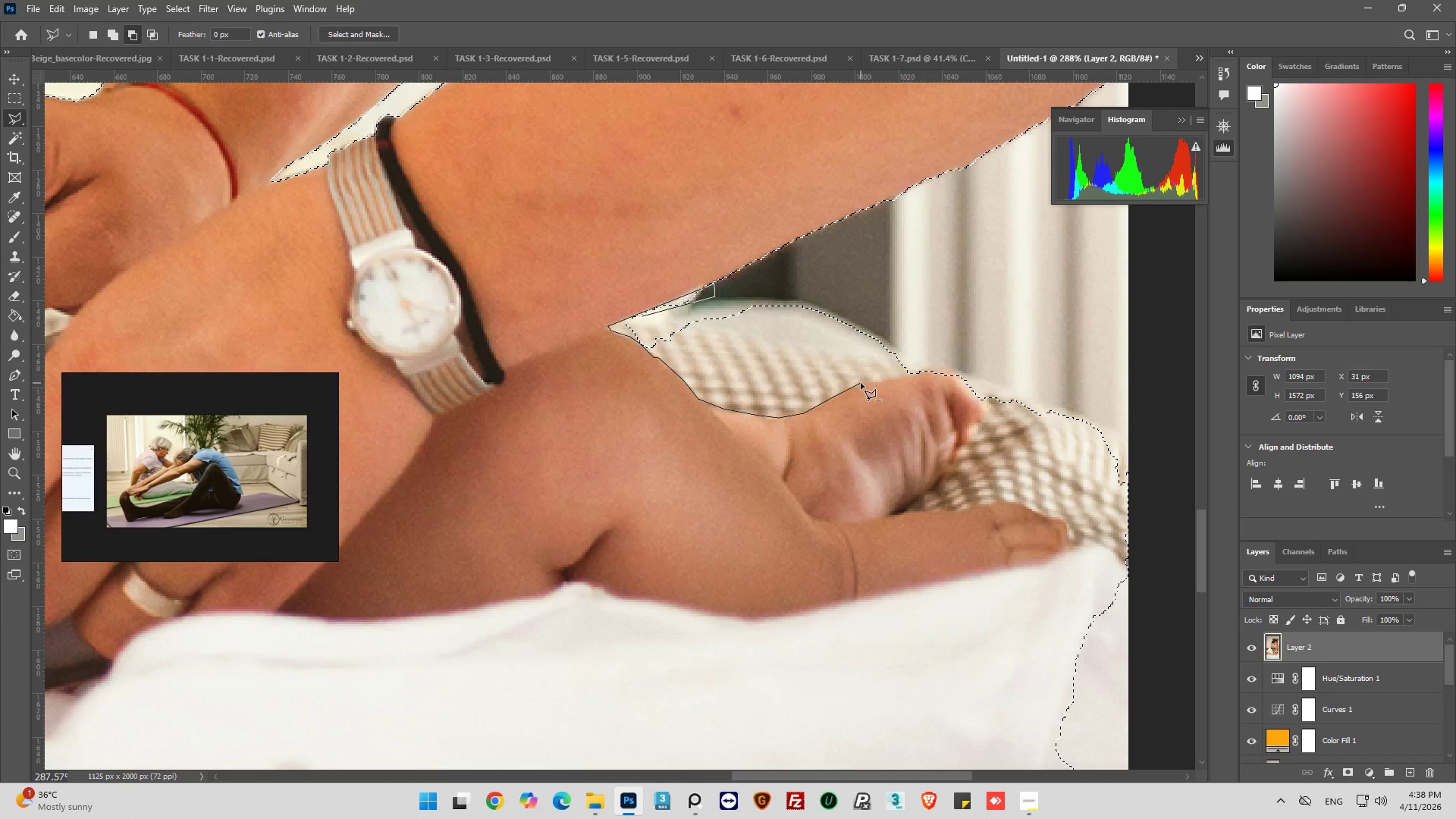 
left_click_drag(start_coordinate=[861, 383], to_coordinate=[871, 383])
 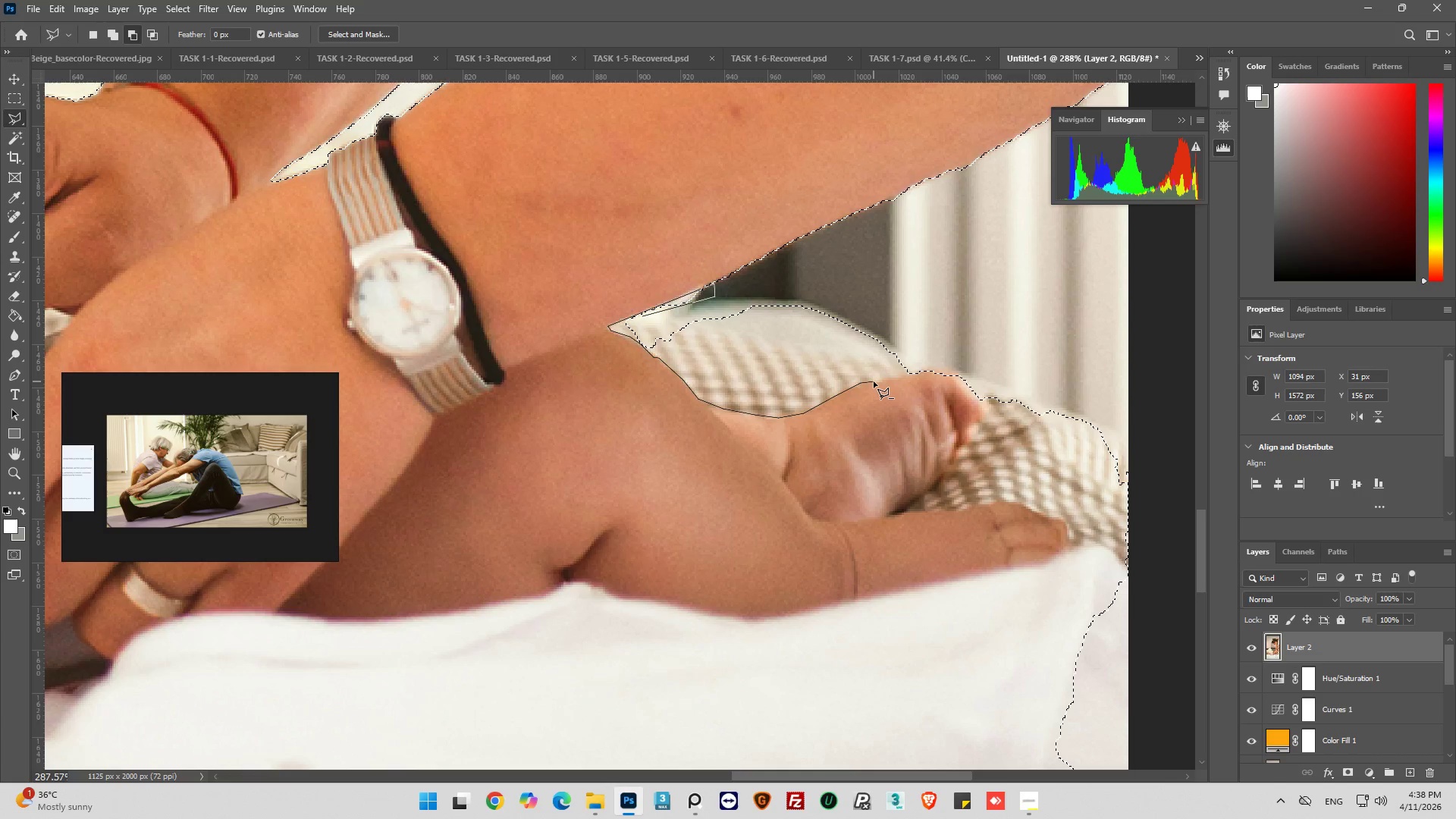 
left_click([891, 377])
 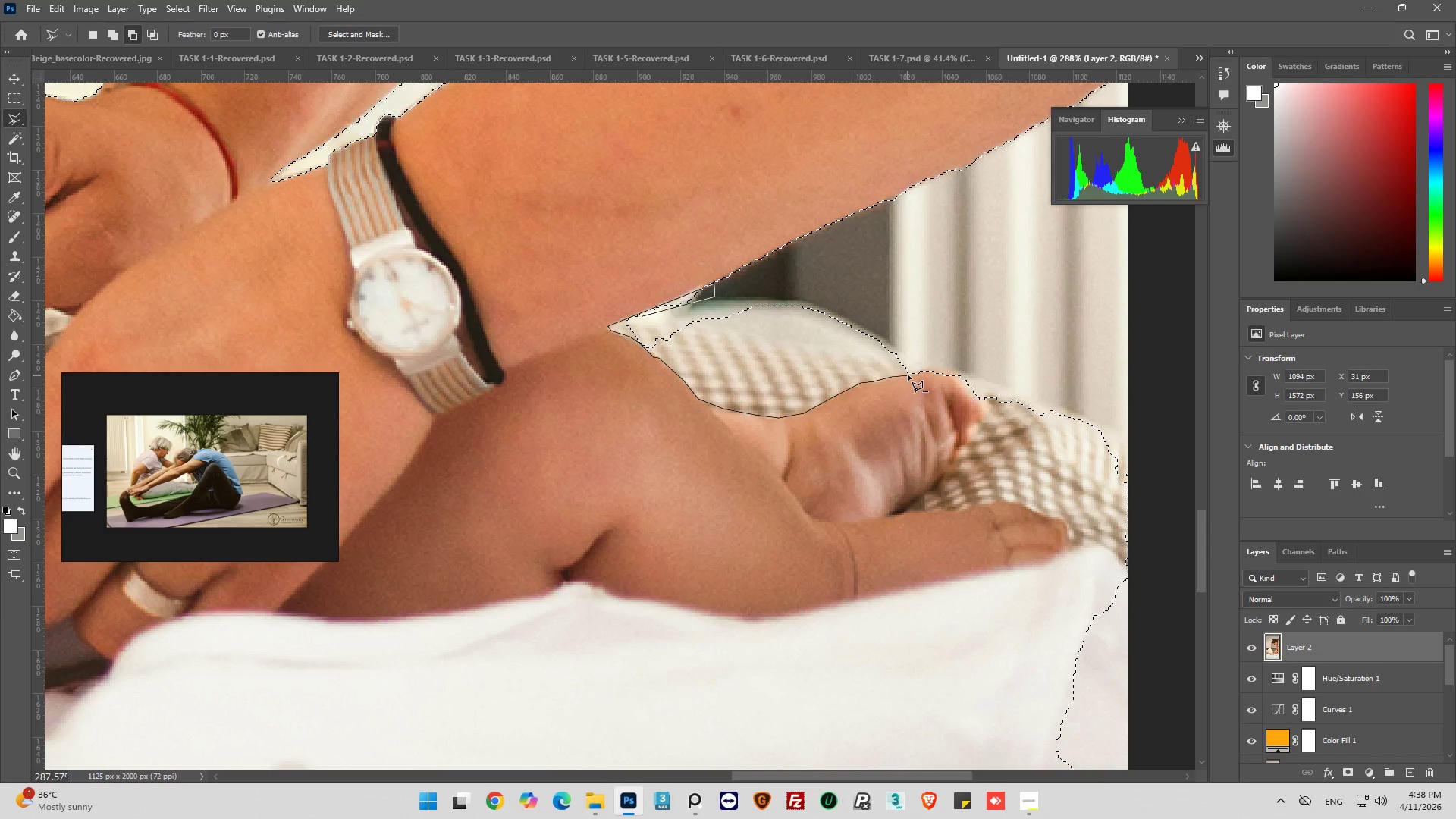 
left_click([910, 372])
 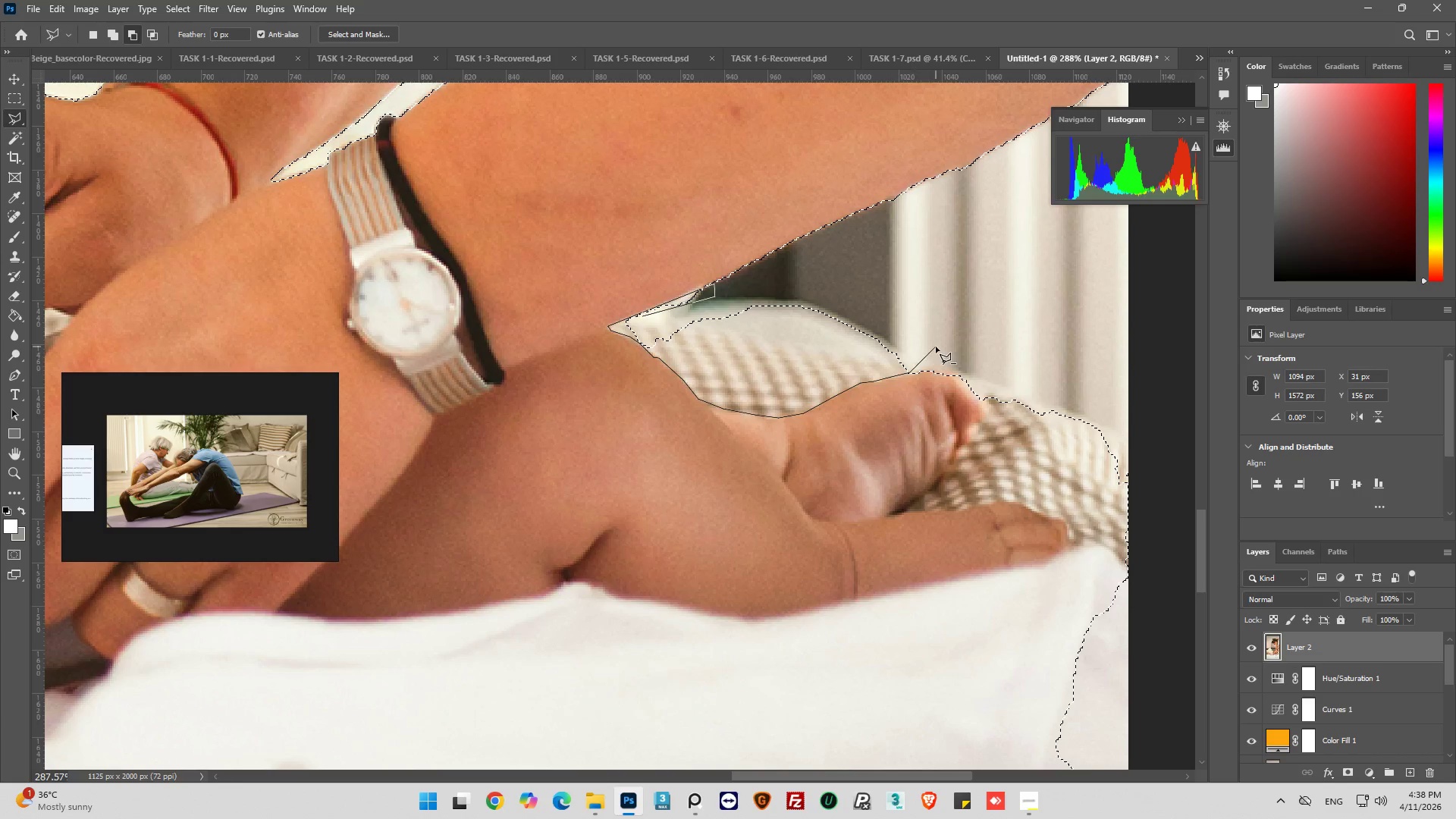 
left_click_drag(start_coordinate=[936, 347], to_coordinate=[936, 340])
 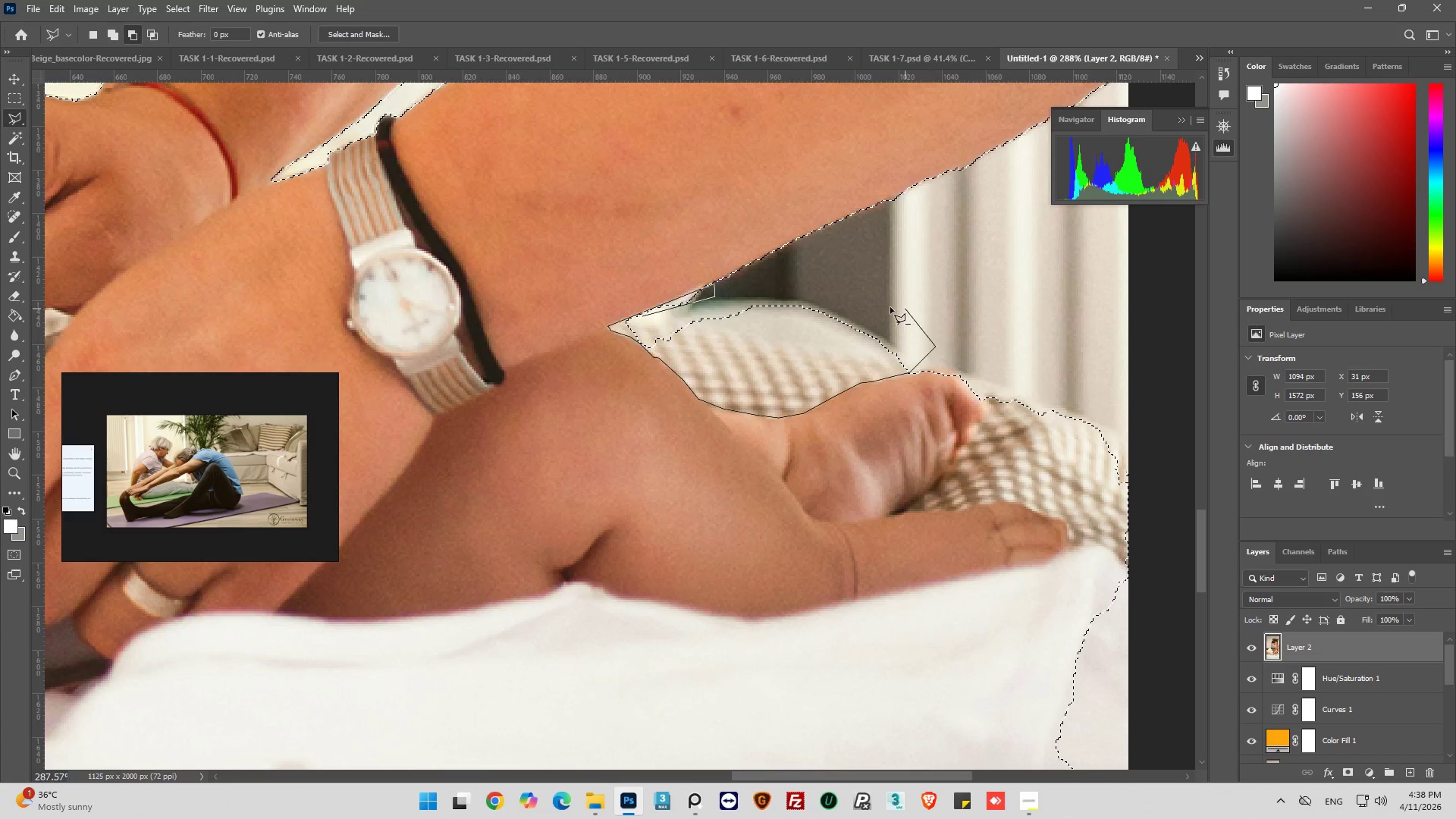 
left_click_drag(start_coordinate=[890, 307], to_coordinate=[872, 309])
 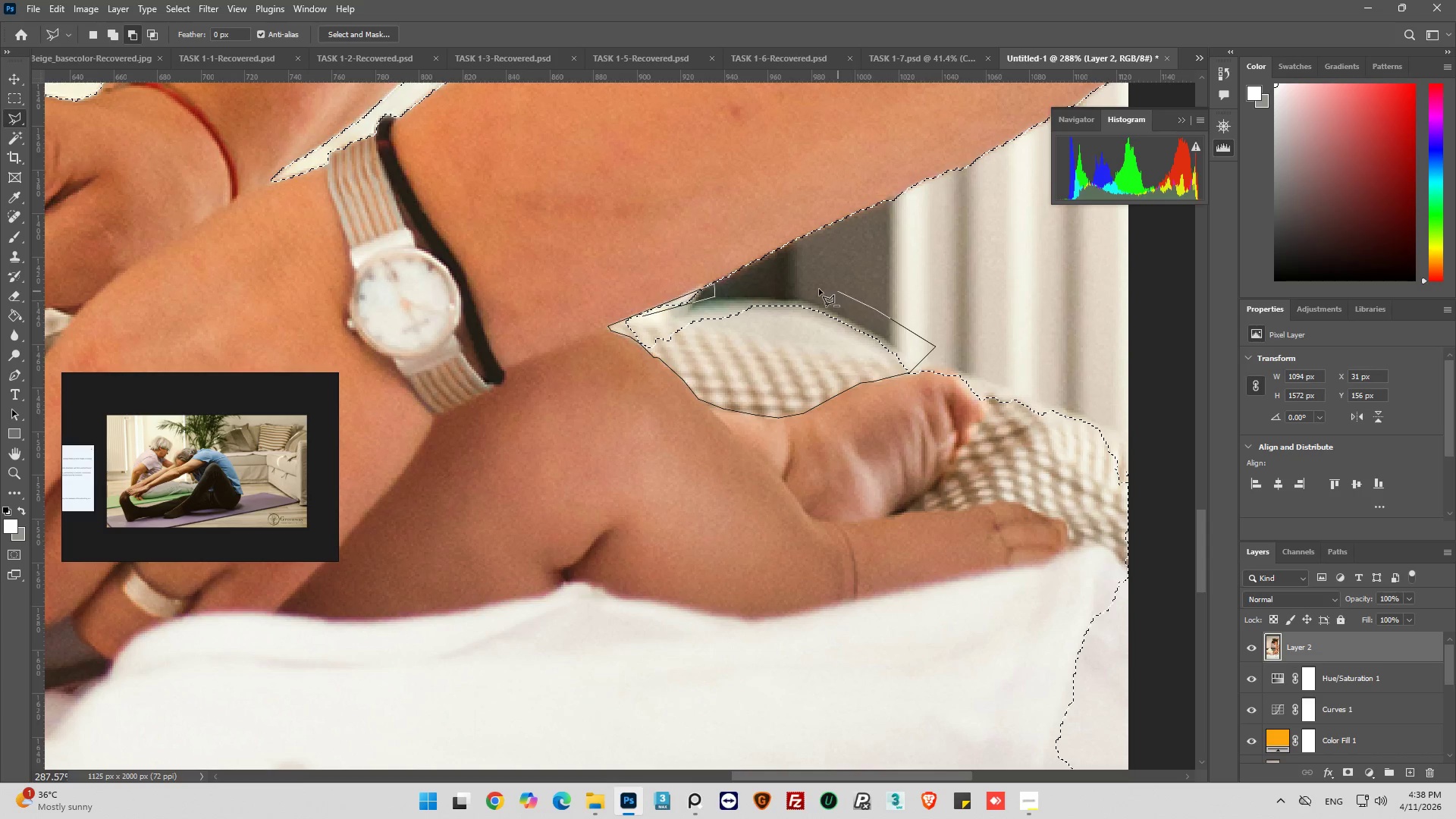 
triple_click([816, 288])
 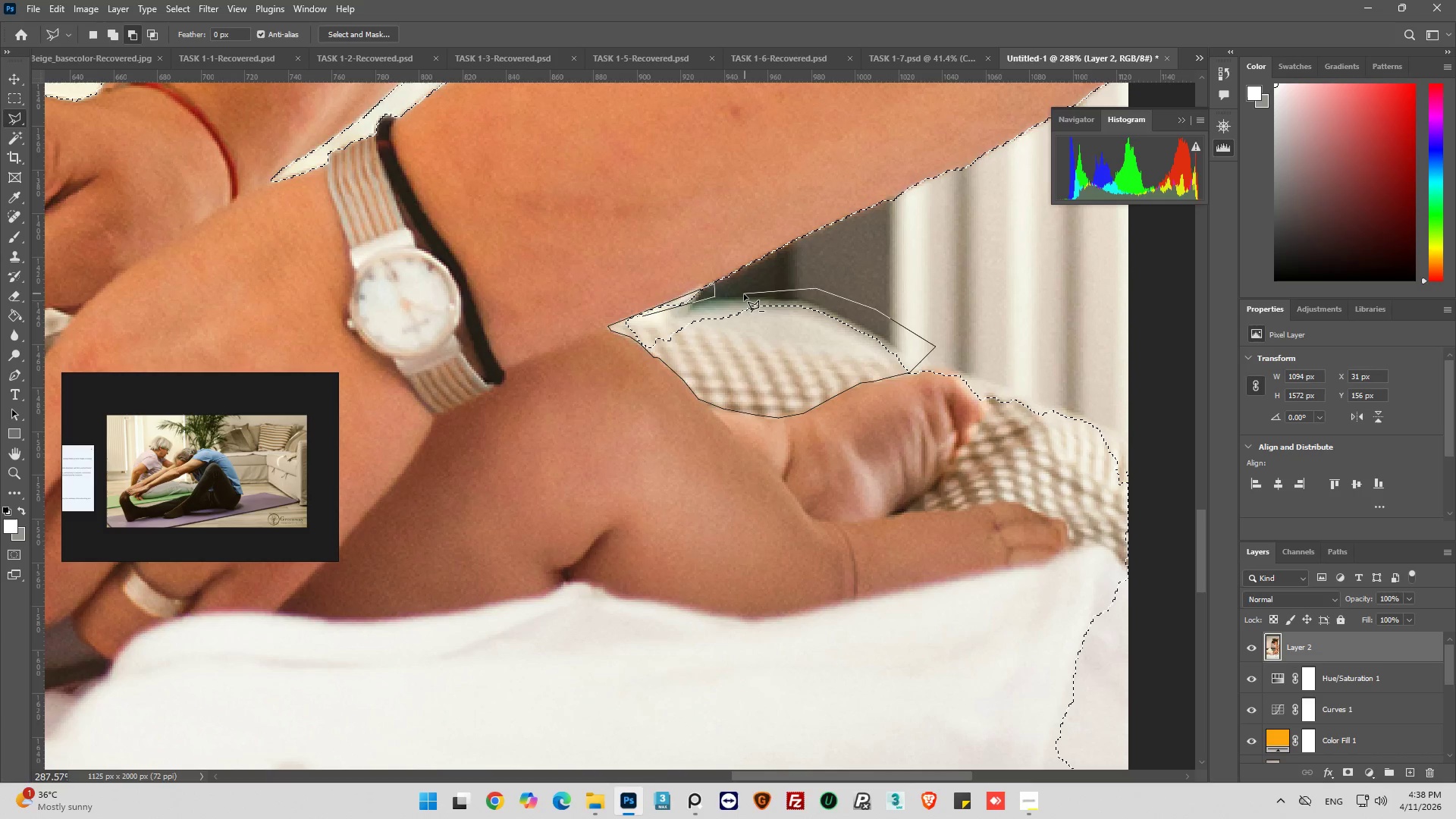 
left_click_drag(start_coordinate=[741, 297], to_coordinate=[722, 303])
 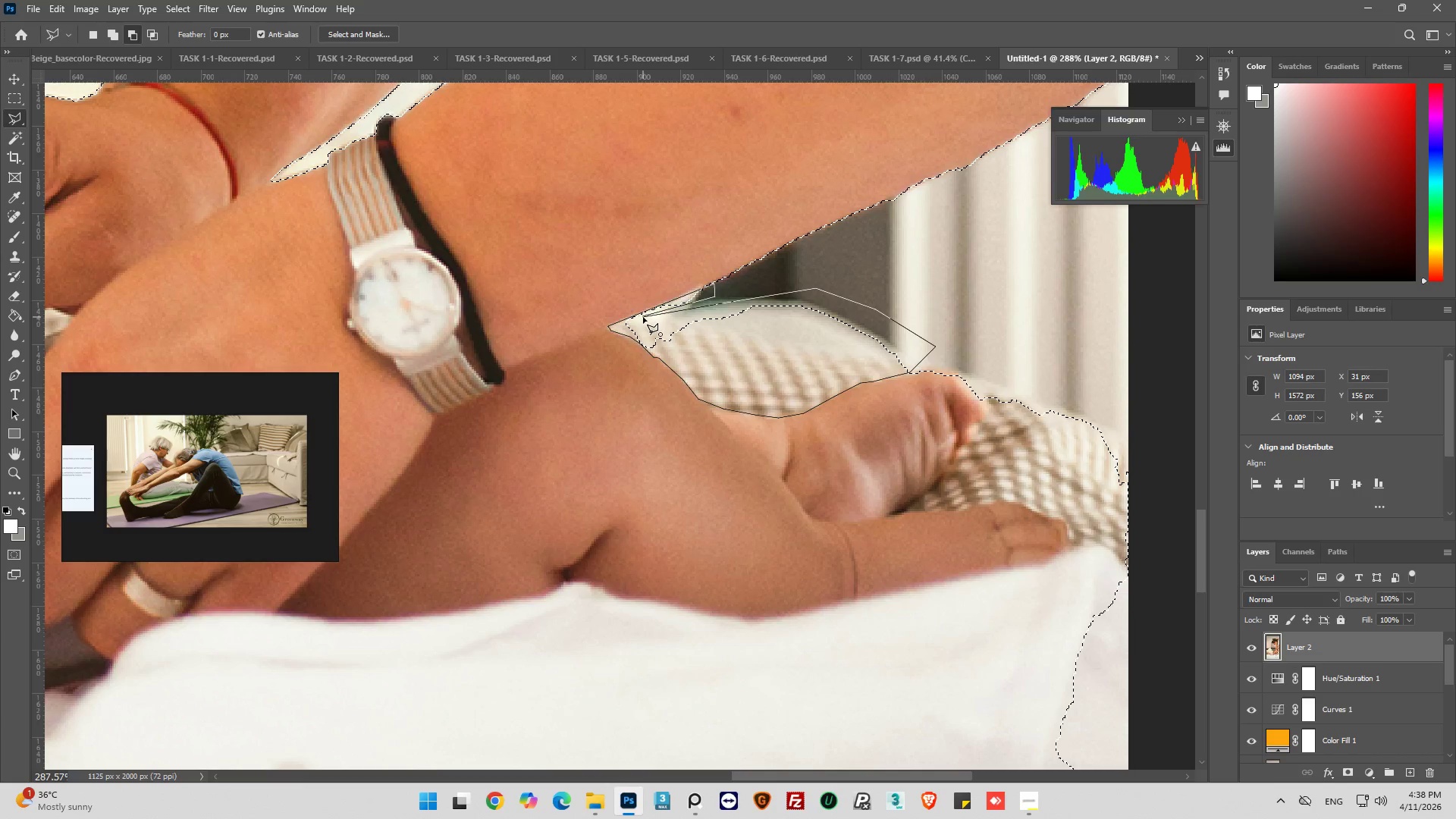 
left_click([643, 317])
 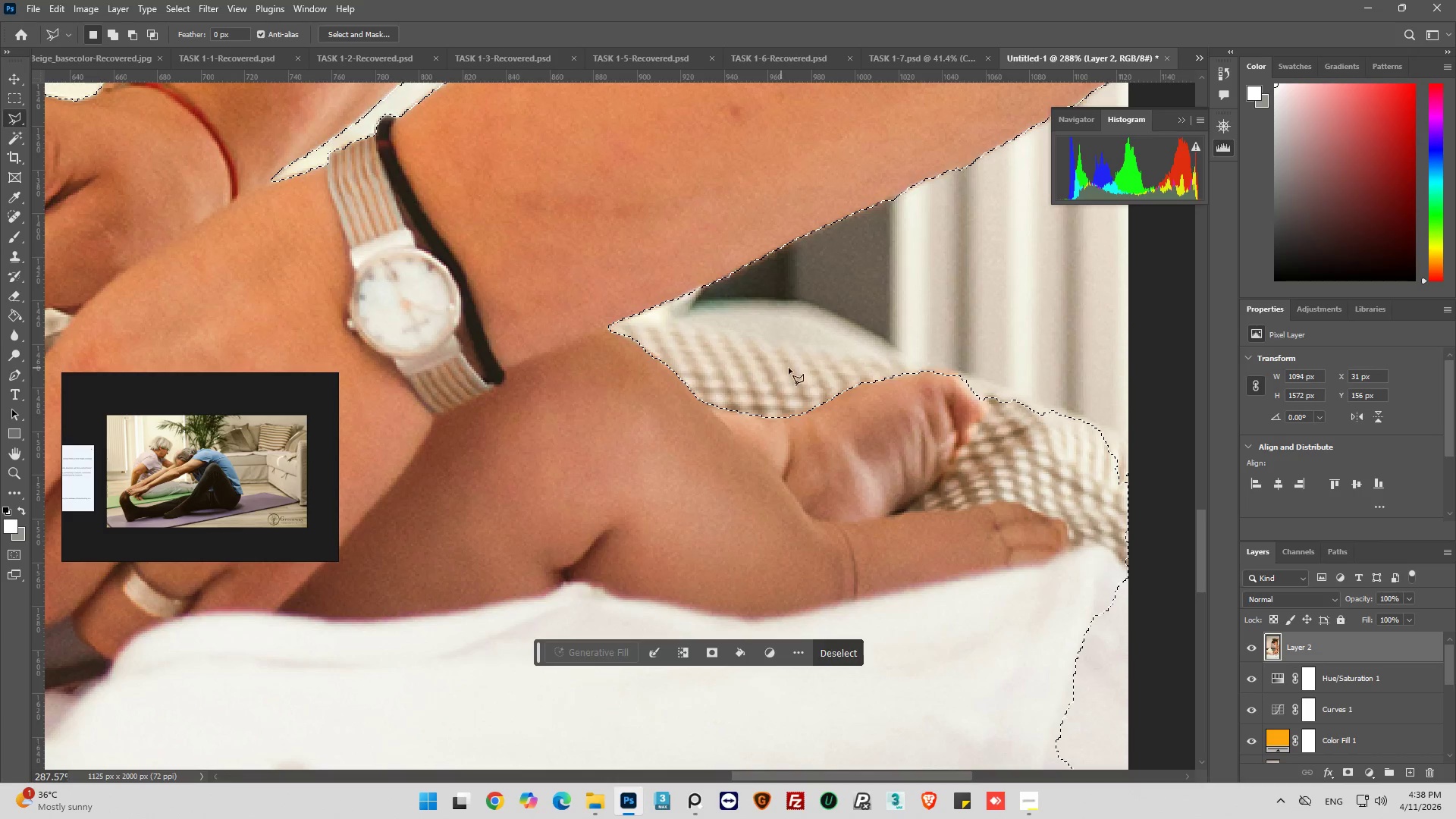 
hold_key(key=AltLeft, duration=0.91)
scroll: coordinate [886, 359], scroll_direction: down, amount: 16.0
 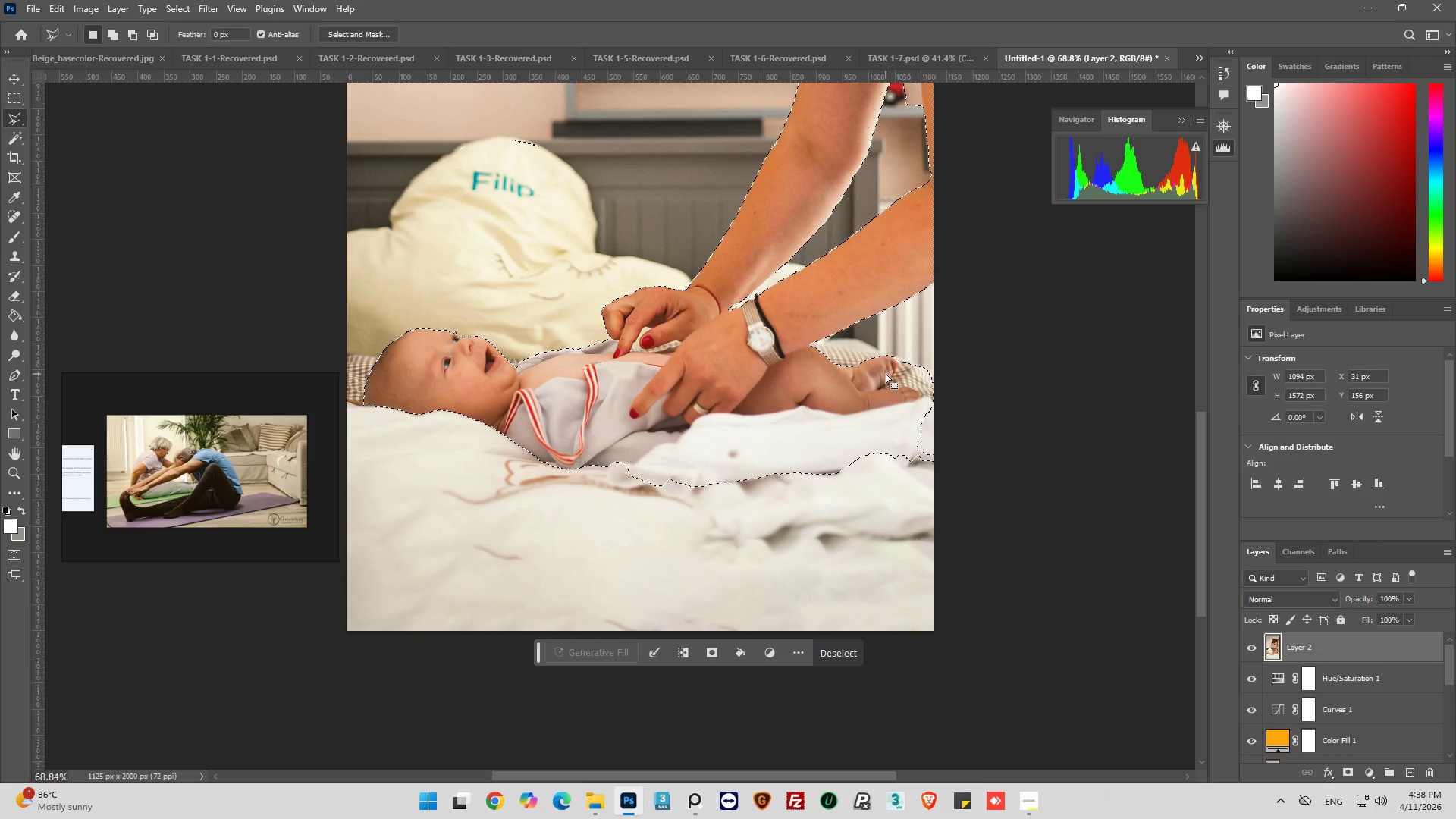 
scroll: coordinate [916, 432], scroll_direction: up, amount: 37.0
 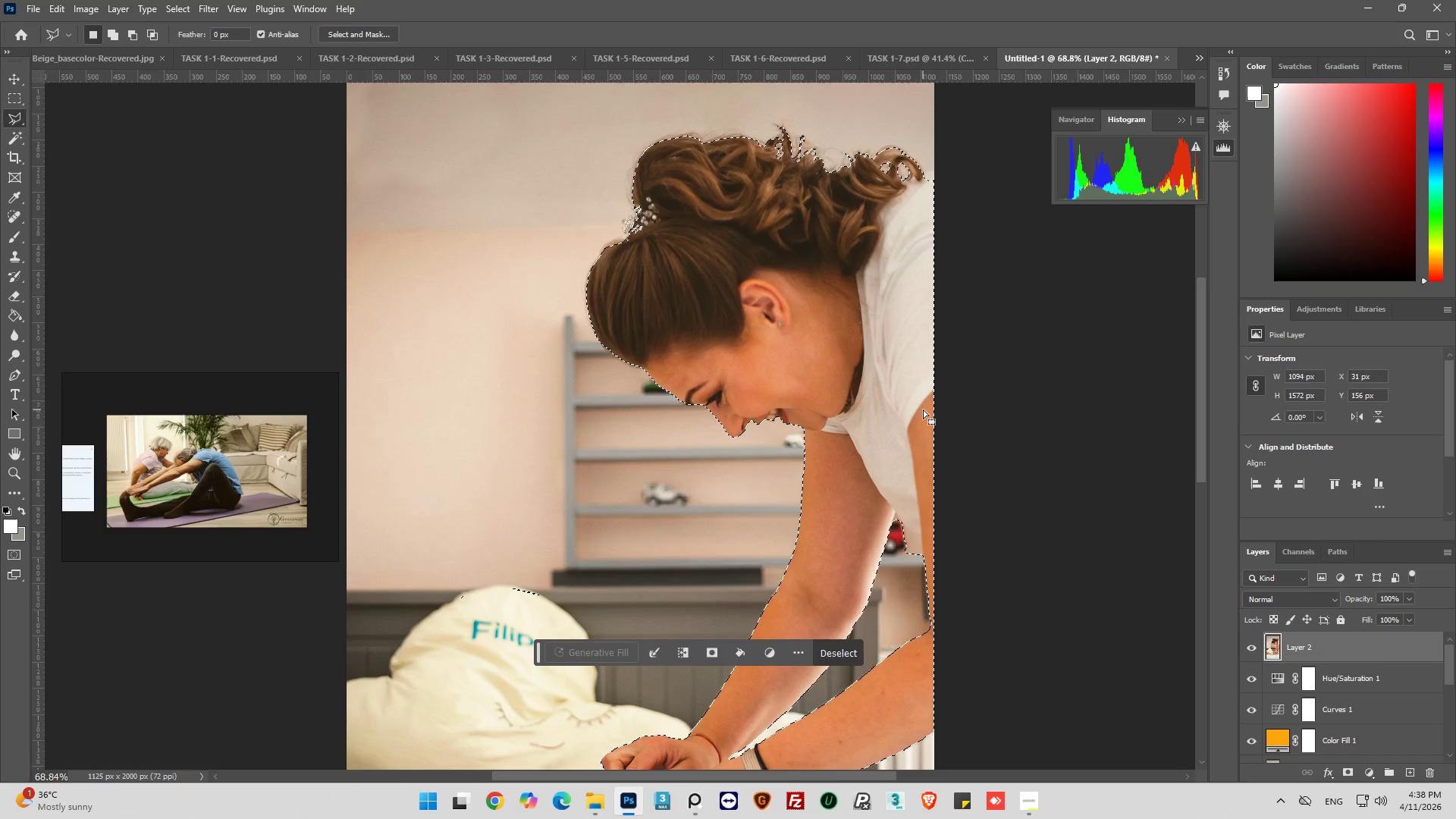 
scroll: coordinate [923, 410], scroll_direction: down, amount: 3.0
 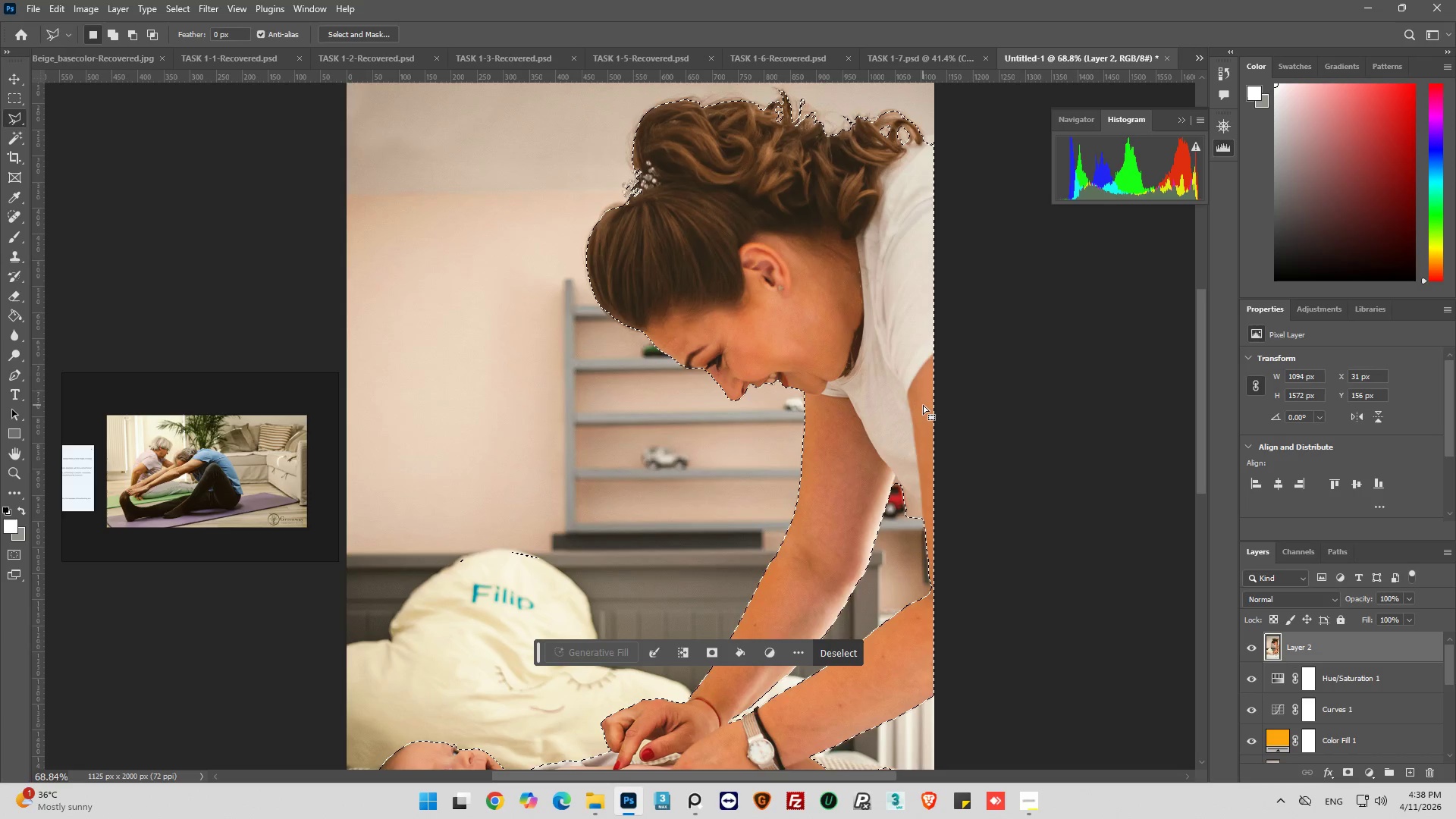 
hold_key(key=AltLeft, duration=1.44)
 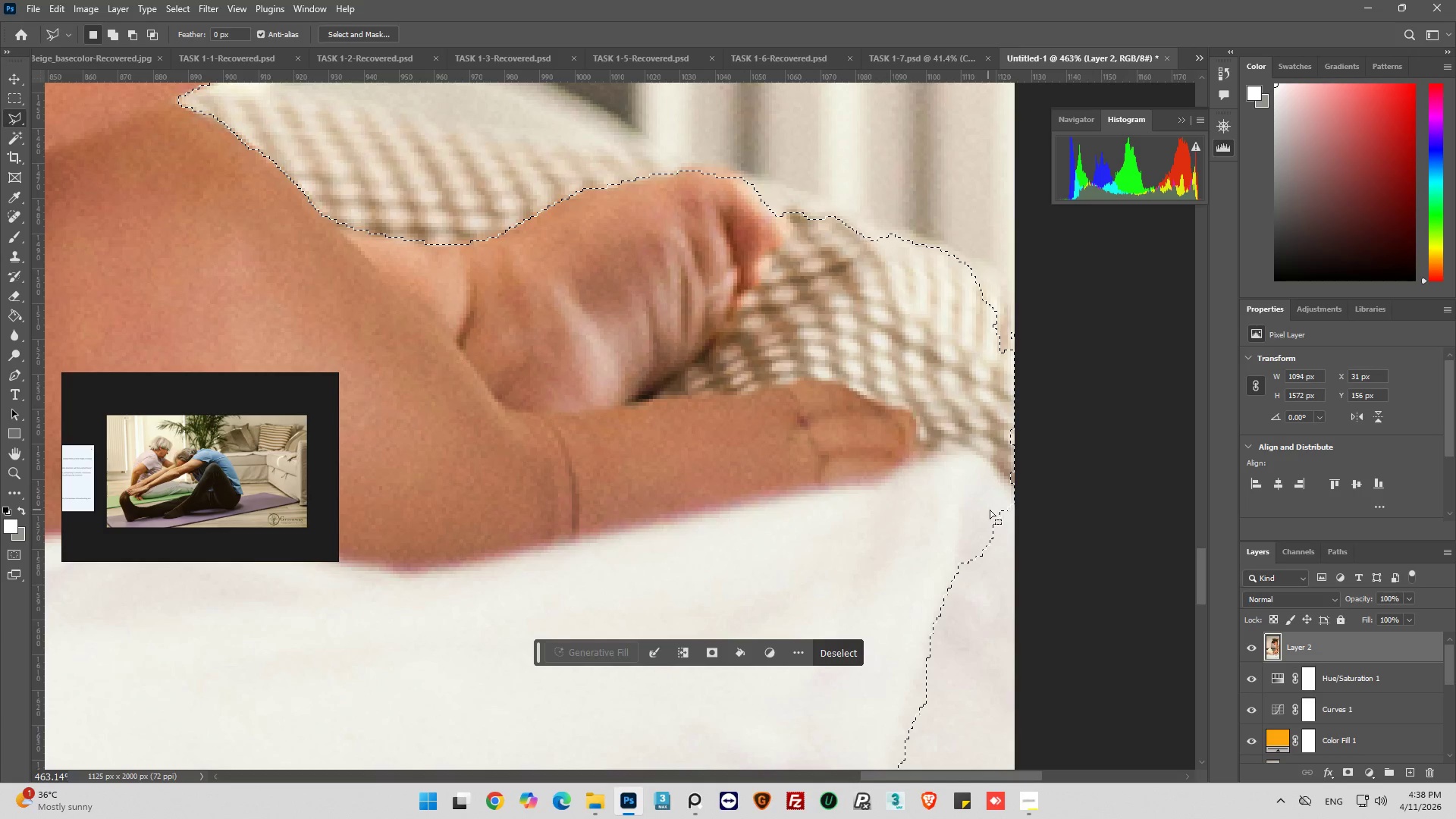 
scroll: coordinate [924, 415], scroll_direction: down, amount: 26.0
 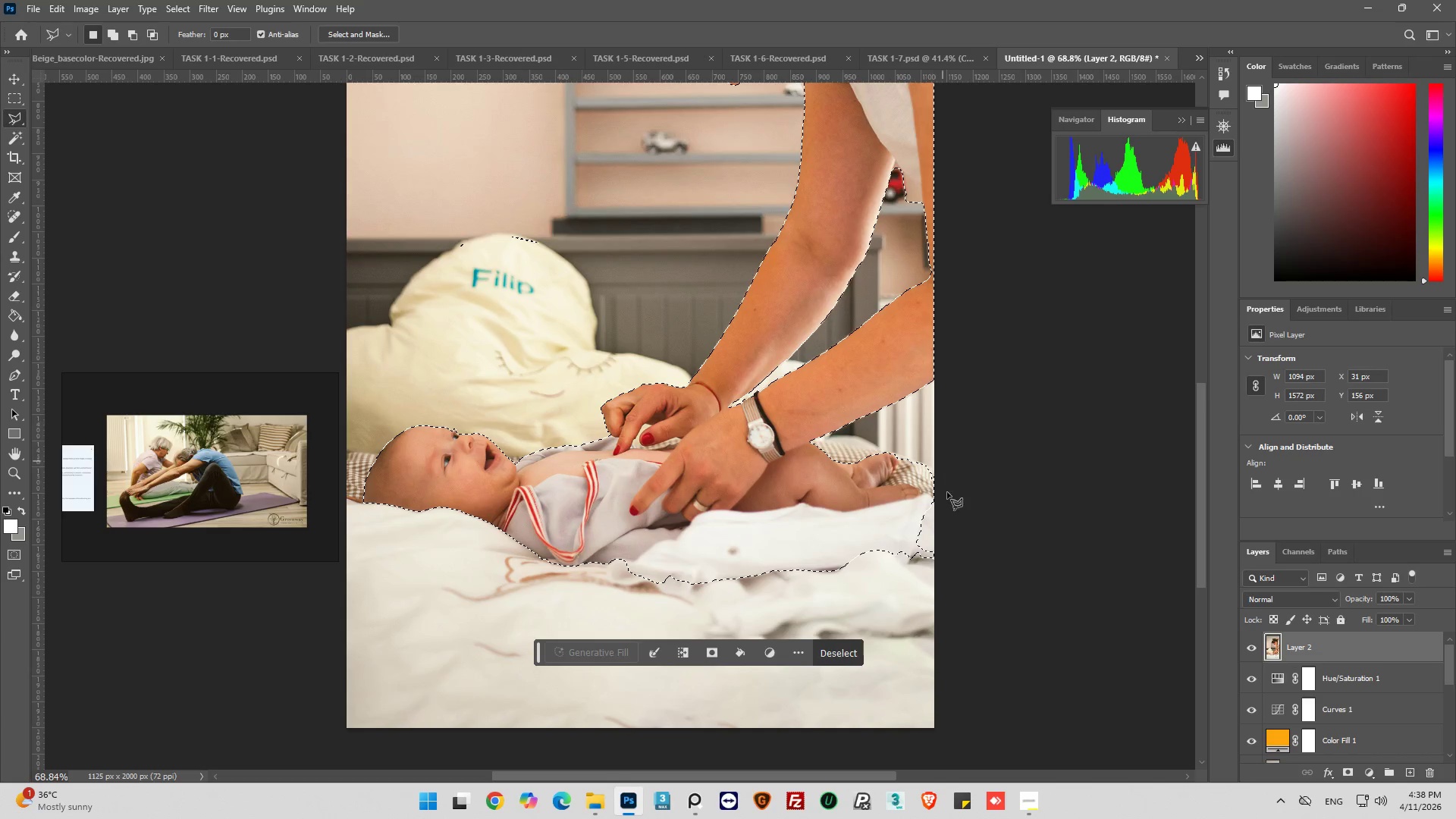 
scroll: coordinate [979, 509], scroll_direction: up, amount: 20.0
 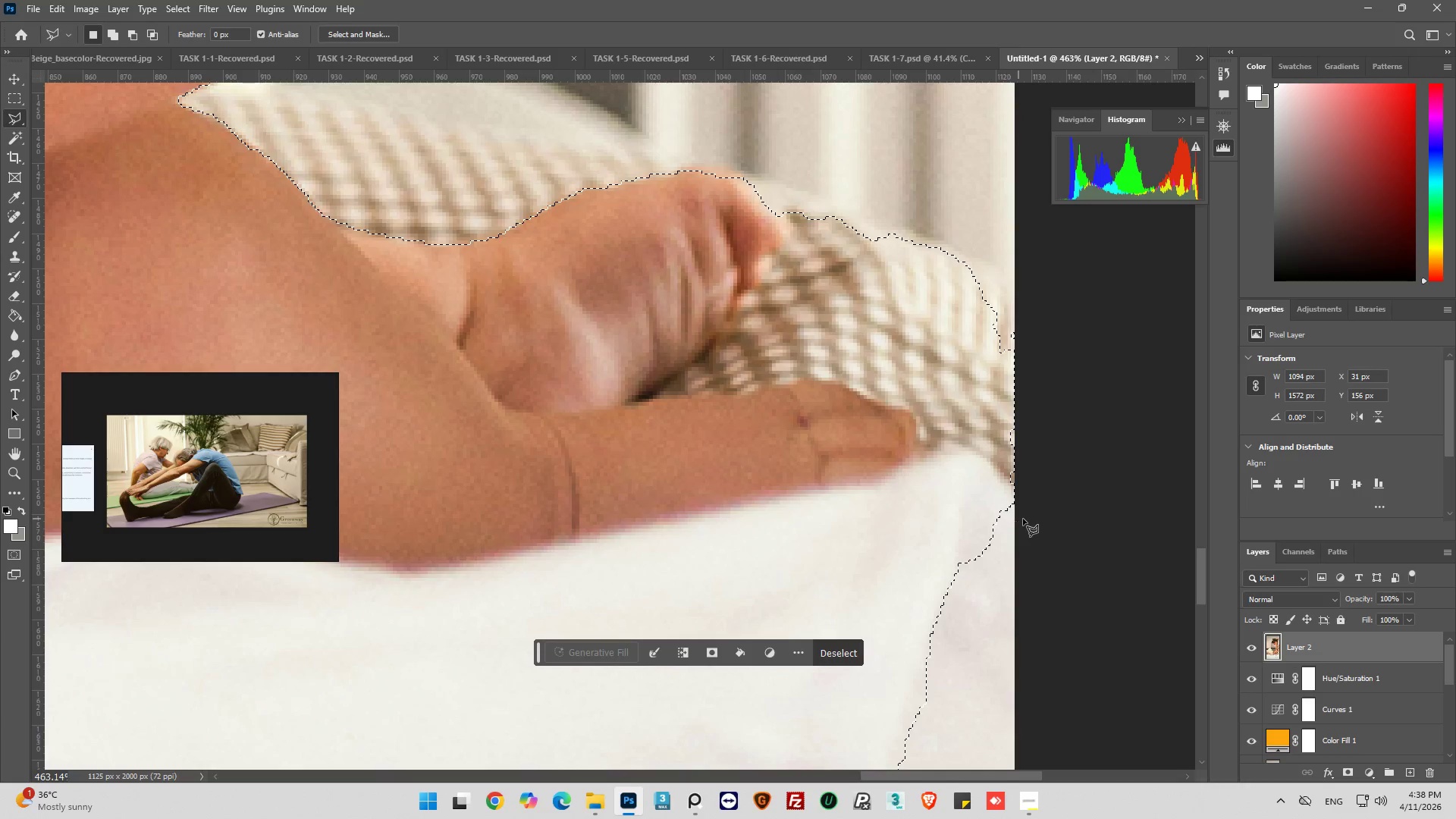 
hold_key(key=AltLeft, duration=0.45)
left_click([1029, 517])
 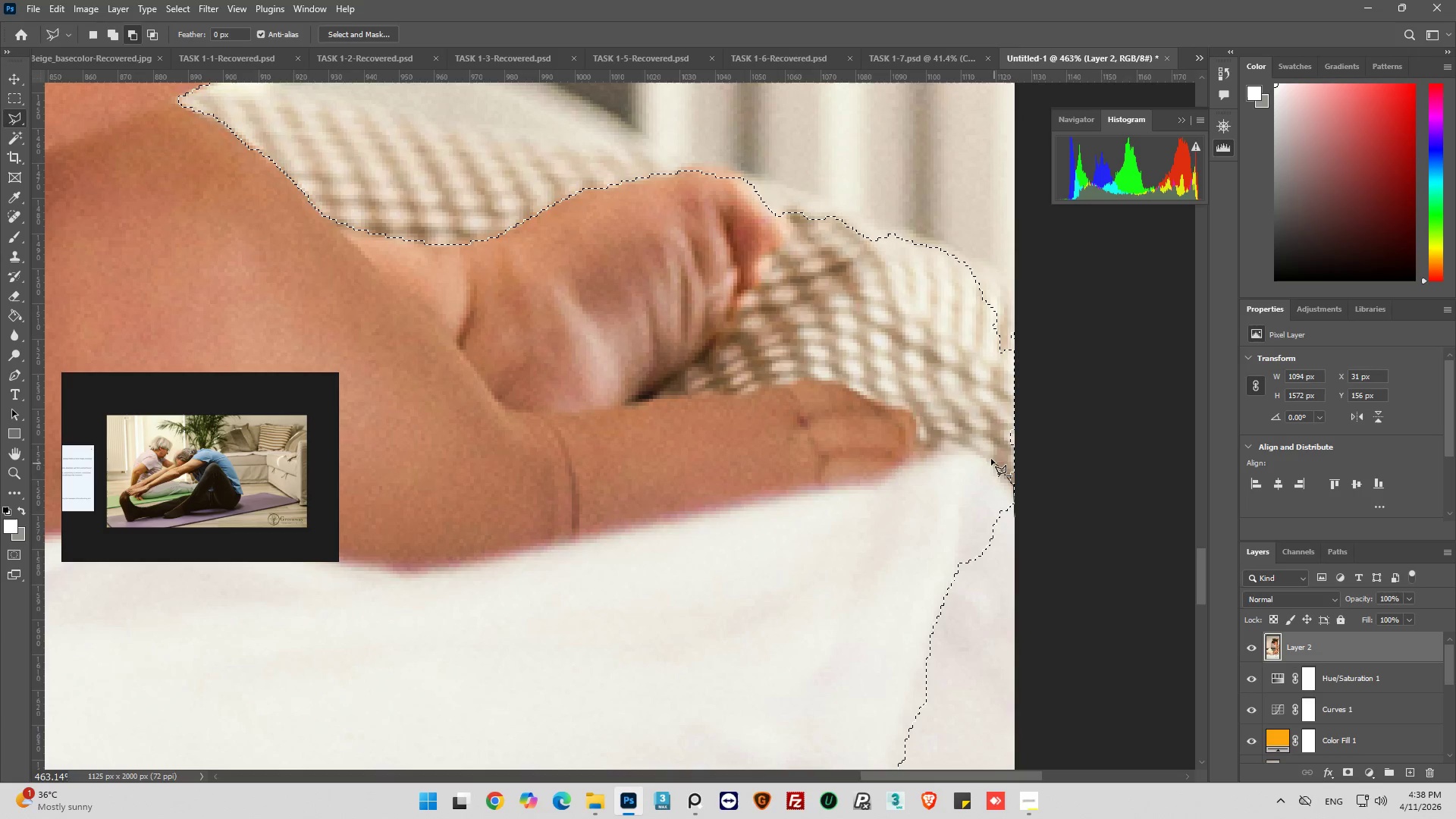 
left_click([977, 450])
 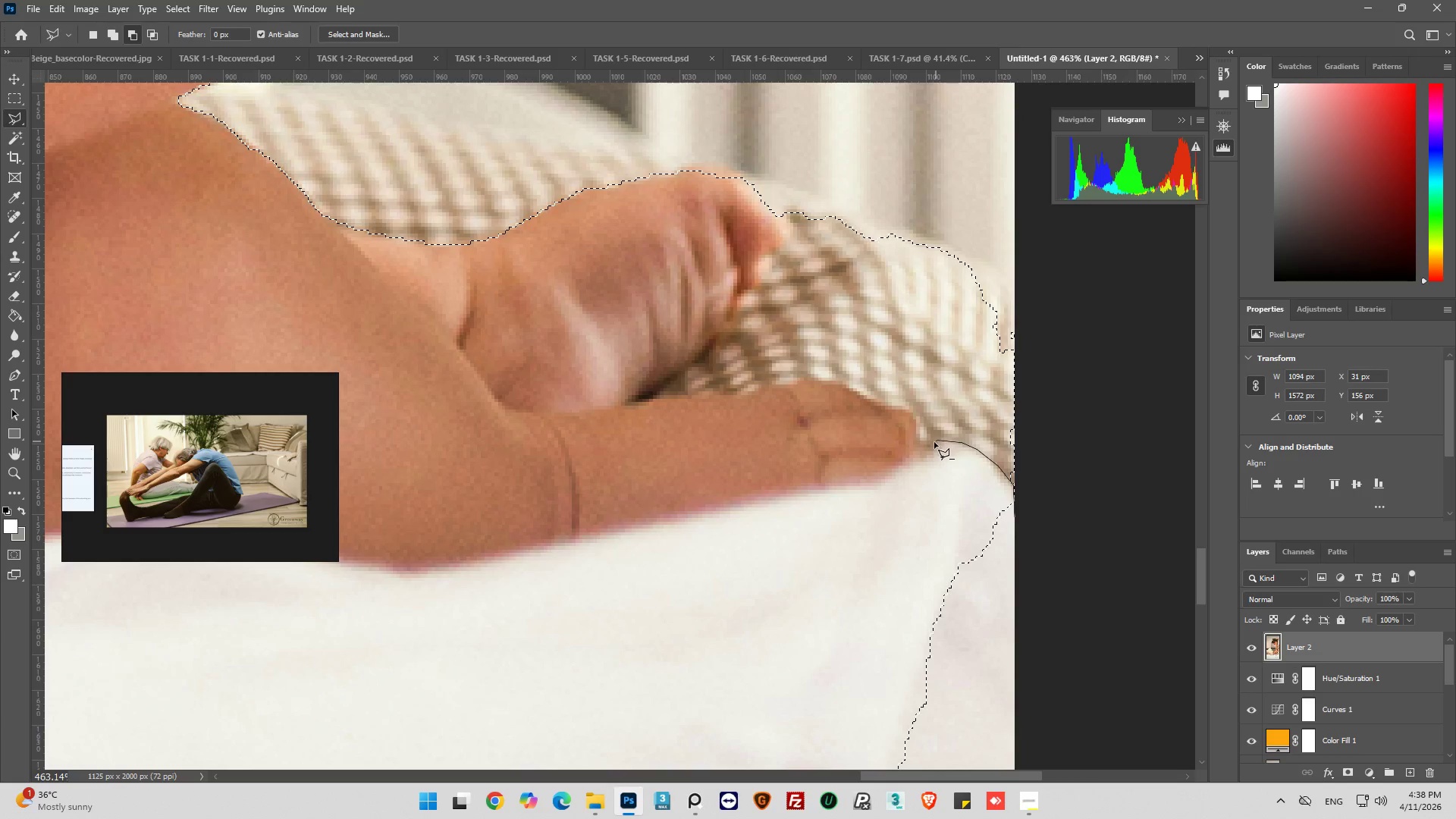 
triple_click([915, 449])
 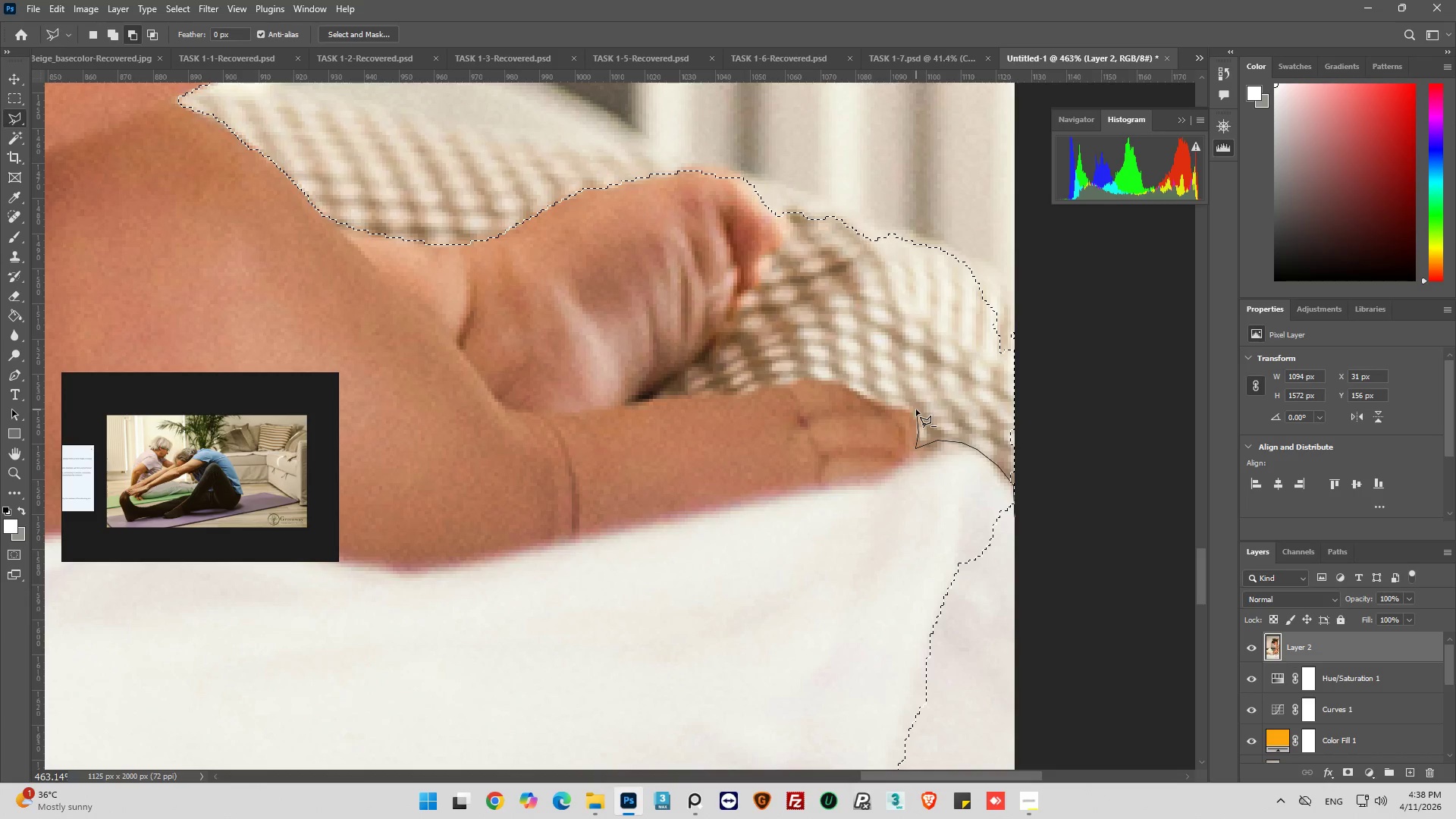 
left_click([912, 413])
 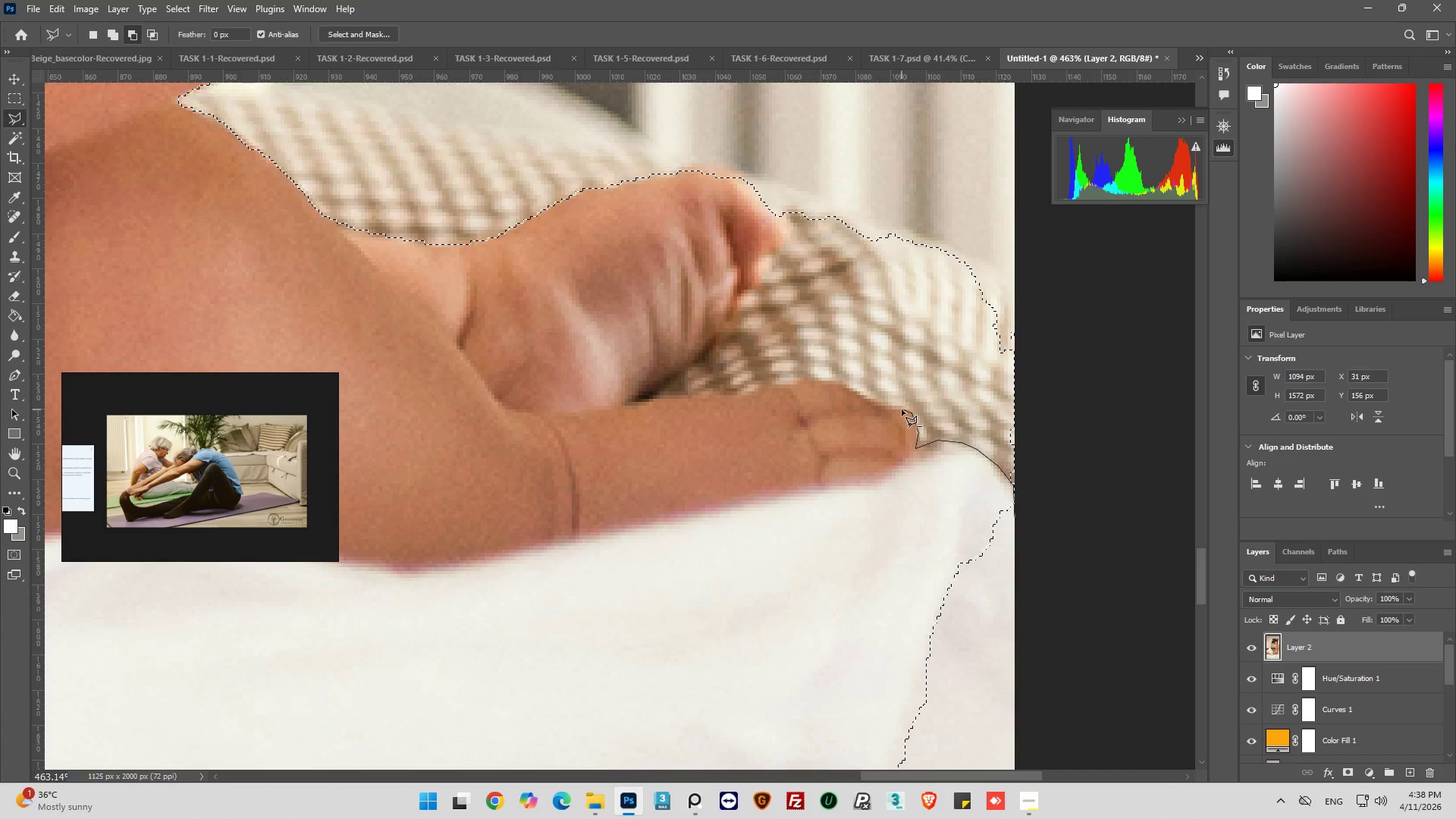 
left_click_drag(start_coordinate=[902, 410], to_coordinate=[897, 408])
 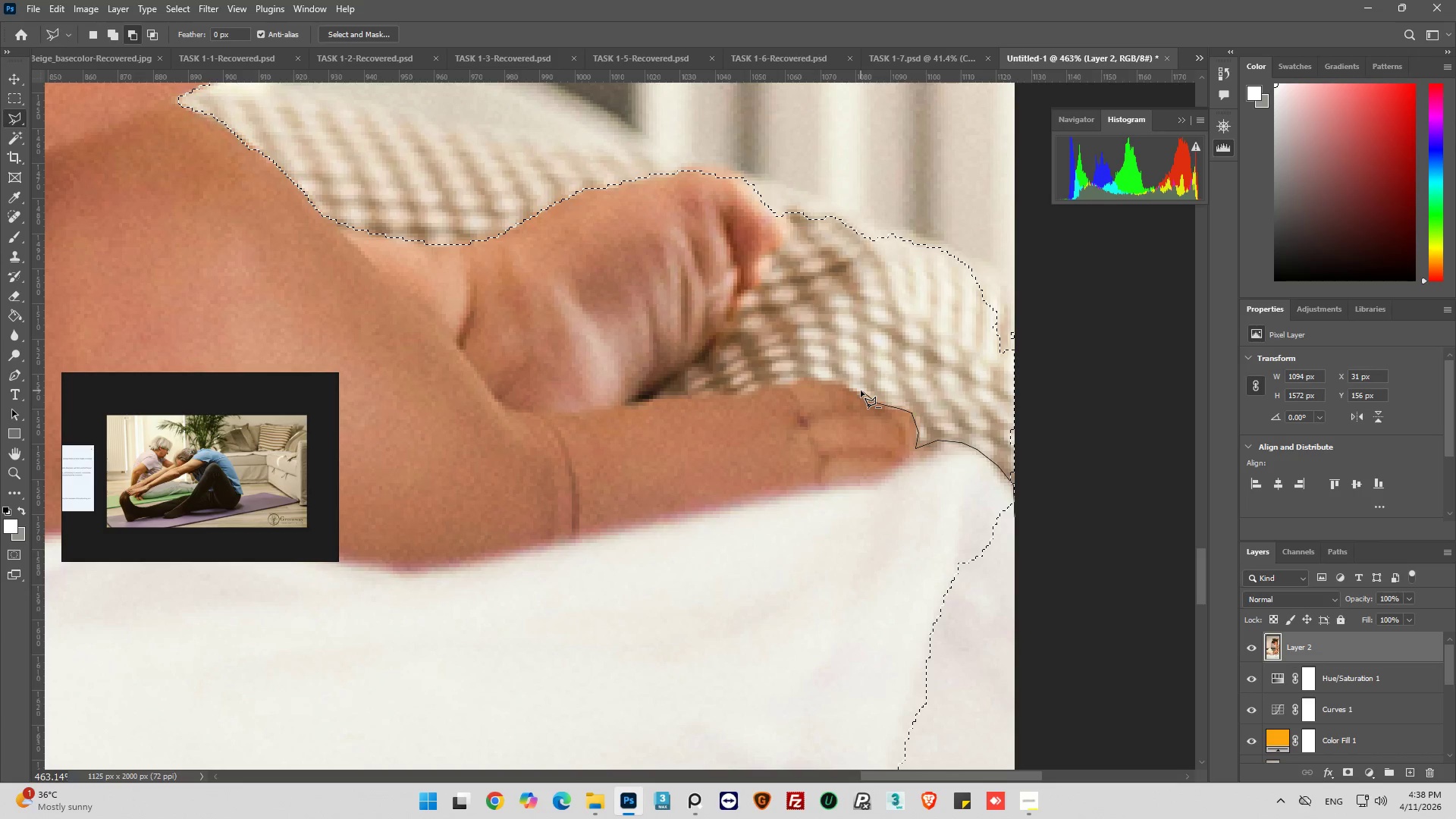 
left_click([861, 391])
 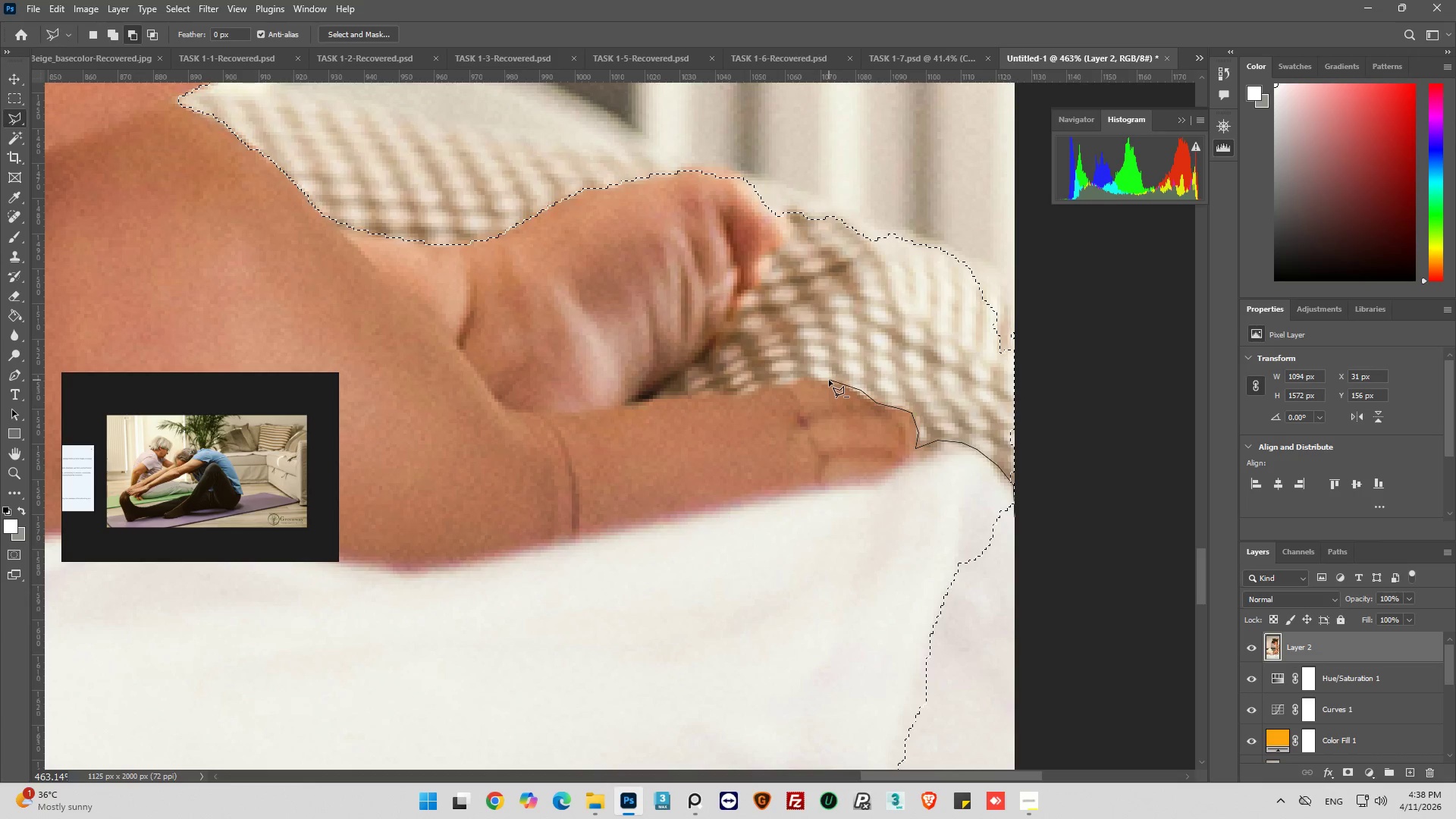 
left_click([830, 380])
 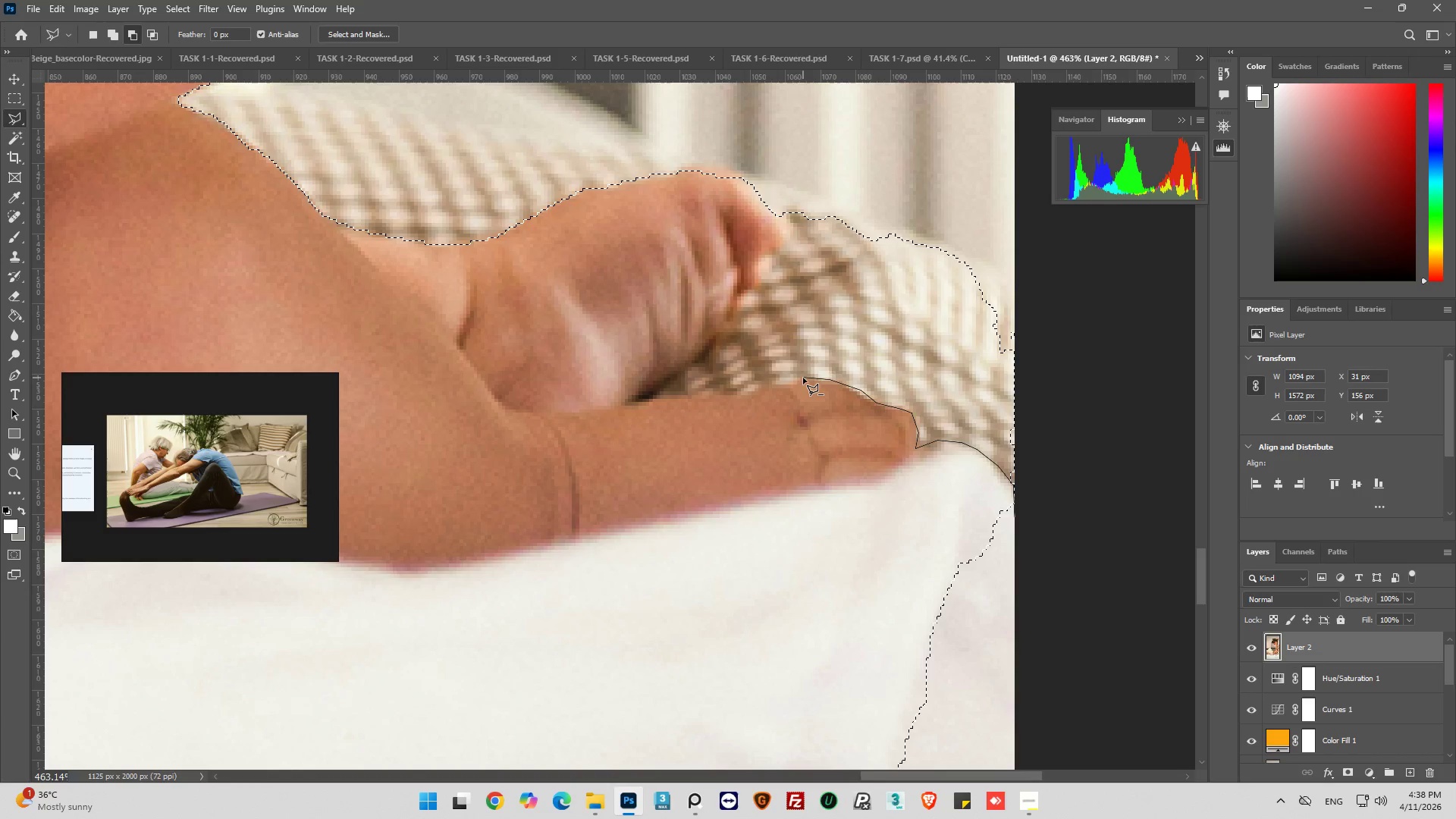 
left_click([803, 378])
 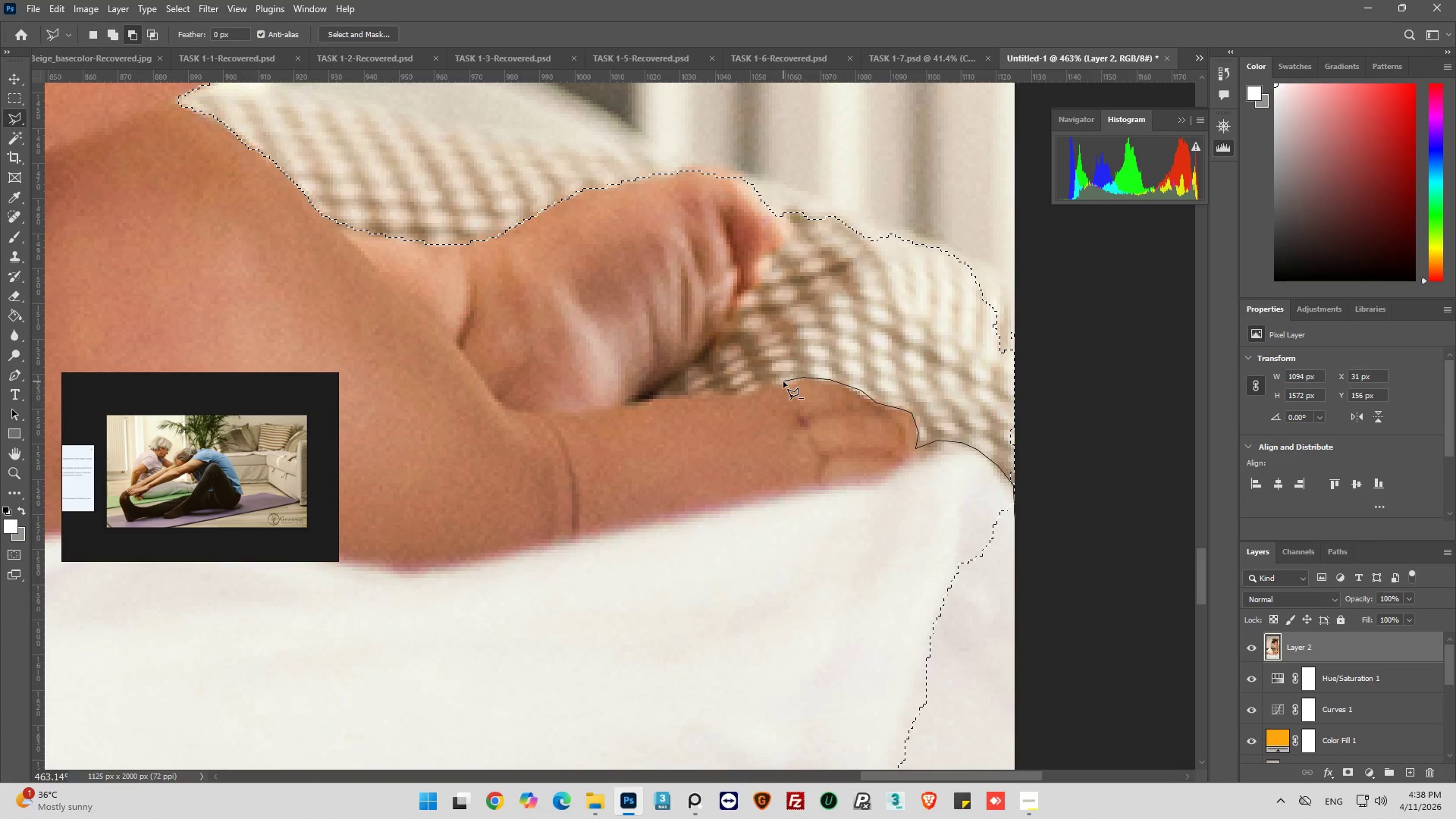 
left_click([783, 381])
 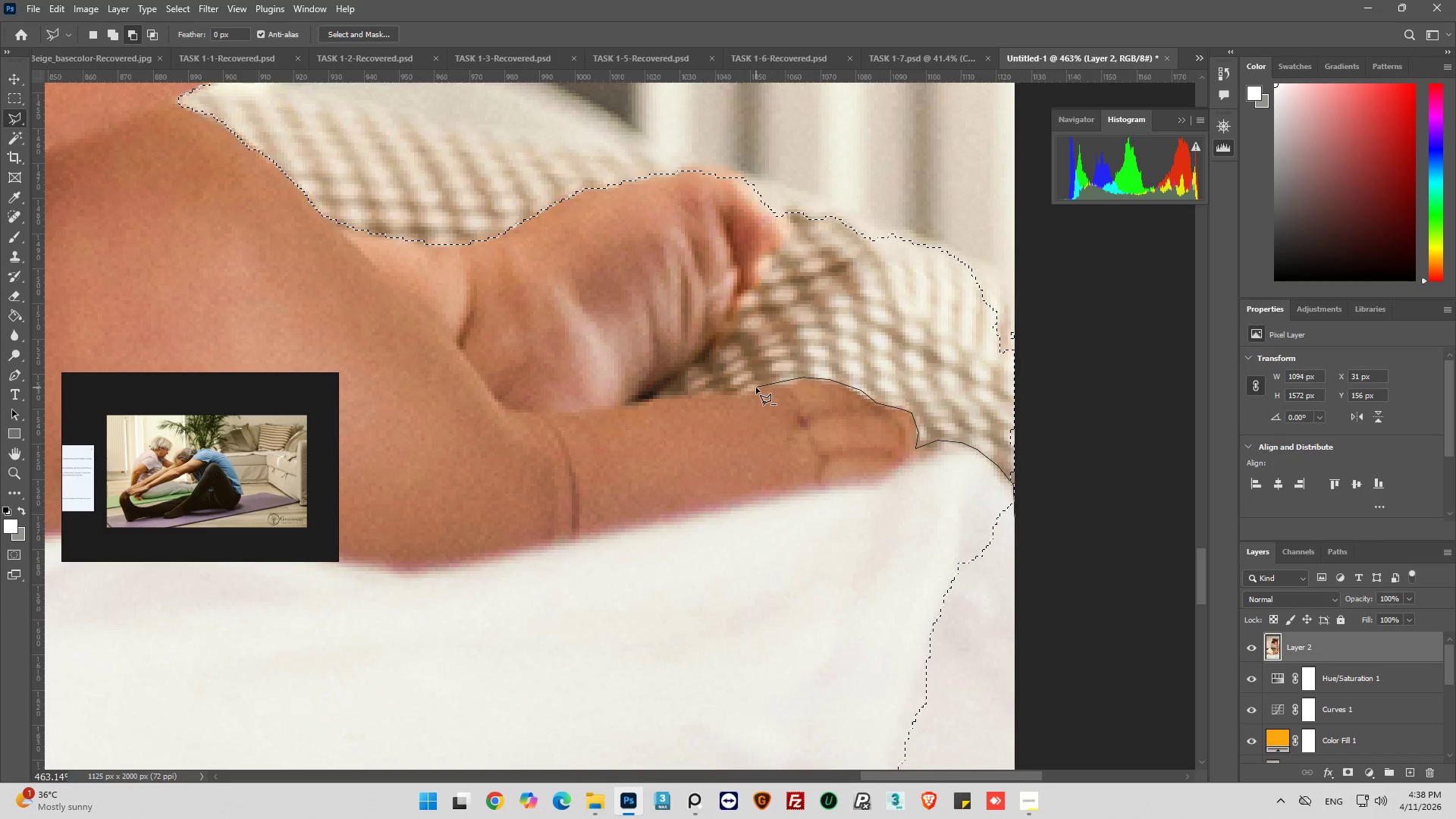 
left_click_drag(start_coordinate=[756, 388], to_coordinate=[752, 390])
 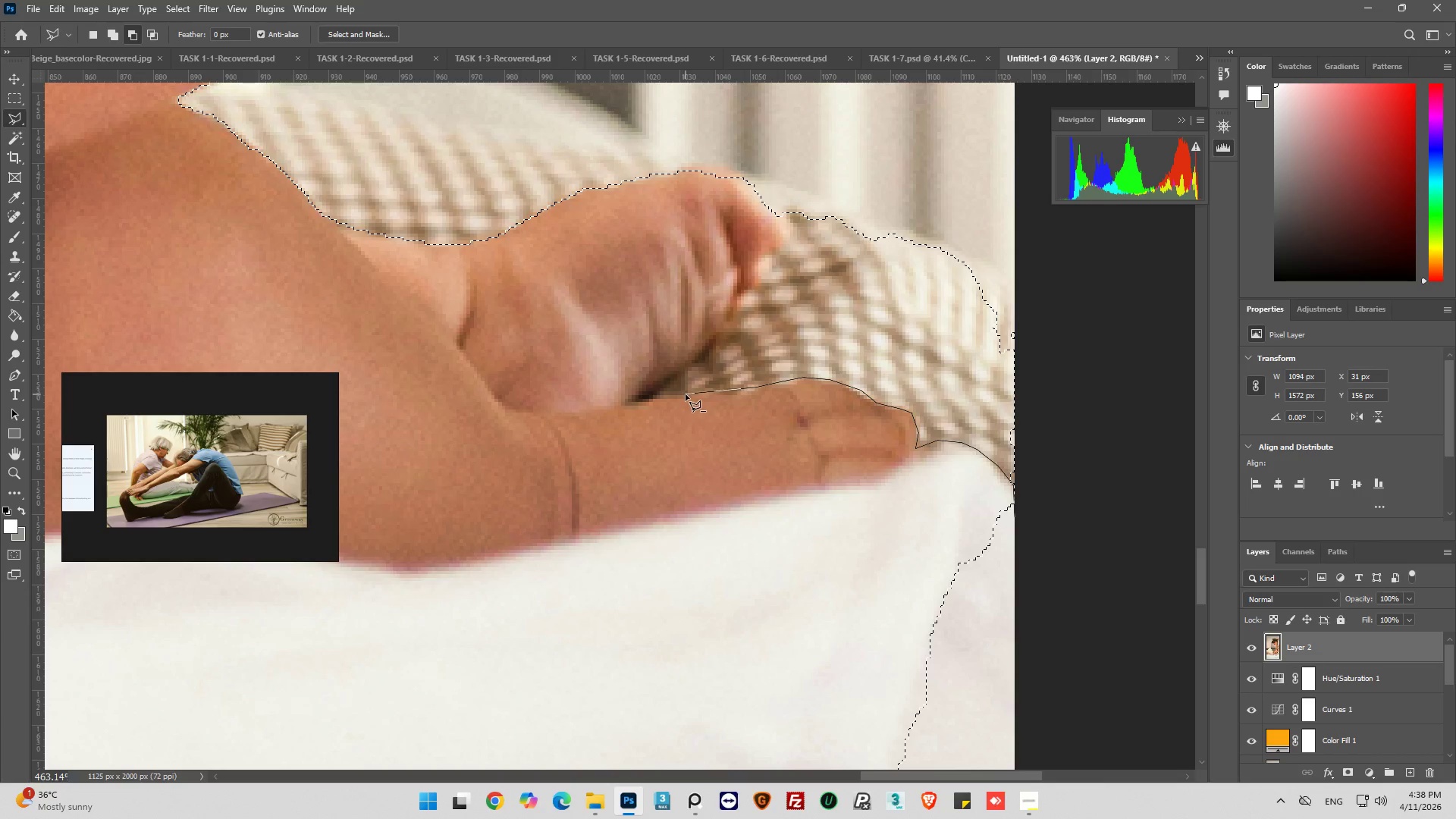 
left_click_drag(start_coordinate=[686, 394], to_coordinate=[672, 396])
 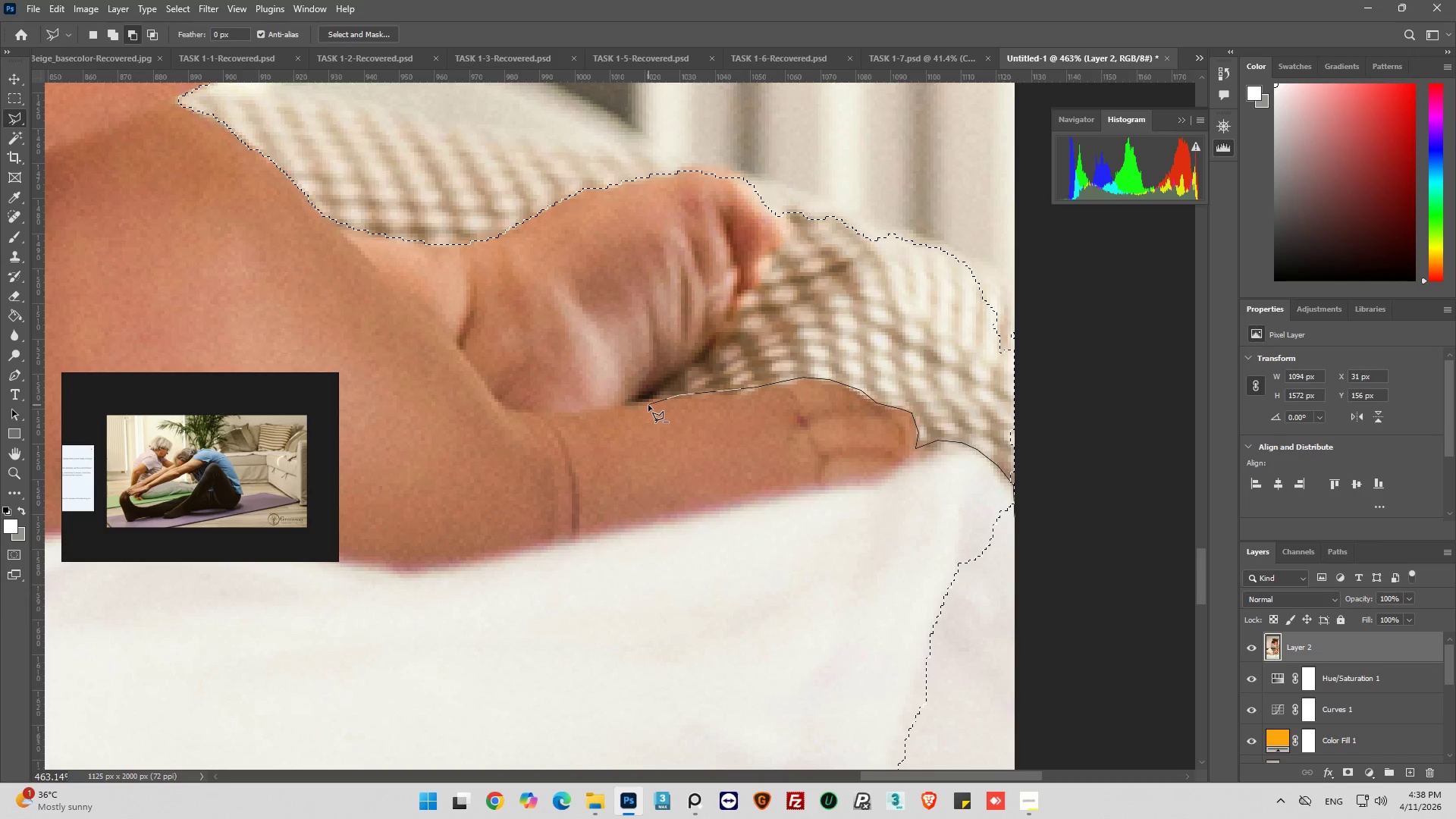 
left_click_drag(start_coordinate=[648, 405], to_coordinate=[632, 402])
 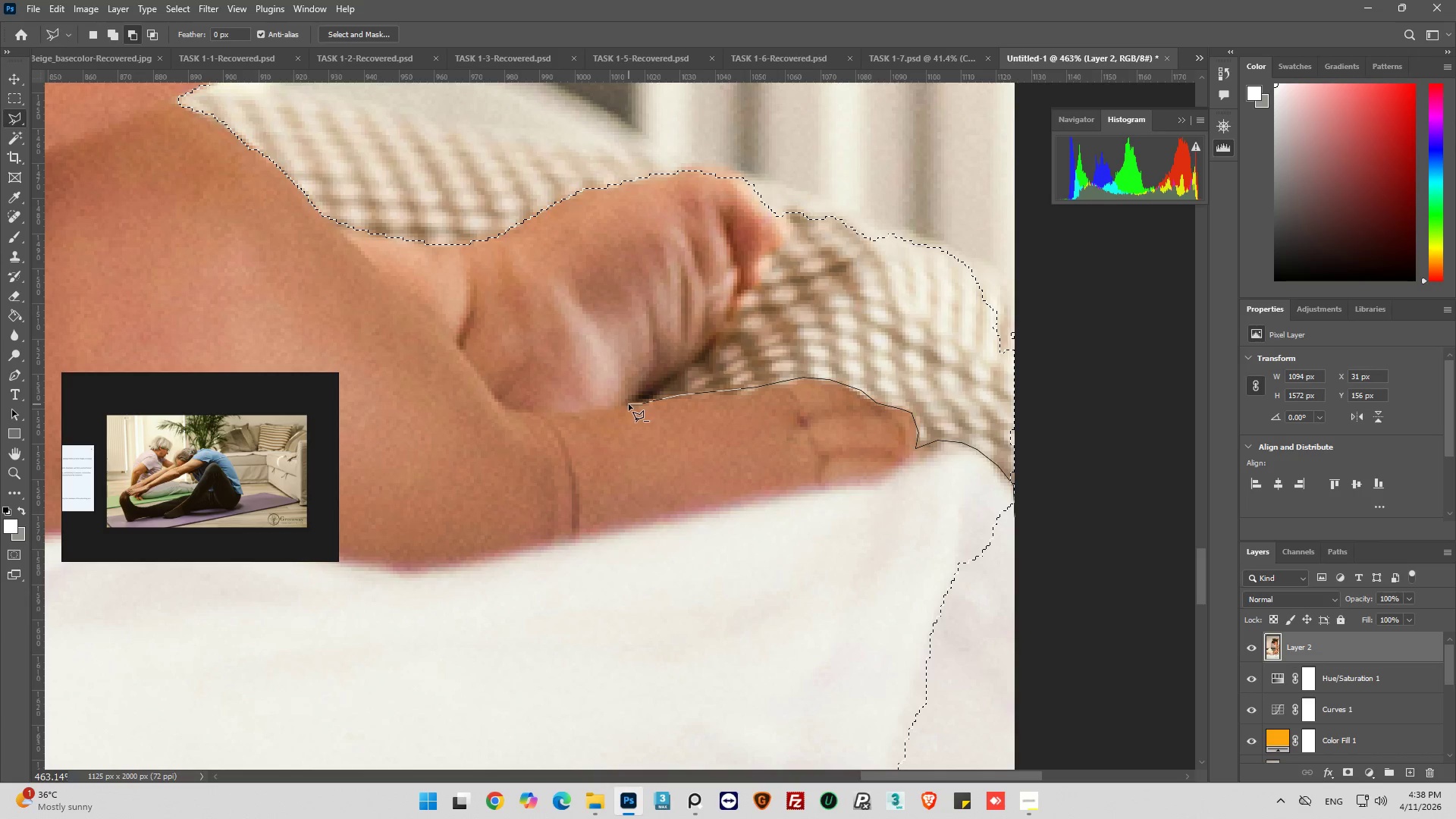 
left_click([633, 401])
 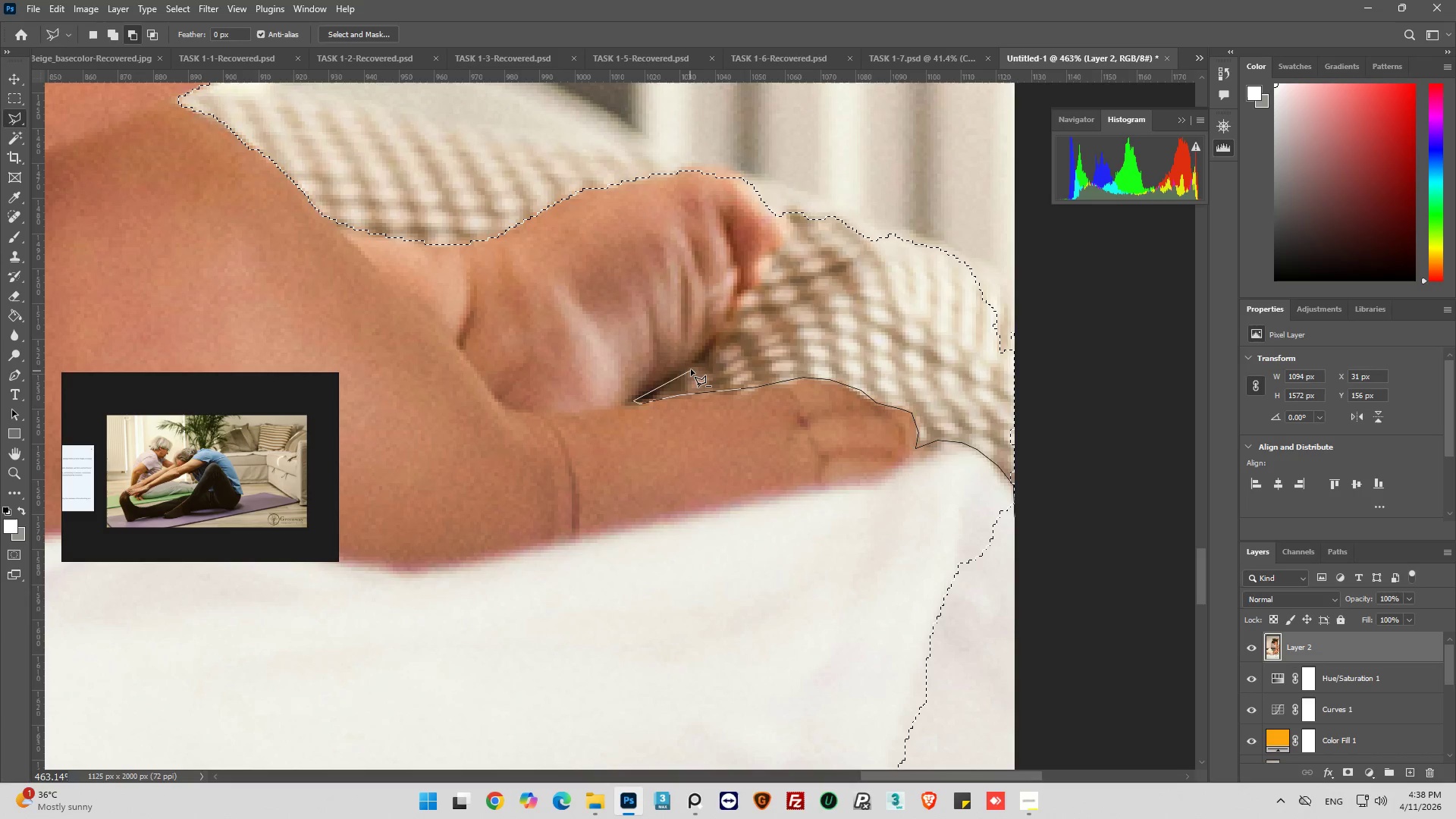 
left_click([692, 368])
 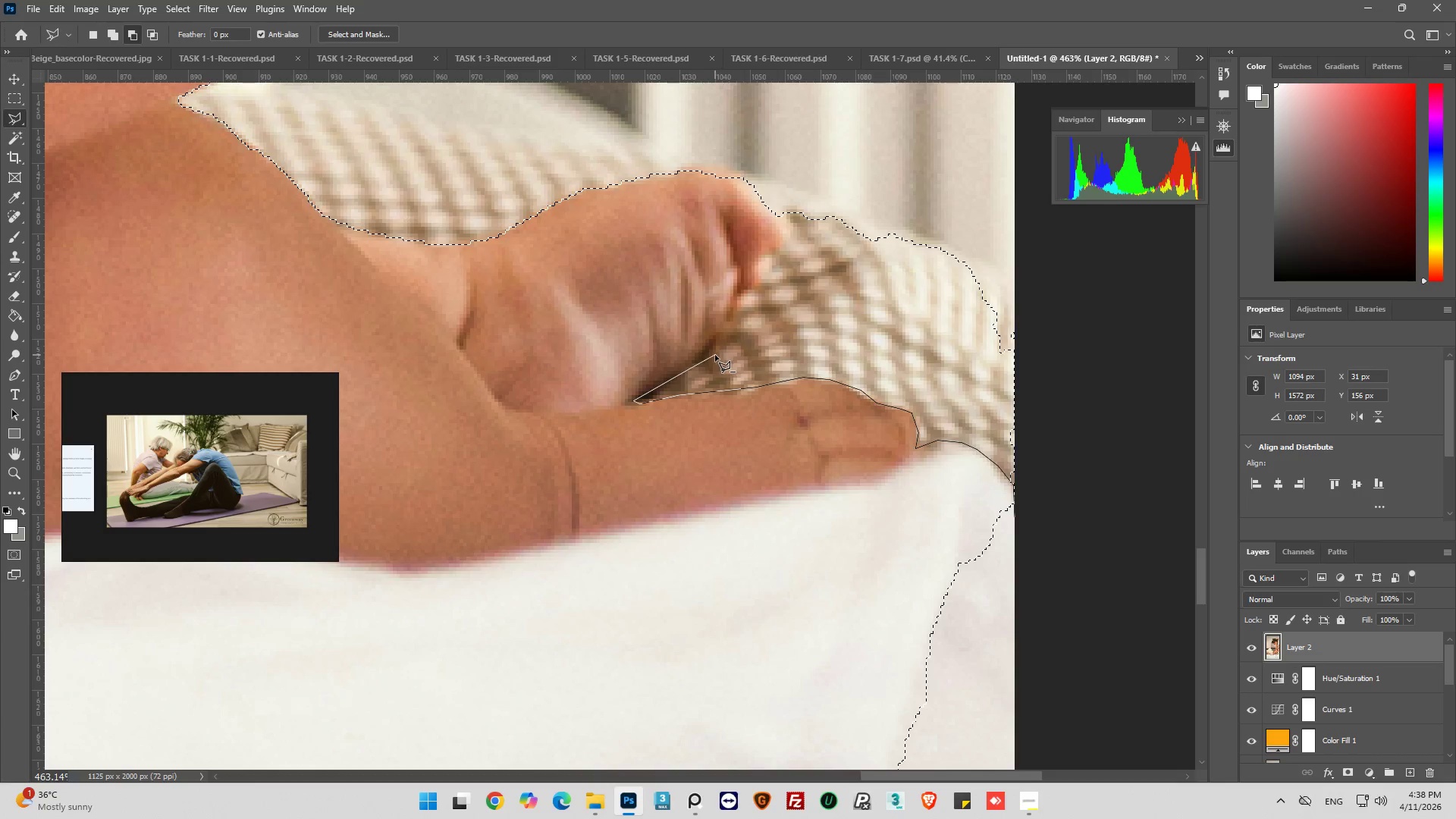 
left_click_drag(start_coordinate=[707, 354], to_coordinate=[711, 352])
 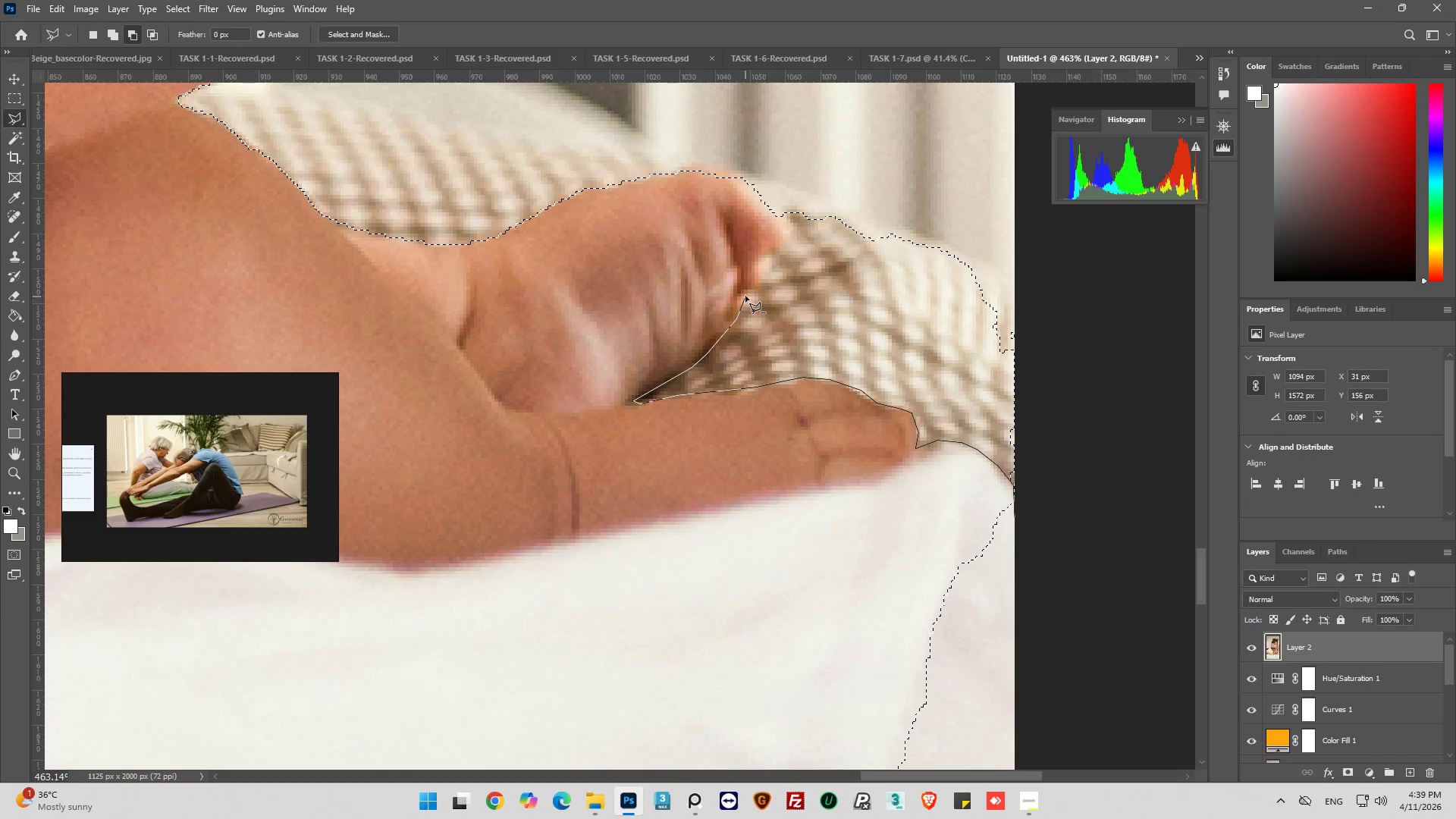 
left_click([748, 287])
 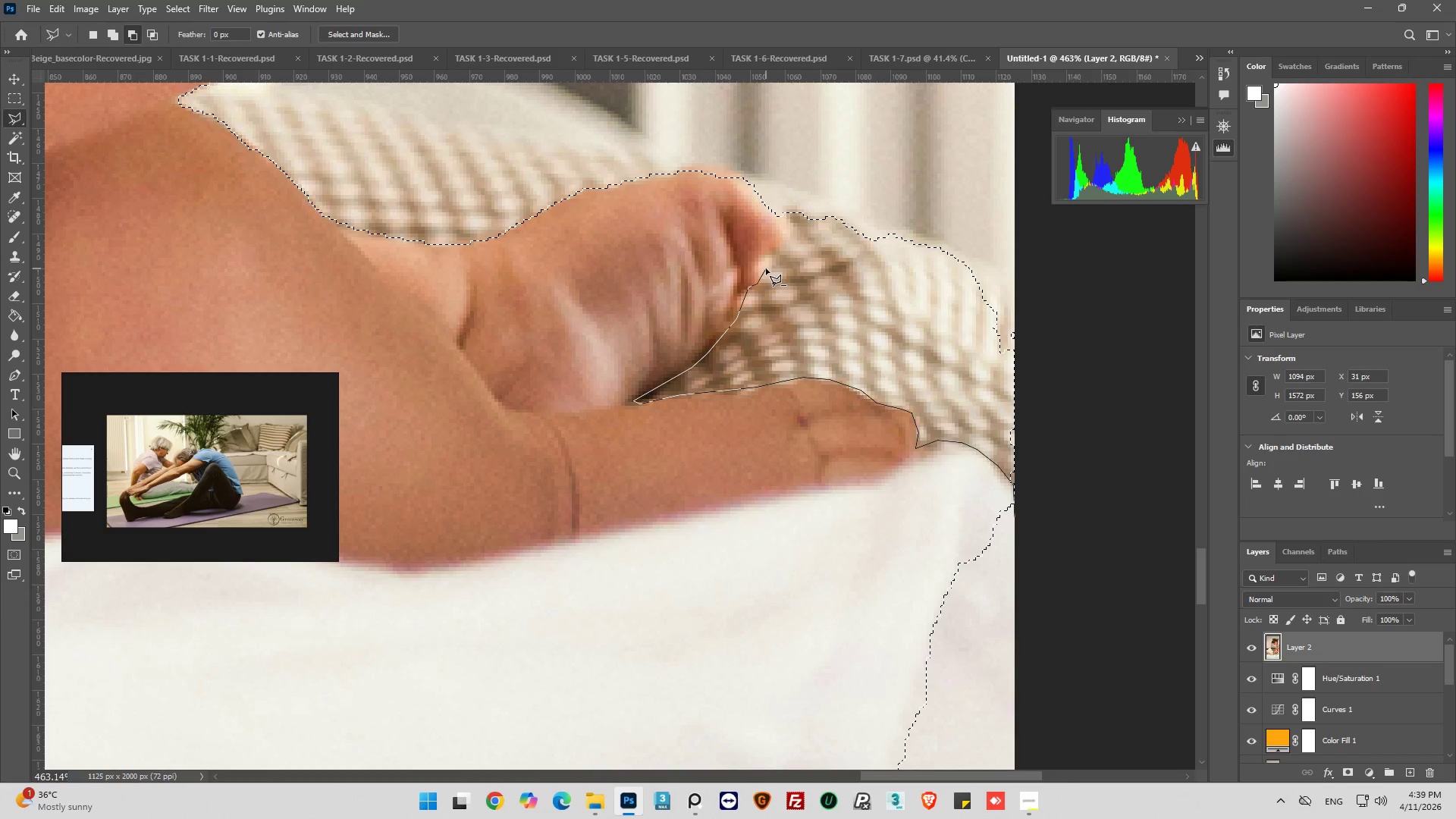 
left_click_drag(start_coordinate=[761, 270], to_coordinate=[761, 266])
 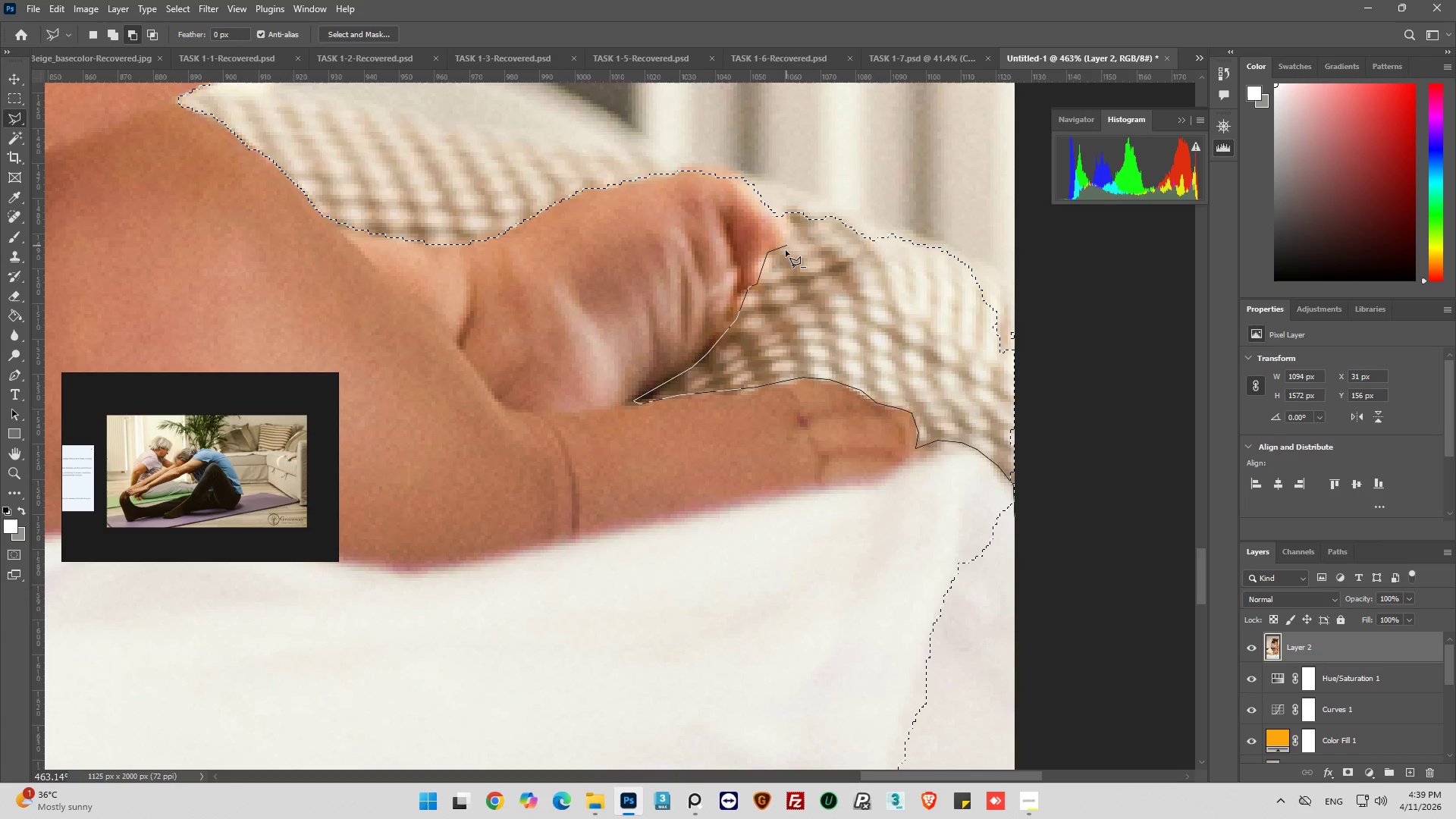 
left_click_drag(start_coordinate=[783, 251], to_coordinate=[786, 246])
 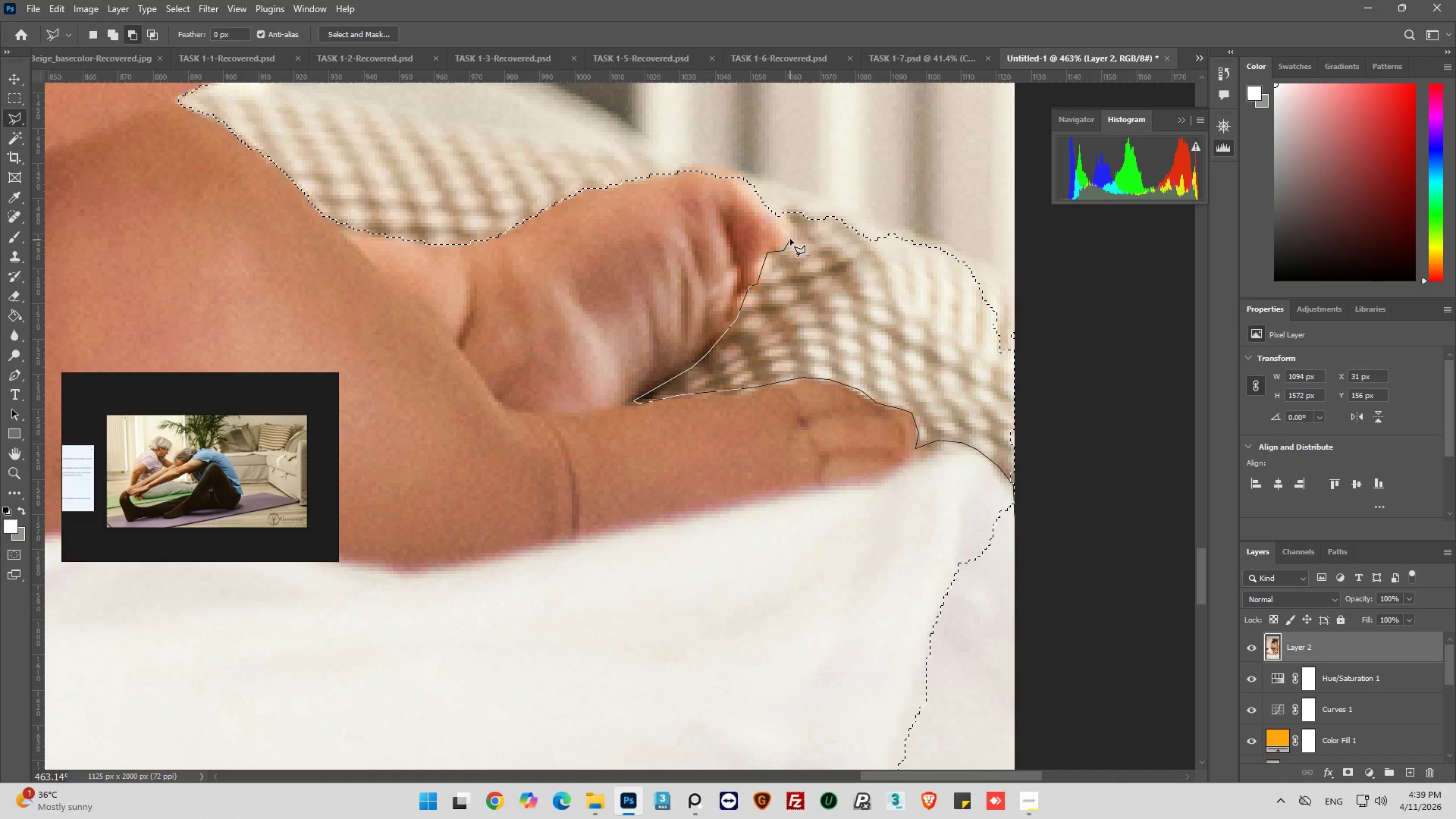 
left_click_drag(start_coordinate=[792, 236], to_coordinate=[794, 228])
 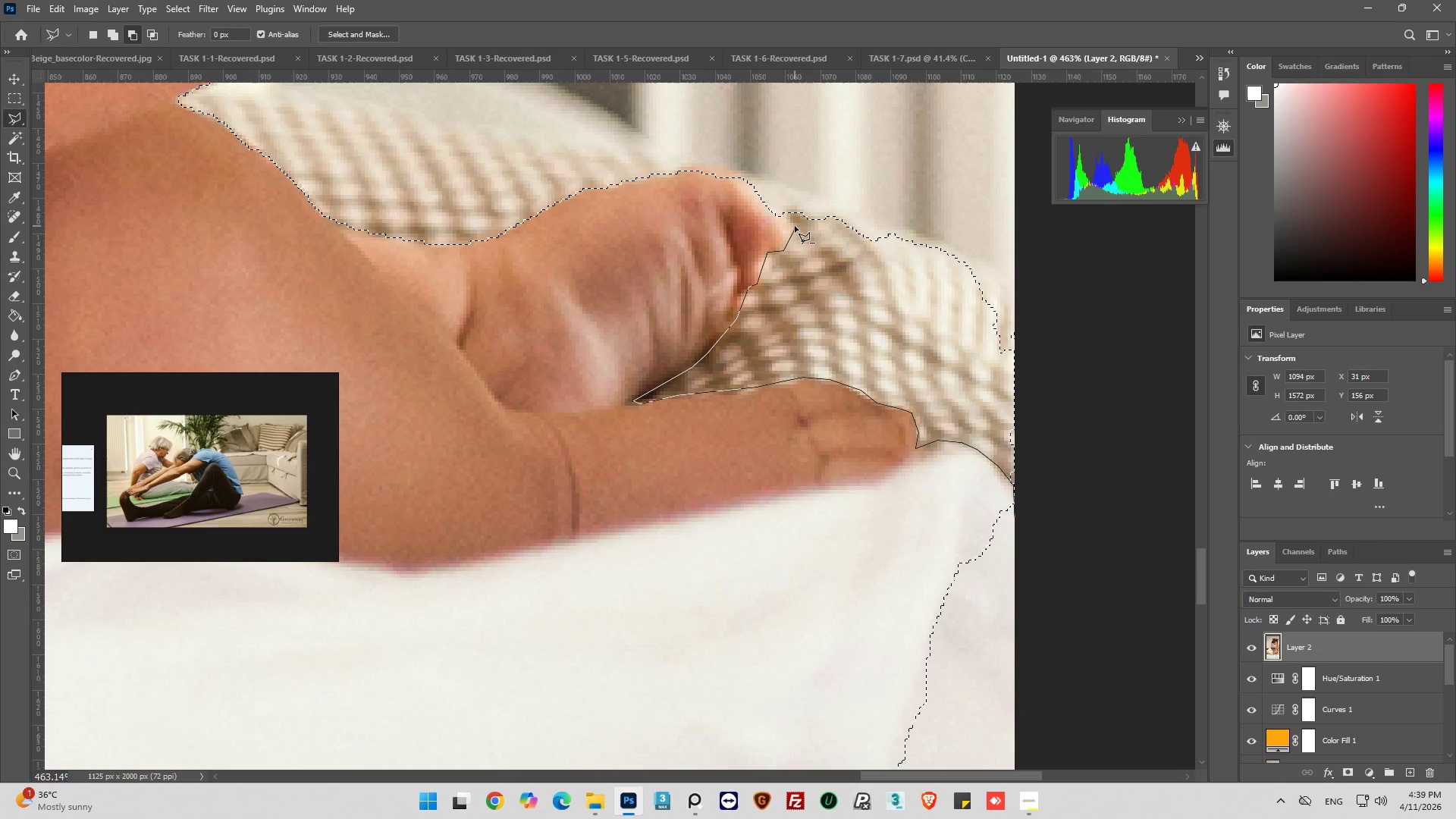 
left_click_drag(start_coordinate=[795, 226], to_coordinate=[787, 218])
 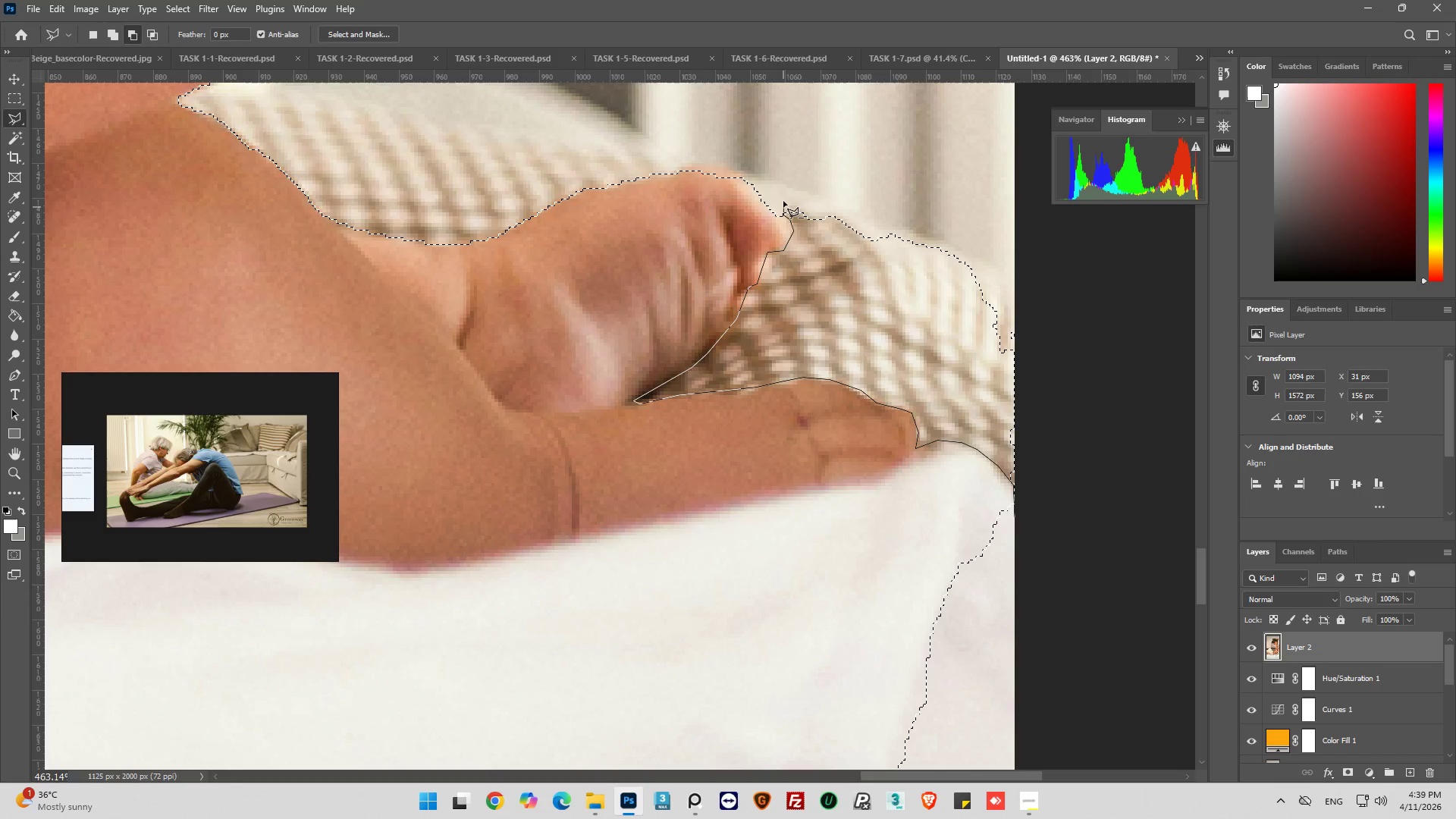 
left_click_drag(start_coordinate=[800, 193], to_coordinate=[839, 193])
 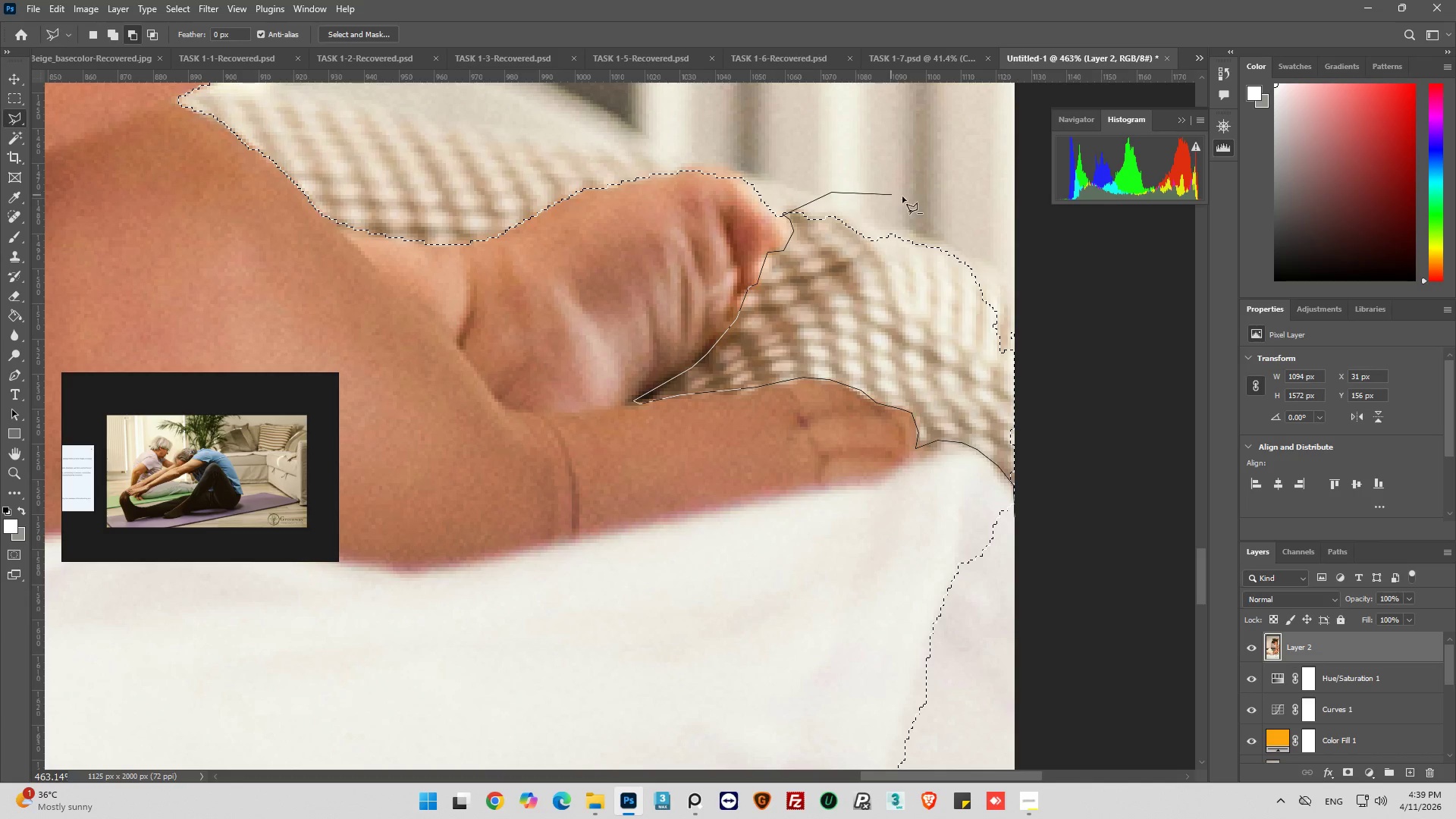 
left_click_drag(start_coordinate=[905, 198], to_coordinate=[926, 207])
 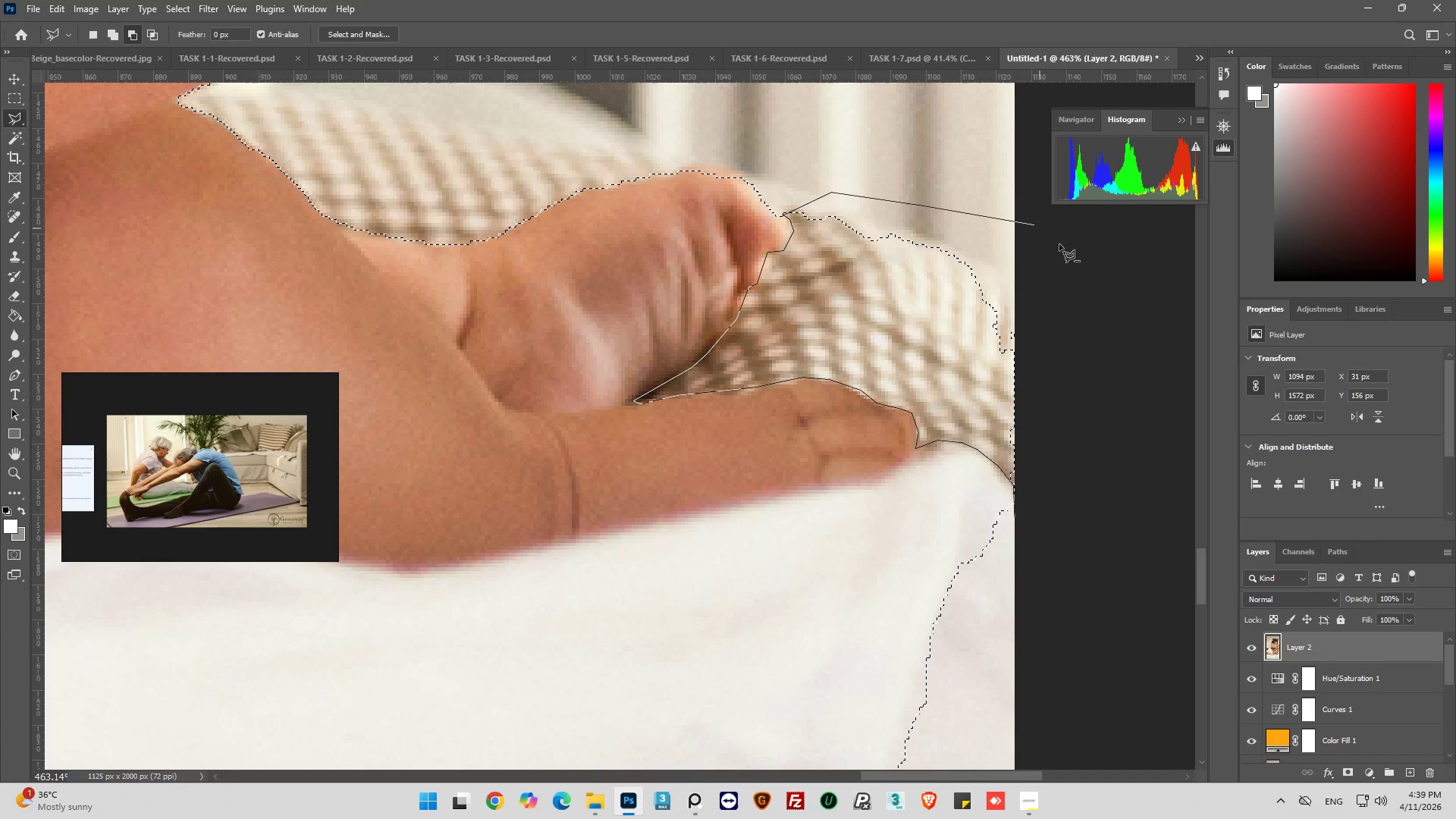 
left_click_drag(start_coordinate=[1060, 246], to_coordinate=[1092, 293])
 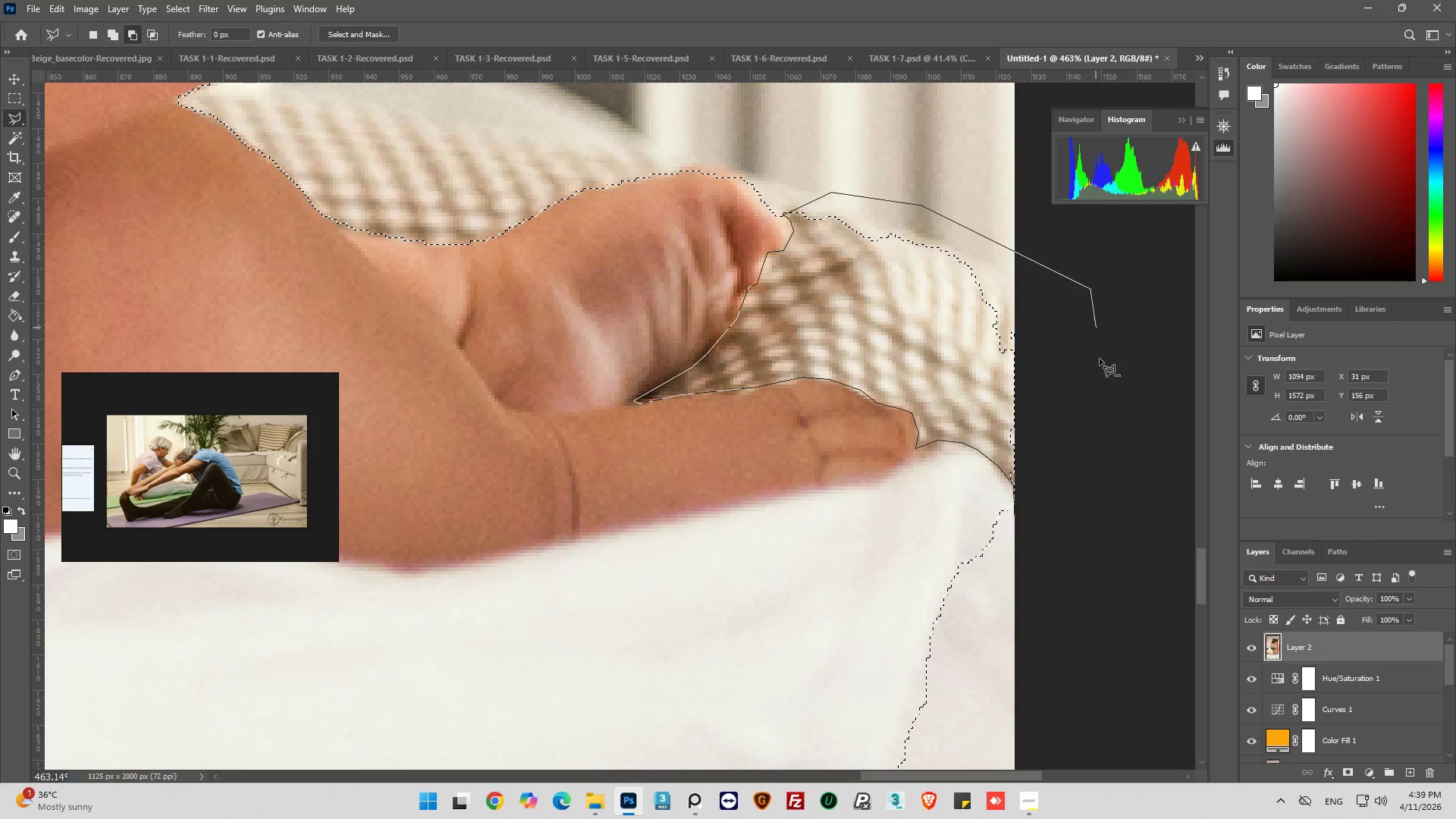 
left_click_drag(start_coordinate=[1100, 389], to_coordinate=[1102, 447])
 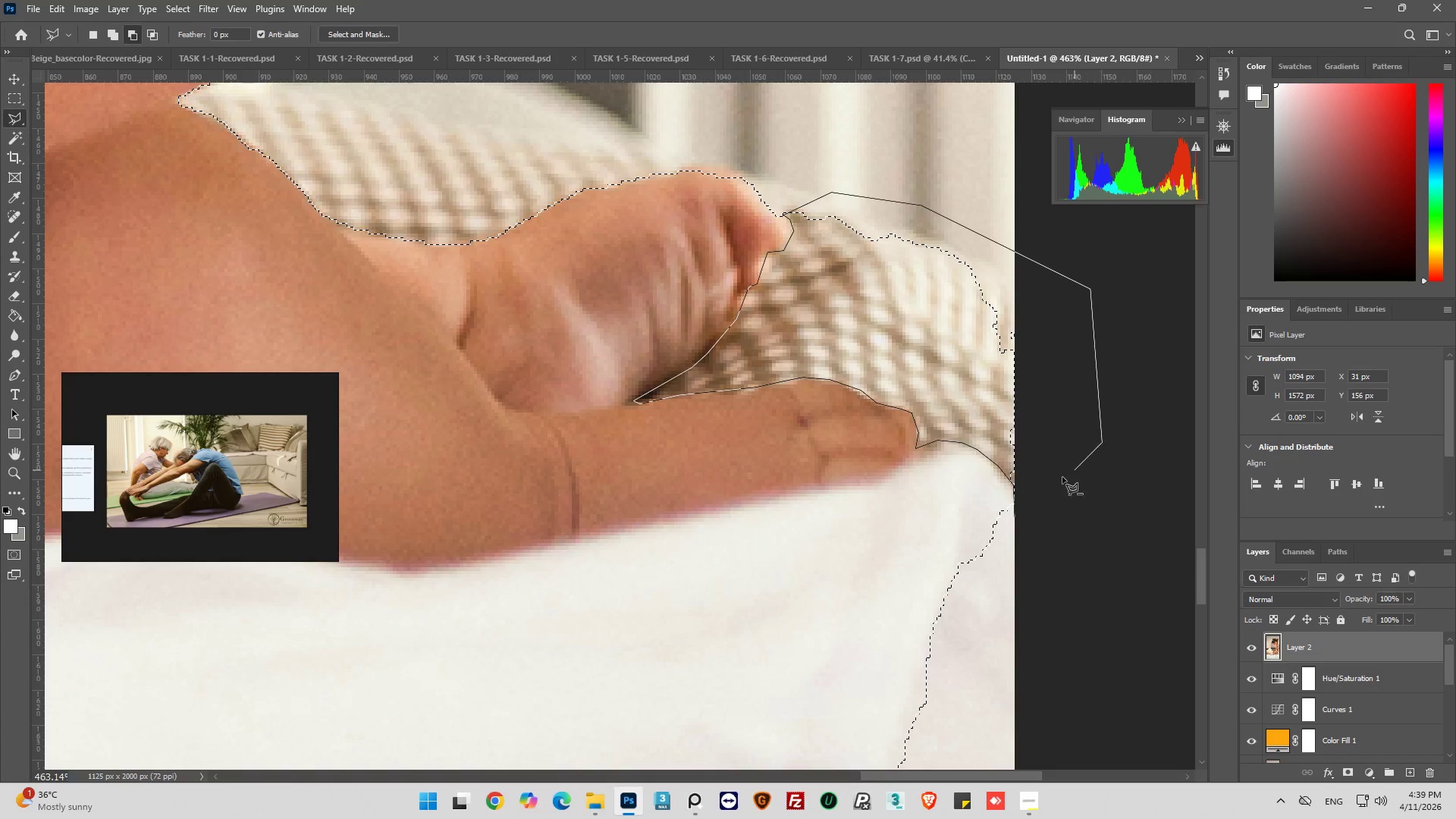 
left_click_drag(start_coordinate=[1058, 484], to_coordinate=[1049, 499])
 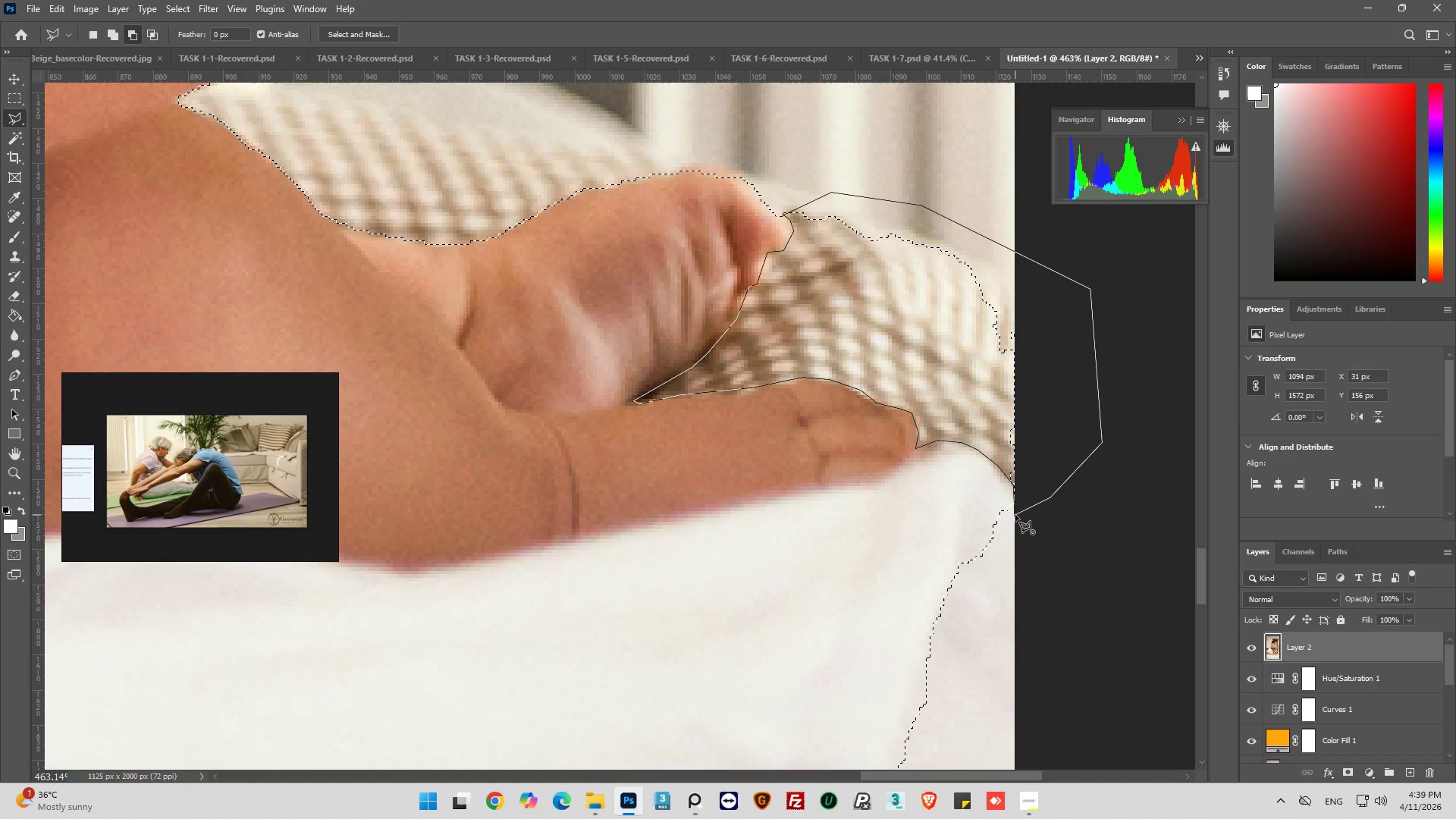 
left_click([1015, 515])
 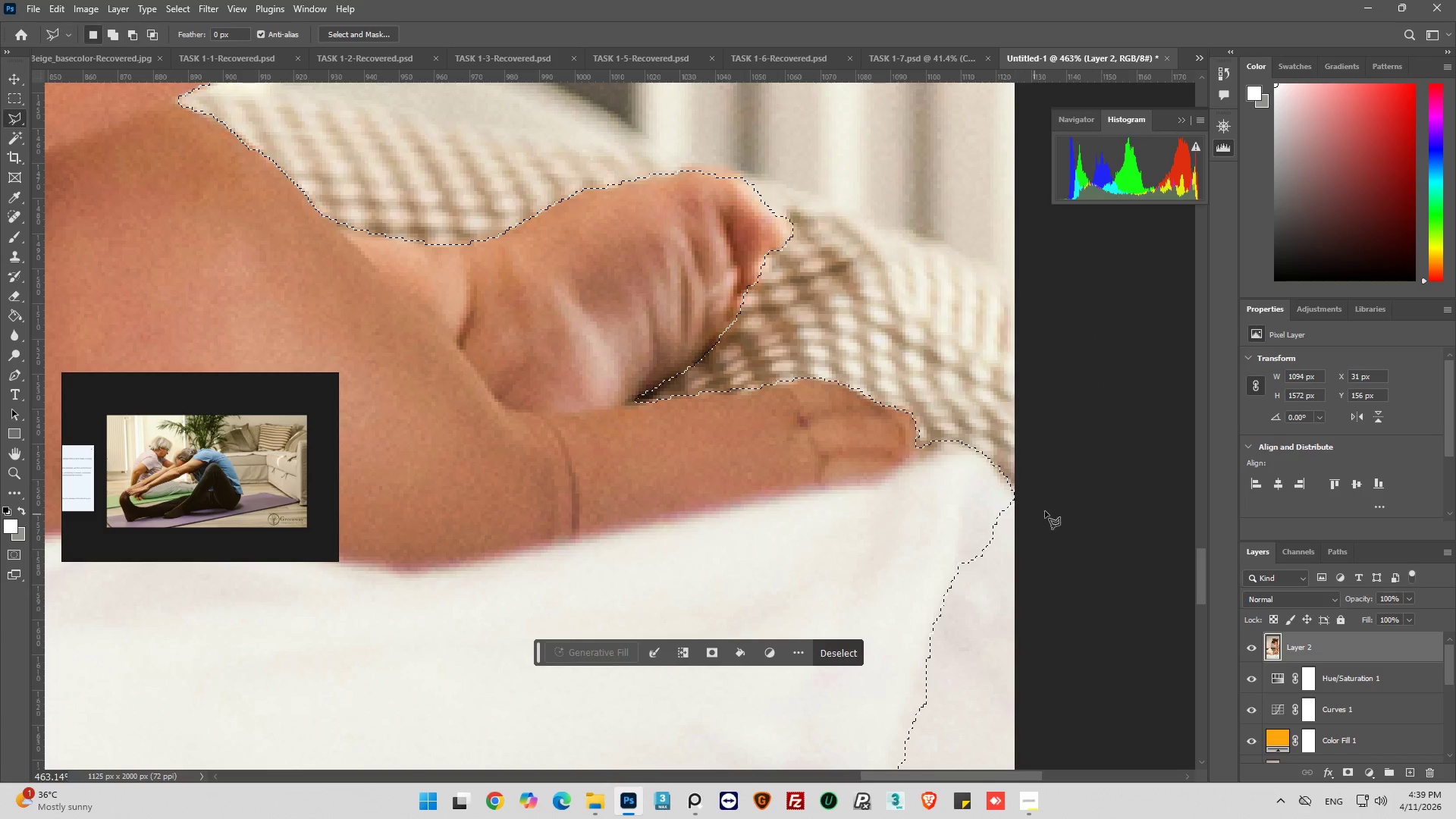 
hold_key(key=AltLeft, duration=1.42)
scroll: coordinate [1058, 516], scroll_direction: down, amount: 26.0
 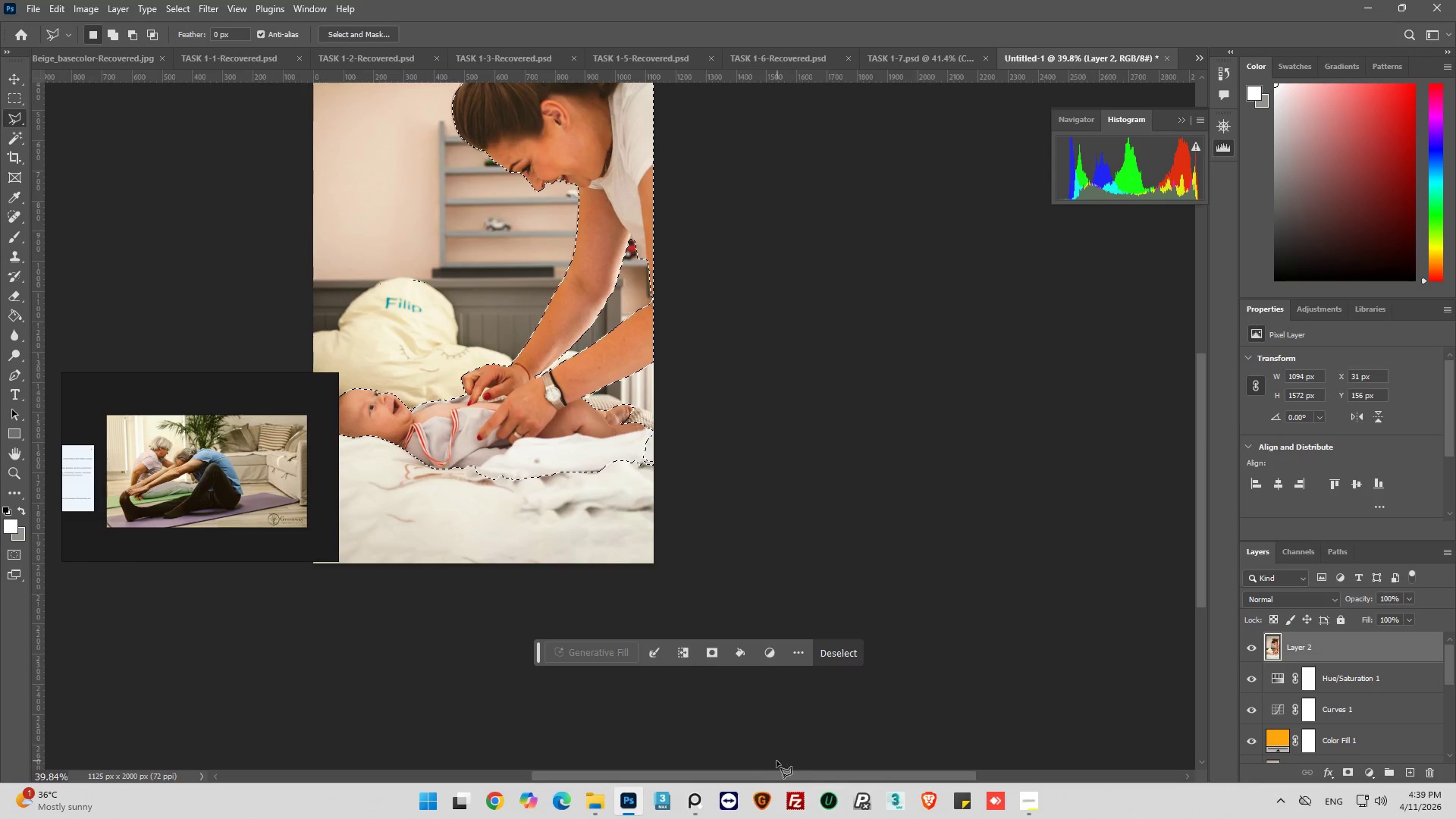 
left_click_drag(start_coordinate=[770, 776], to_coordinate=[609, 742])
 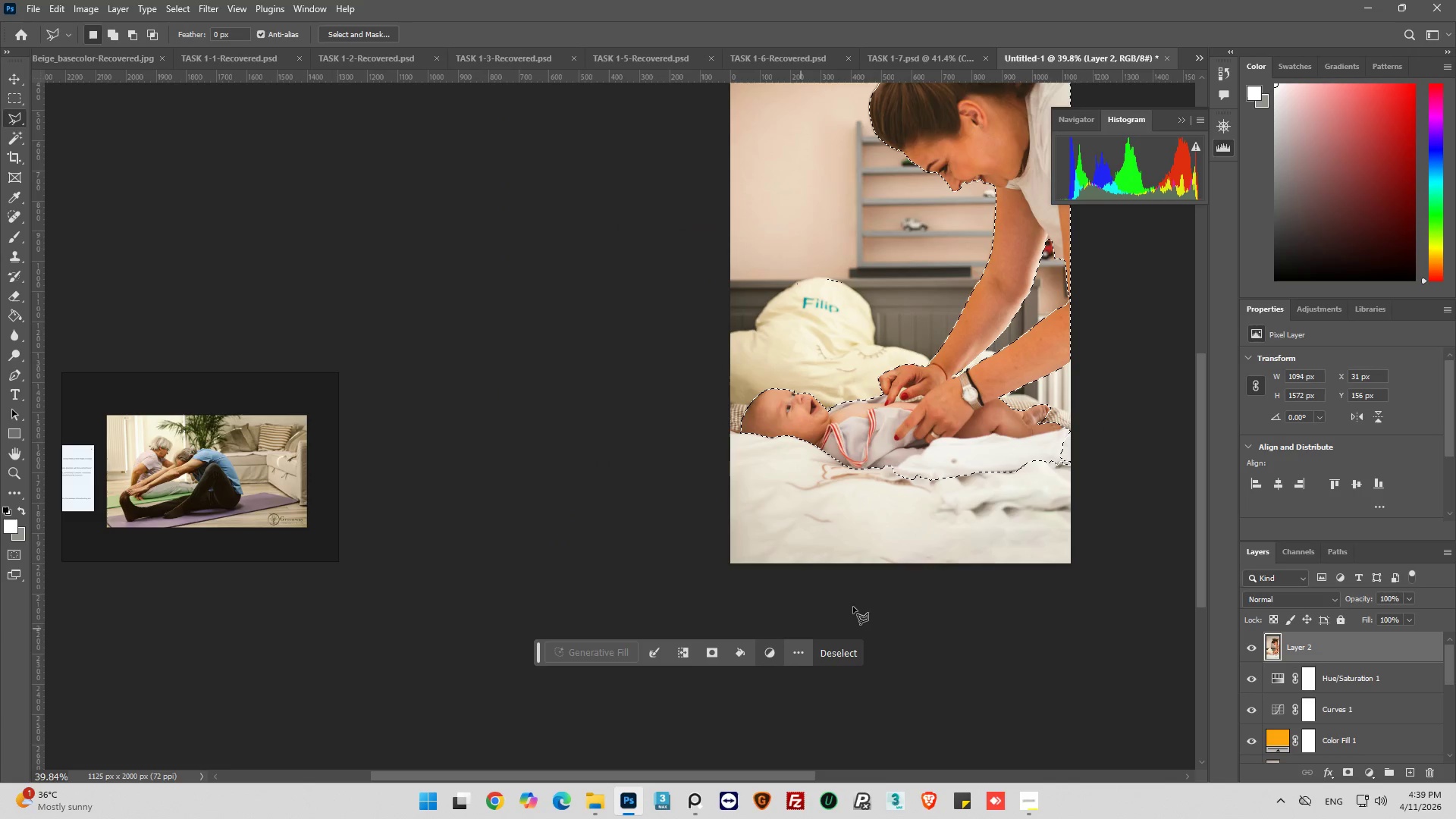 
hold_key(key=AltLeft, duration=1.38)
scroll: coordinate [736, 475], scroll_direction: up, amount: 12.0
 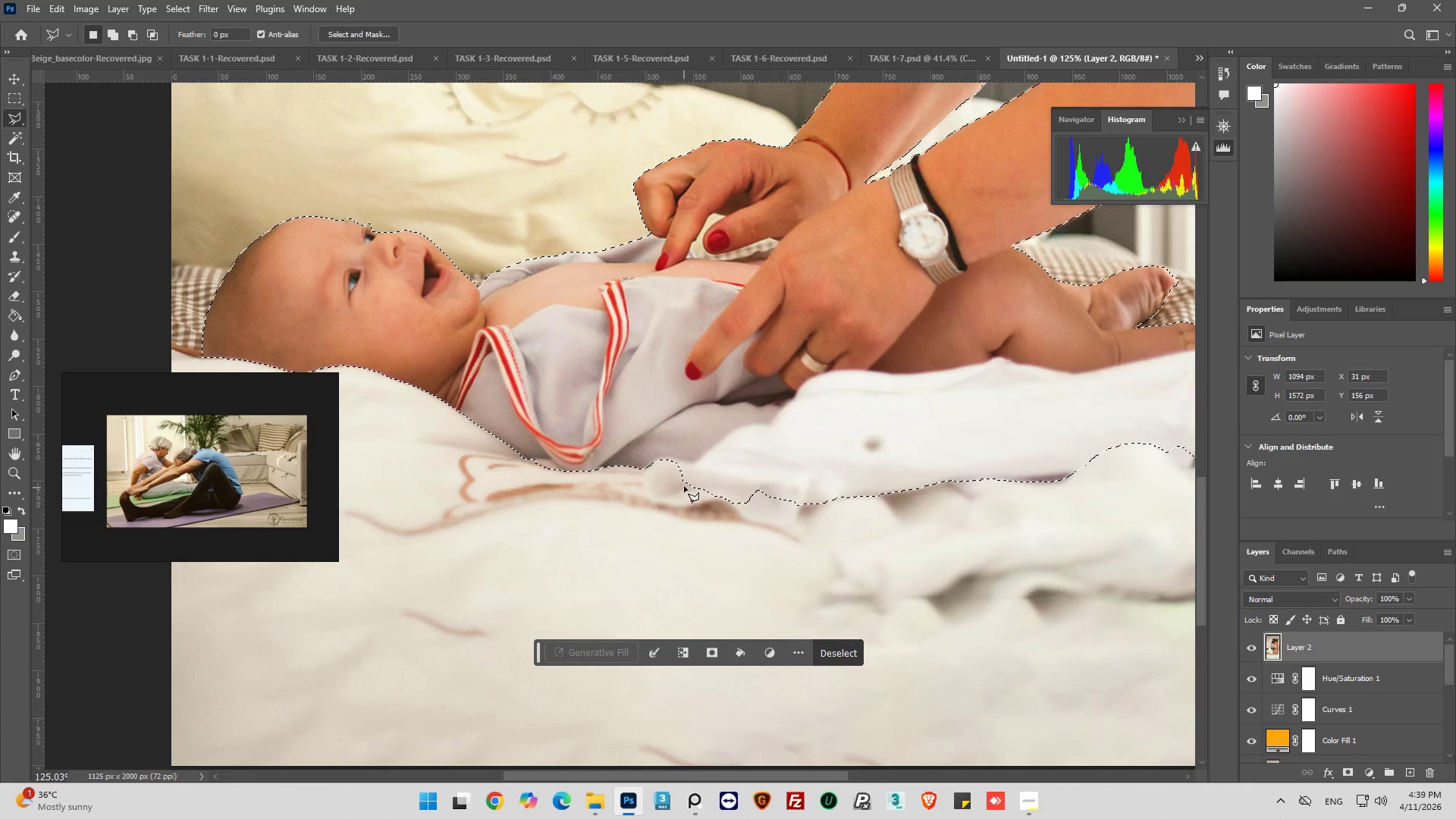 
hold_key(key=AltLeft, duration=0.33)
 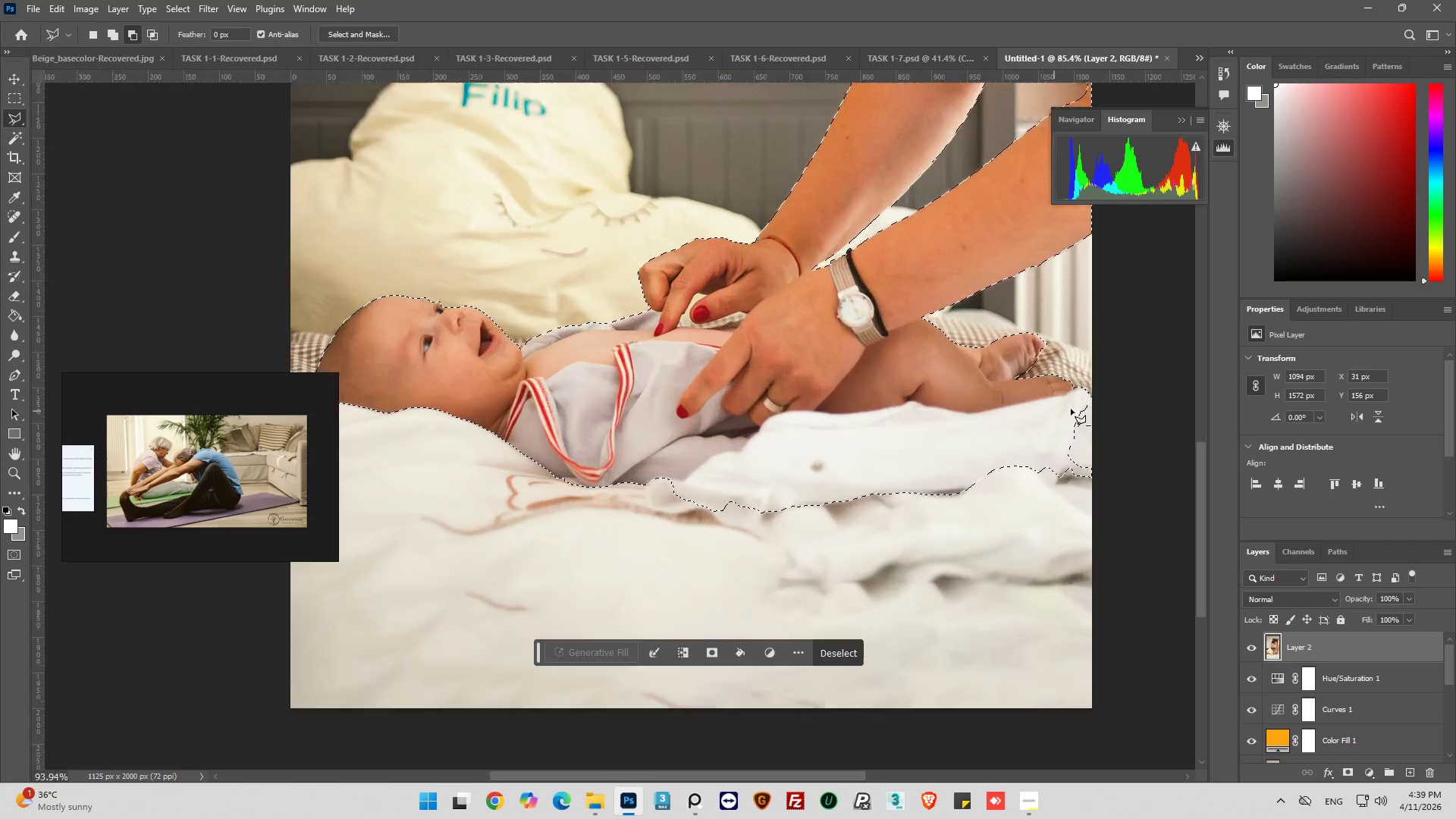 
hold_key(key=AltLeft, duration=1.5)
 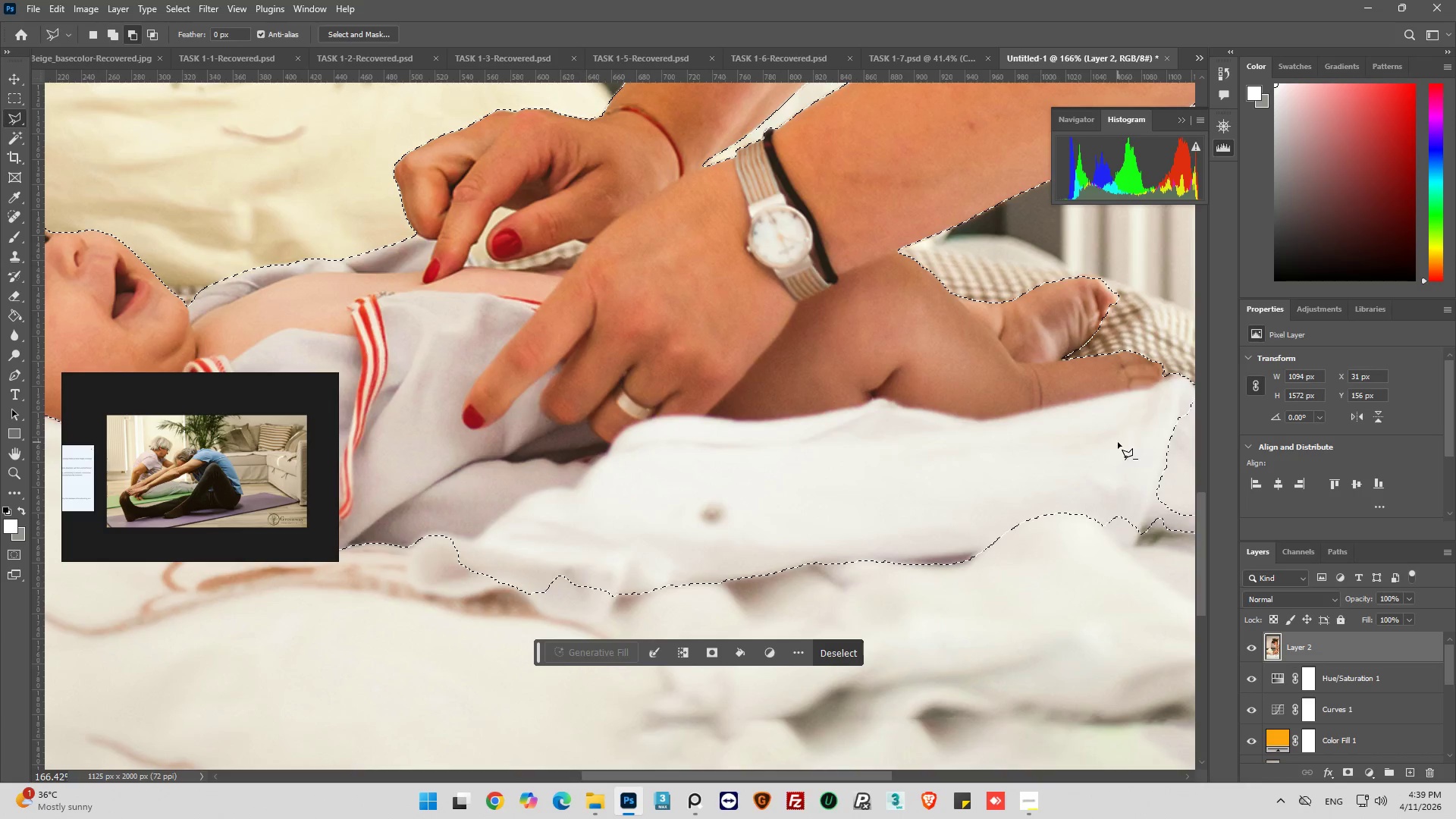 
scroll: coordinate [861, 465], scroll_direction: down, amount: 6.0
 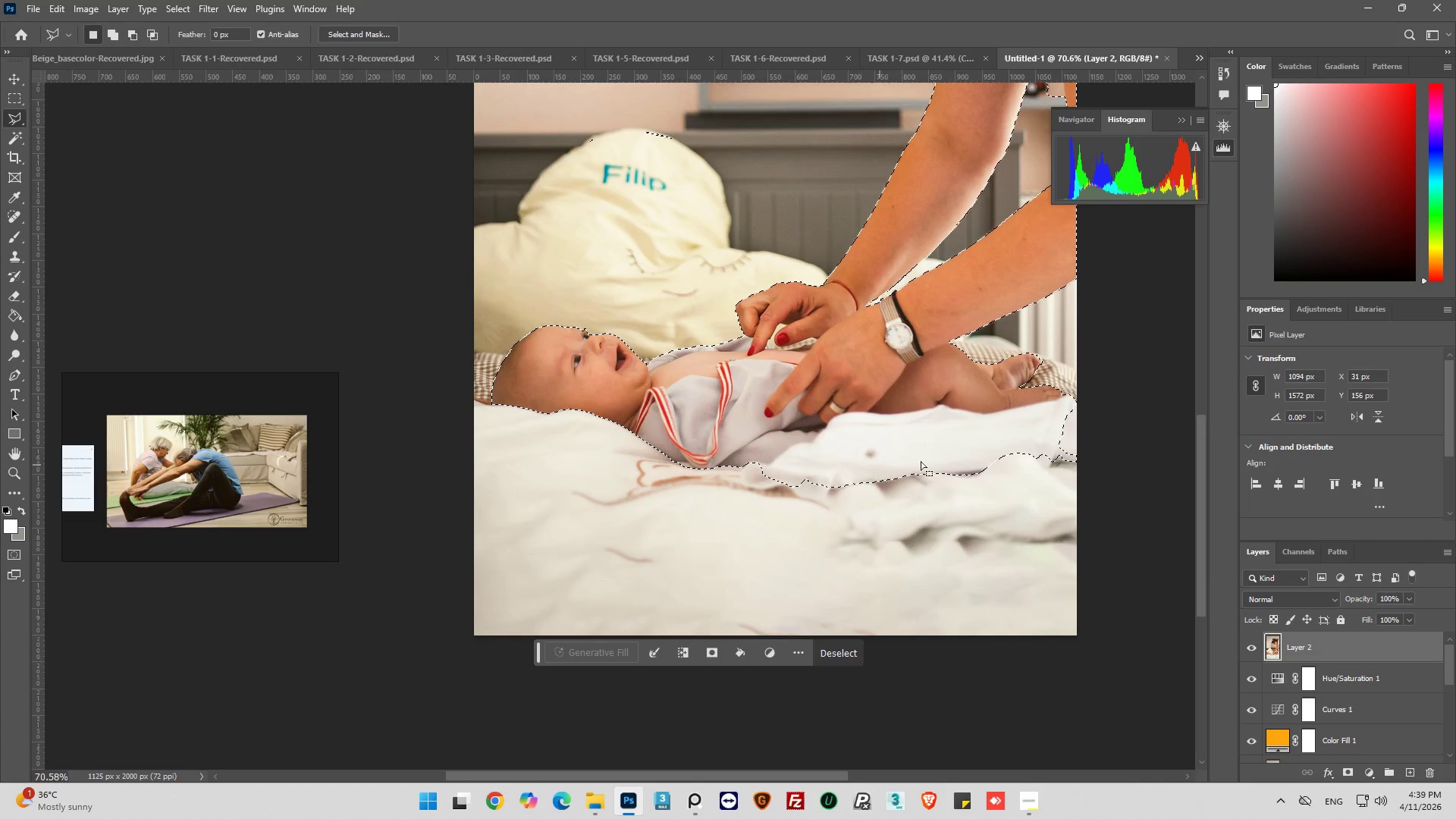 
scroll: coordinate [1015, 404], scroll_direction: up, amount: 8.0
 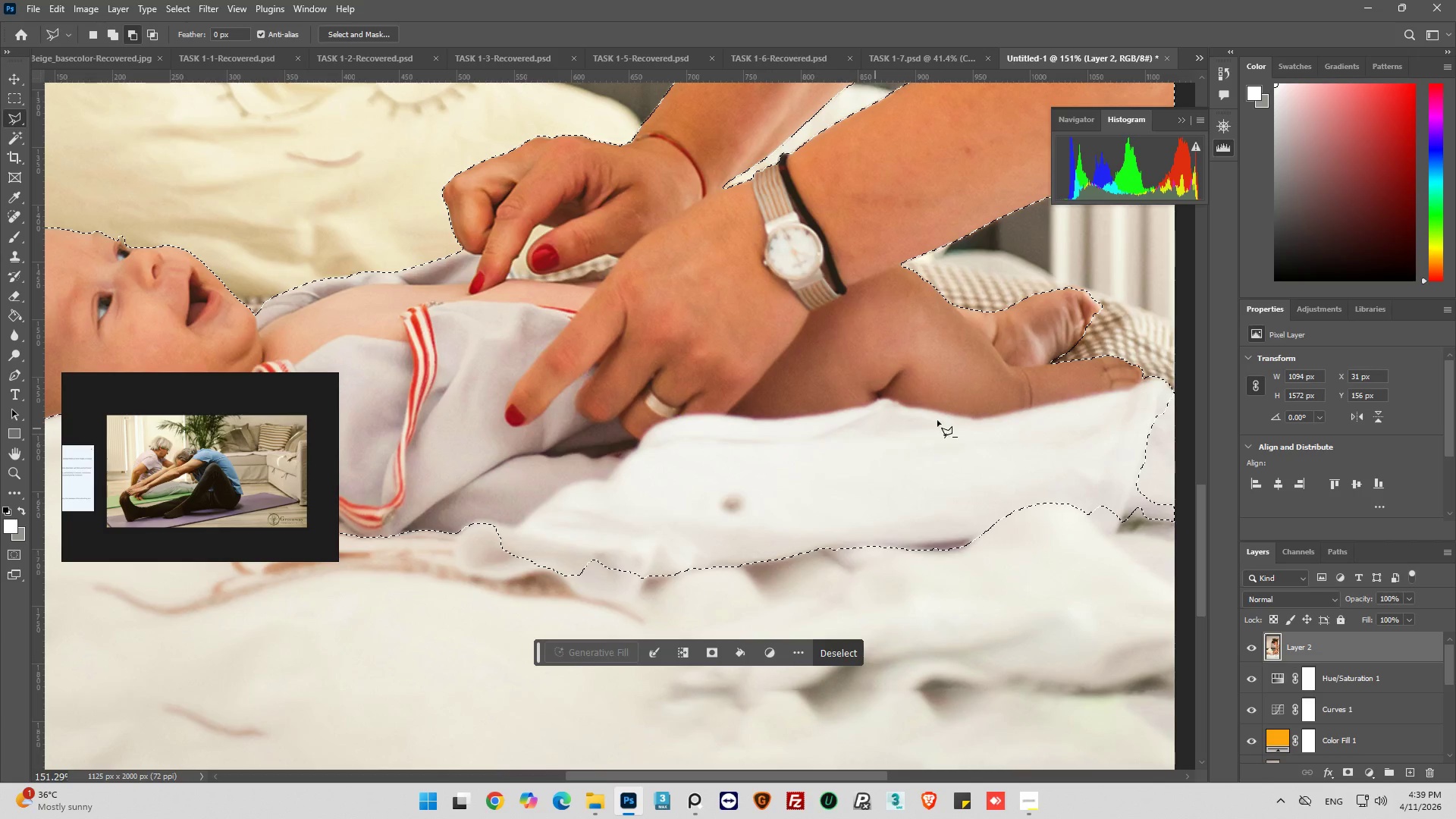 
hold_key(key=AltLeft, duration=0.67)
scroll: coordinate [1010, 425], scroll_direction: up, amount: 1.0
 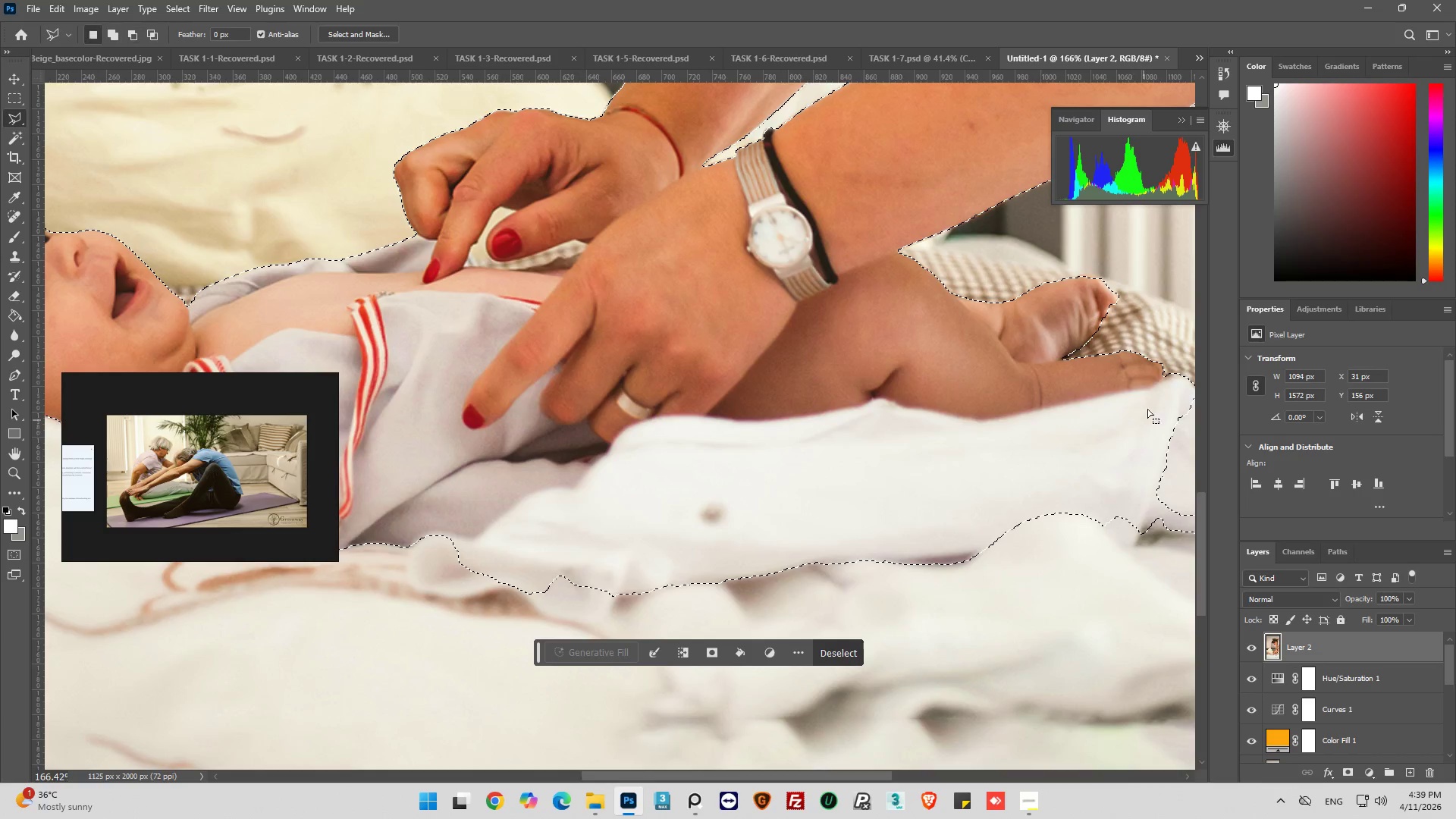 
hold_key(key=AltLeft, duration=0.42)
hold_key(key=AltLeft, duration=0.73)
scroll: coordinate [1144, 386], scroll_direction: up, amount: 11.0
 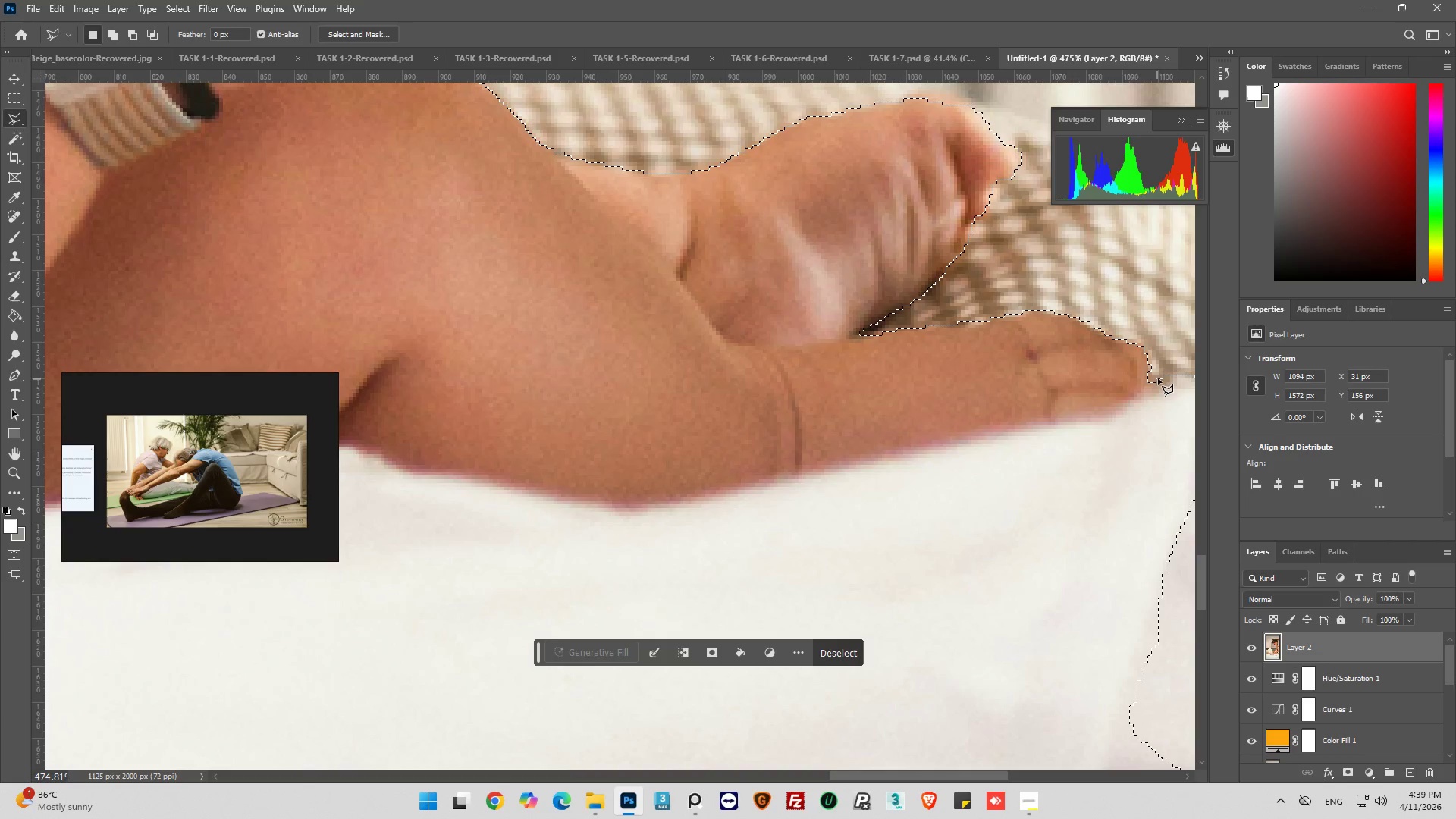 
hold_key(key=AltLeft, duration=0.45)
left_click([1158, 373])
 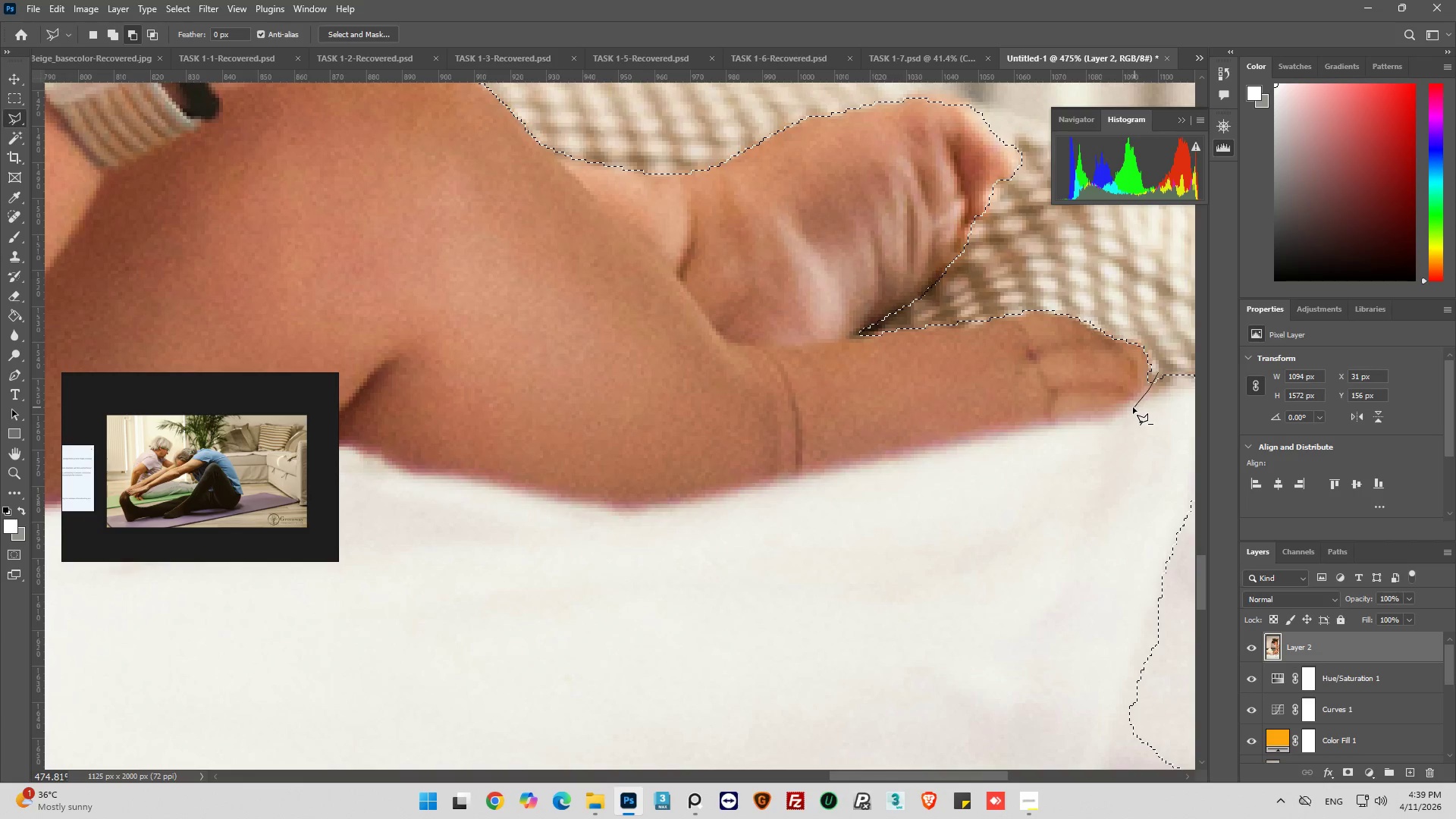 
left_click_drag(start_coordinate=[1127, 406], to_coordinate=[1121, 410])
 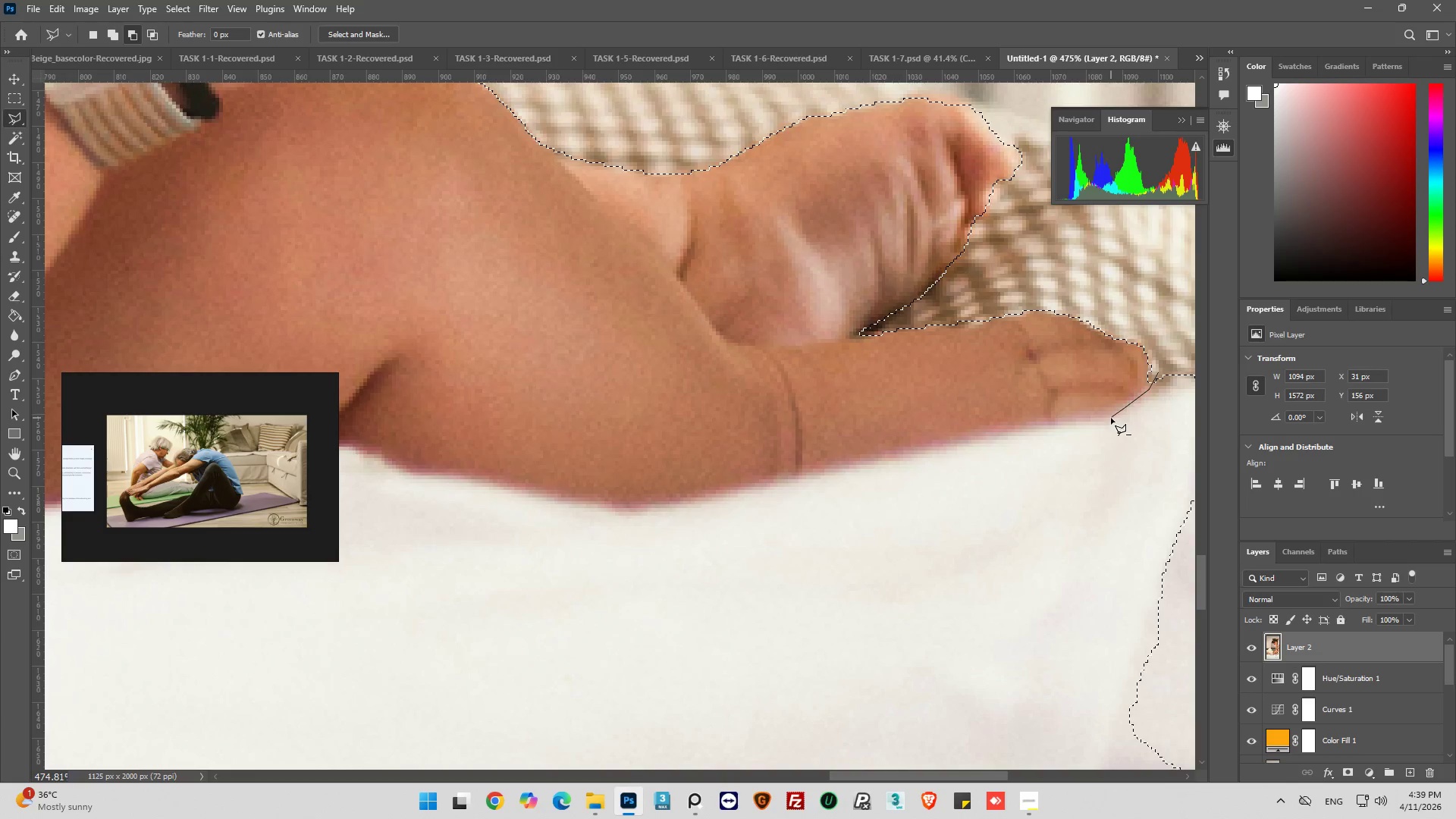 
left_click_drag(start_coordinate=[1109, 419], to_coordinate=[1099, 425])
 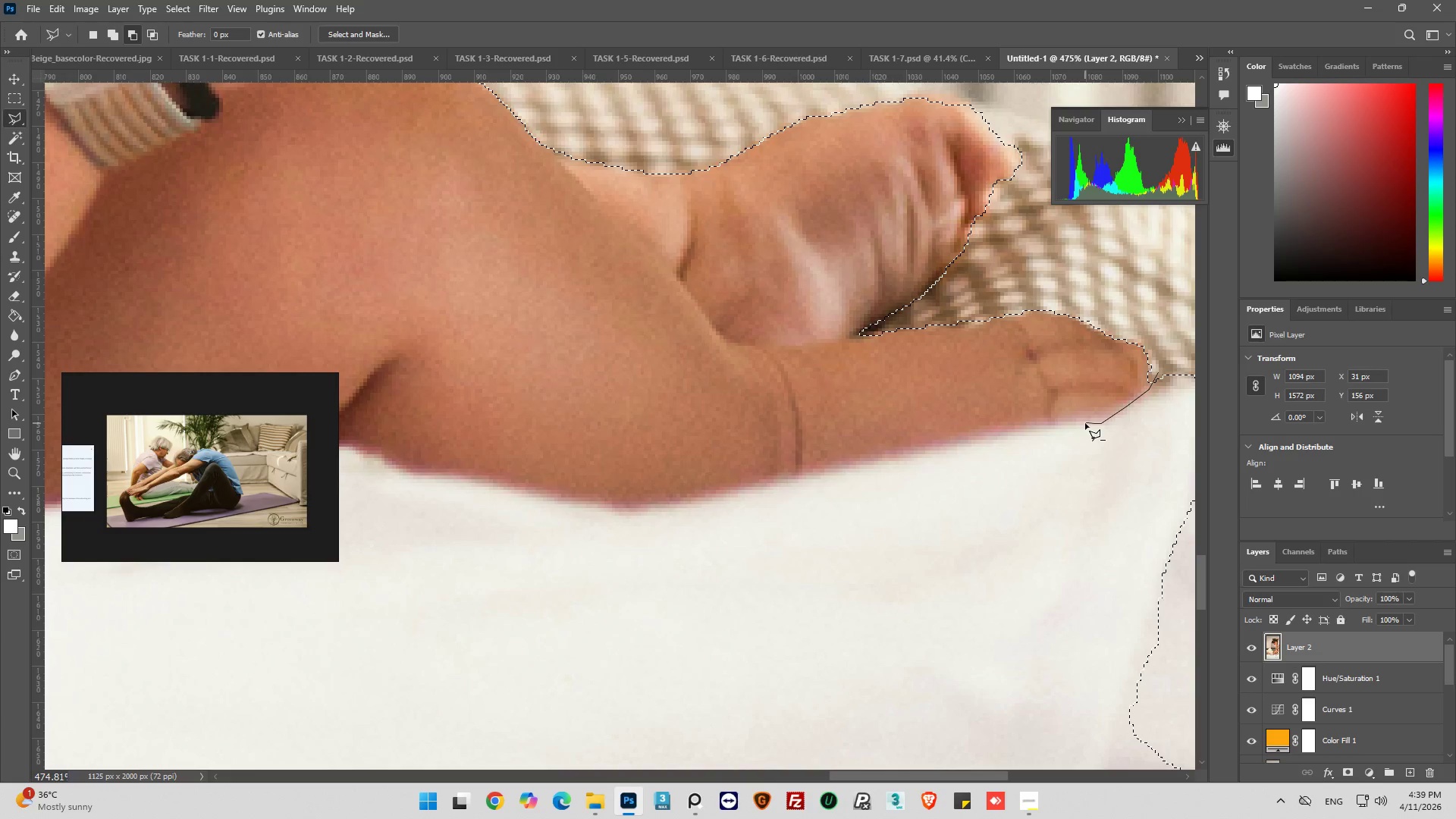 
left_click_drag(start_coordinate=[1079, 423], to_coordinate=[1064, 424])
 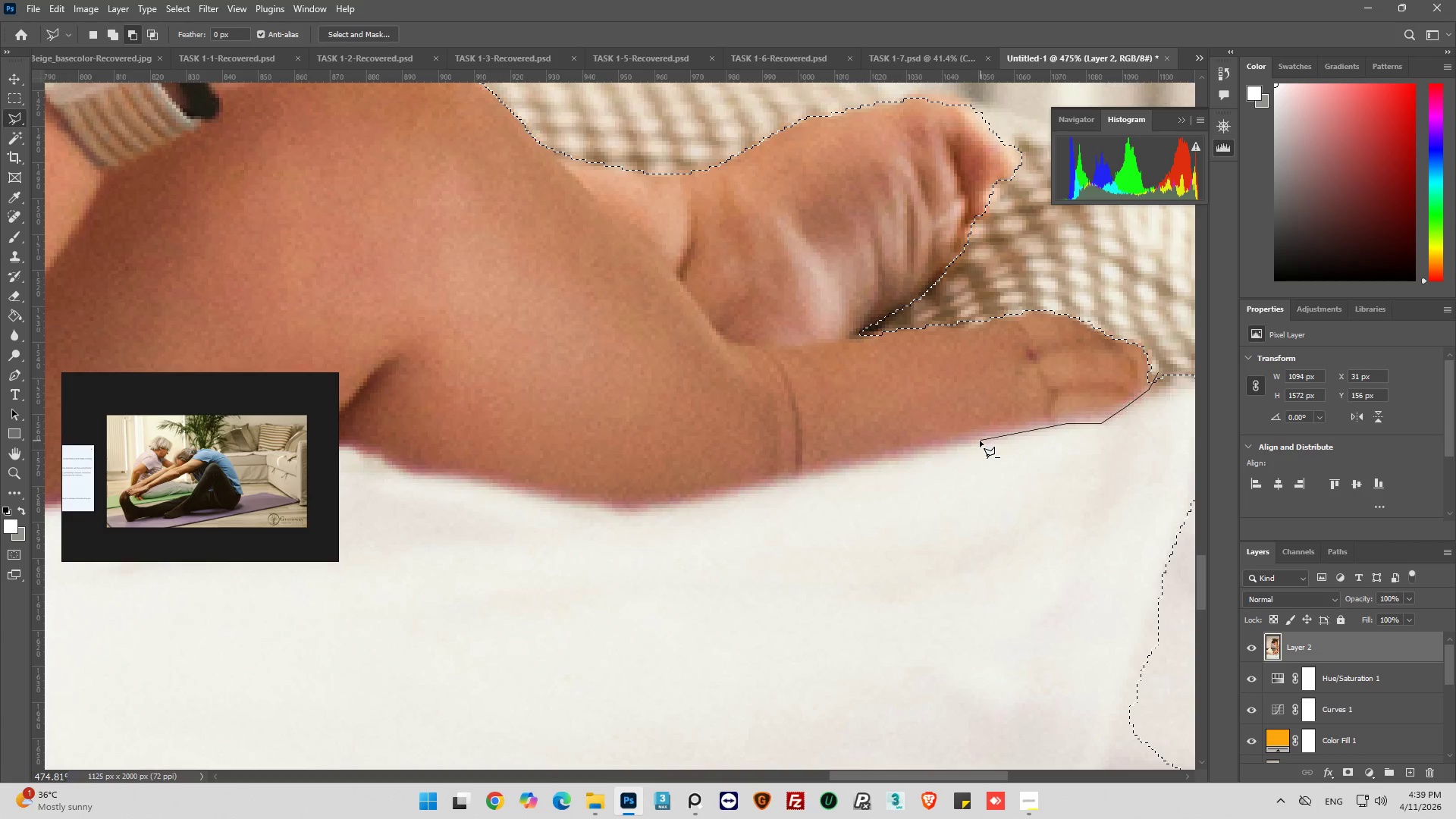 
left_click_drag(start_coordinate=[974, 441], to_coordinate=[954, 445])
 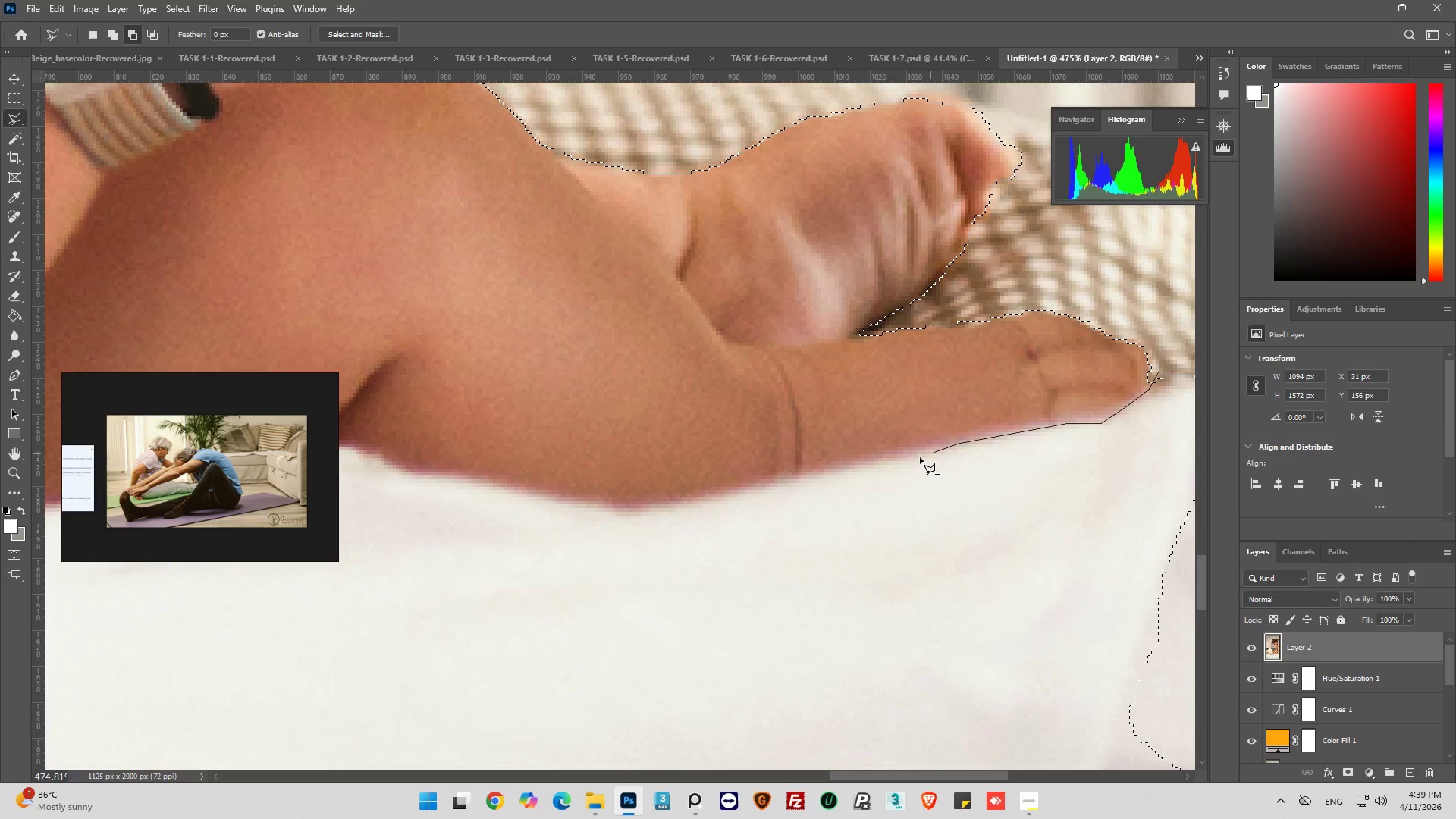 
left_click_drag(start_coordinate=[906, 463], to_coordinate=[893, 468])
 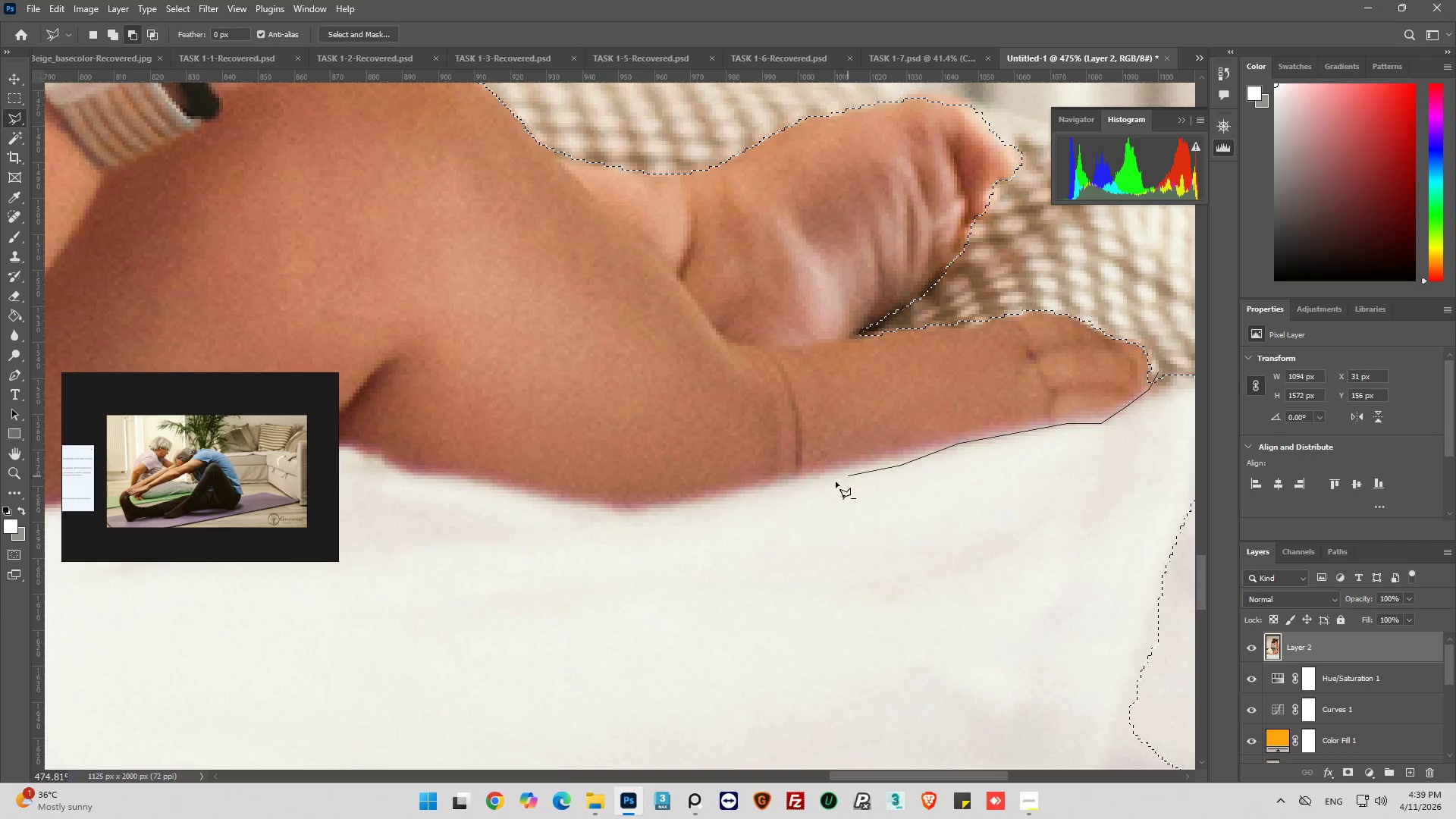 
left_click_drag(start_coordinate=[819, 488], to_coordinate=[791, 494])
 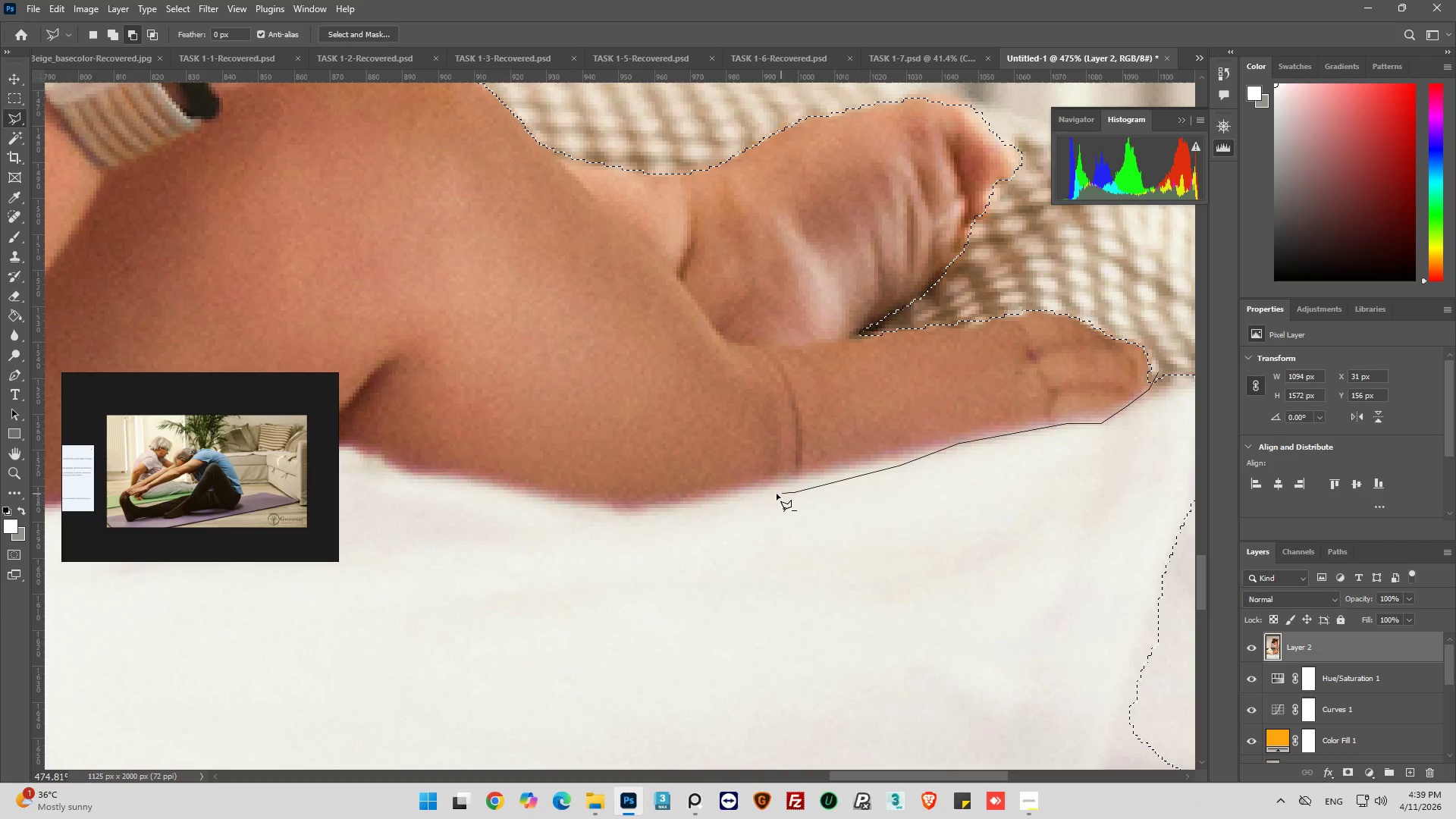 
left_click_drag(start_coordinate=[769, 497], to_coordinate=[739, 502])
 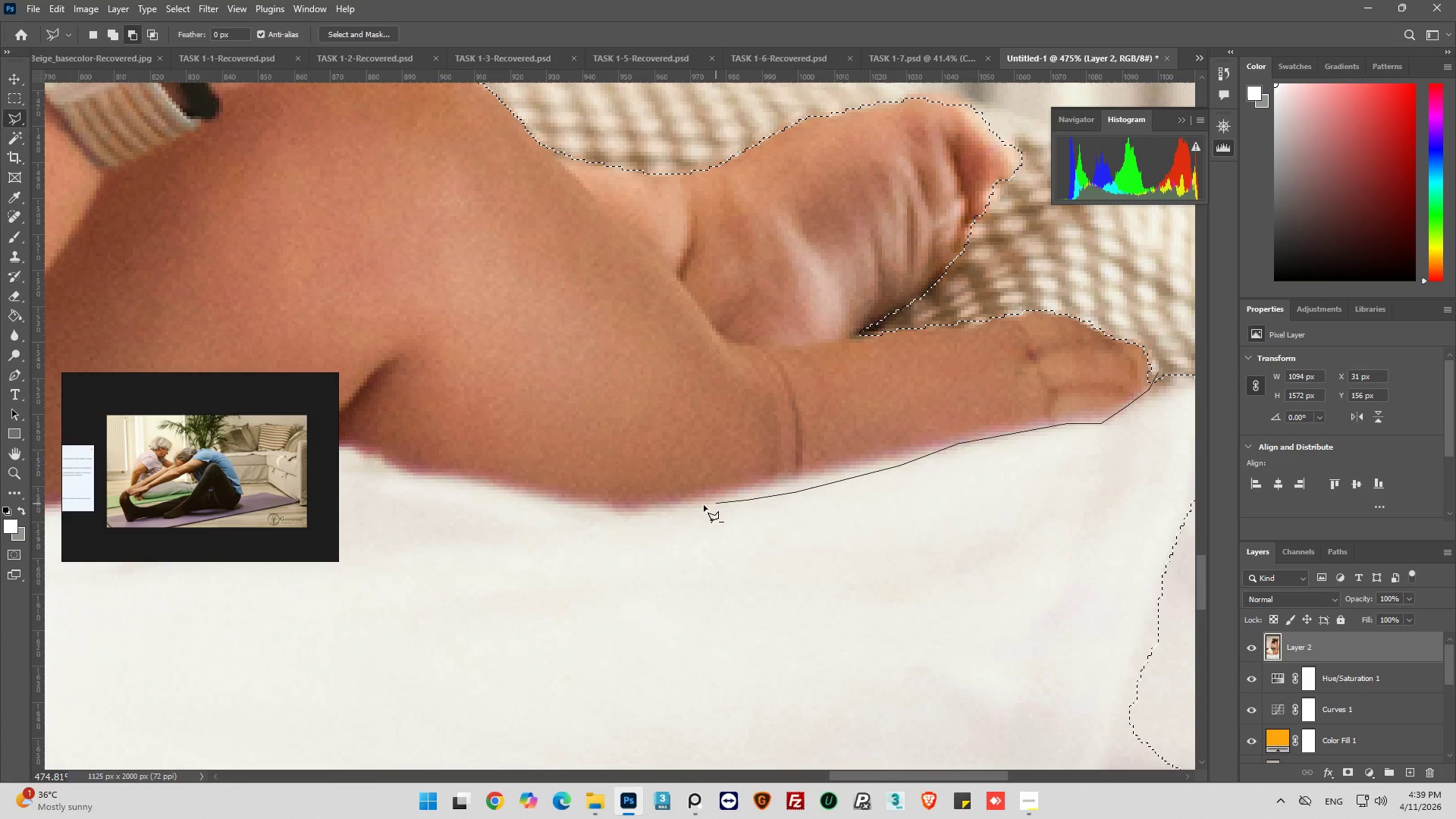 
left_click_drag(start_coordinate=[695, 508], to_coordinate=[681, 512])
 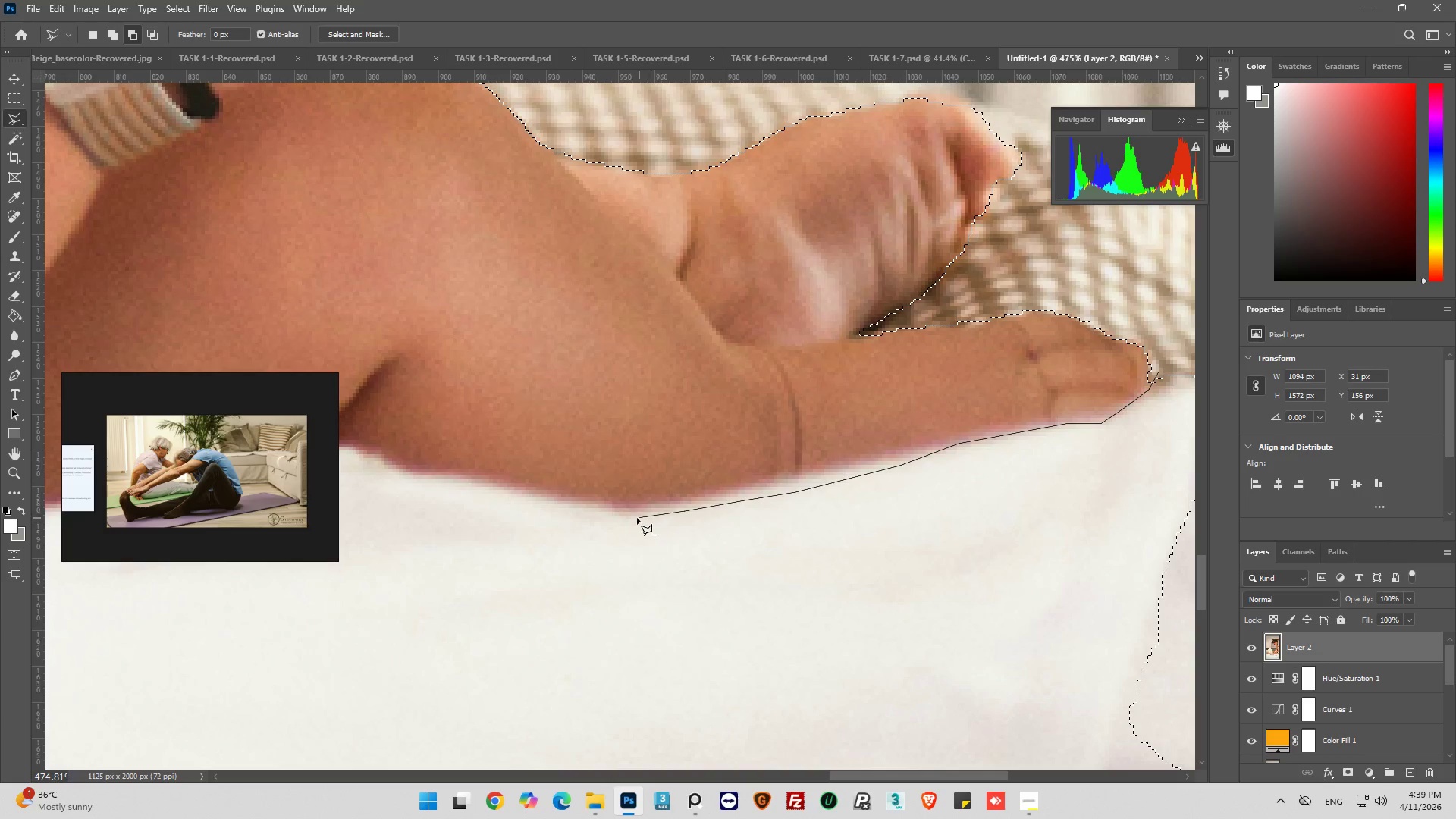 
left_click_drag(start_coordinate=[635, 519], to_coordinate=[613, 519])
 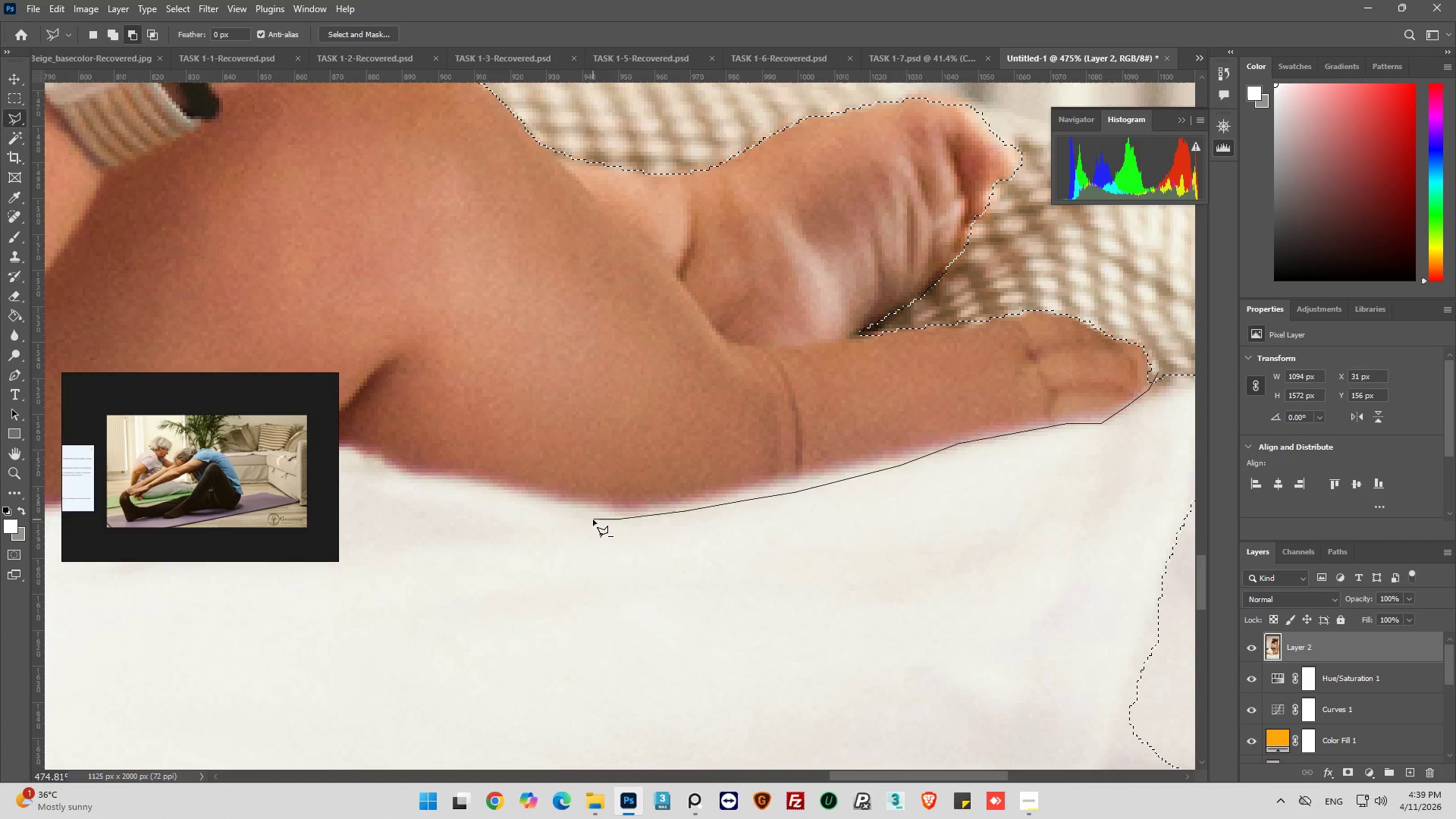 
left_click_drag(start_coordinate=[590, 519], to_coordinate=[560, 511])
 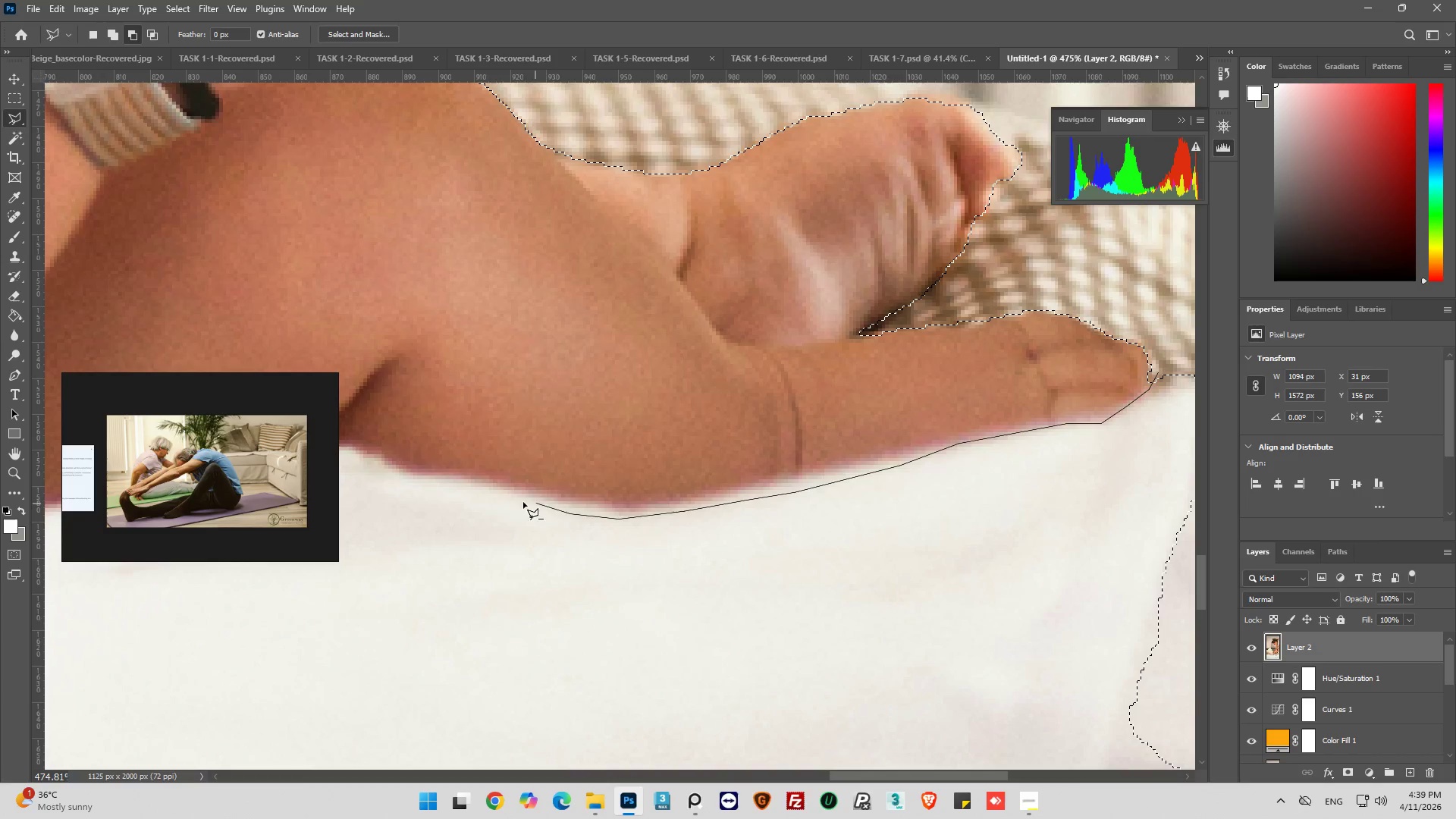 
left_click_drag(start_coordinate=[500, 499], to_coordinate=[485, 497])
 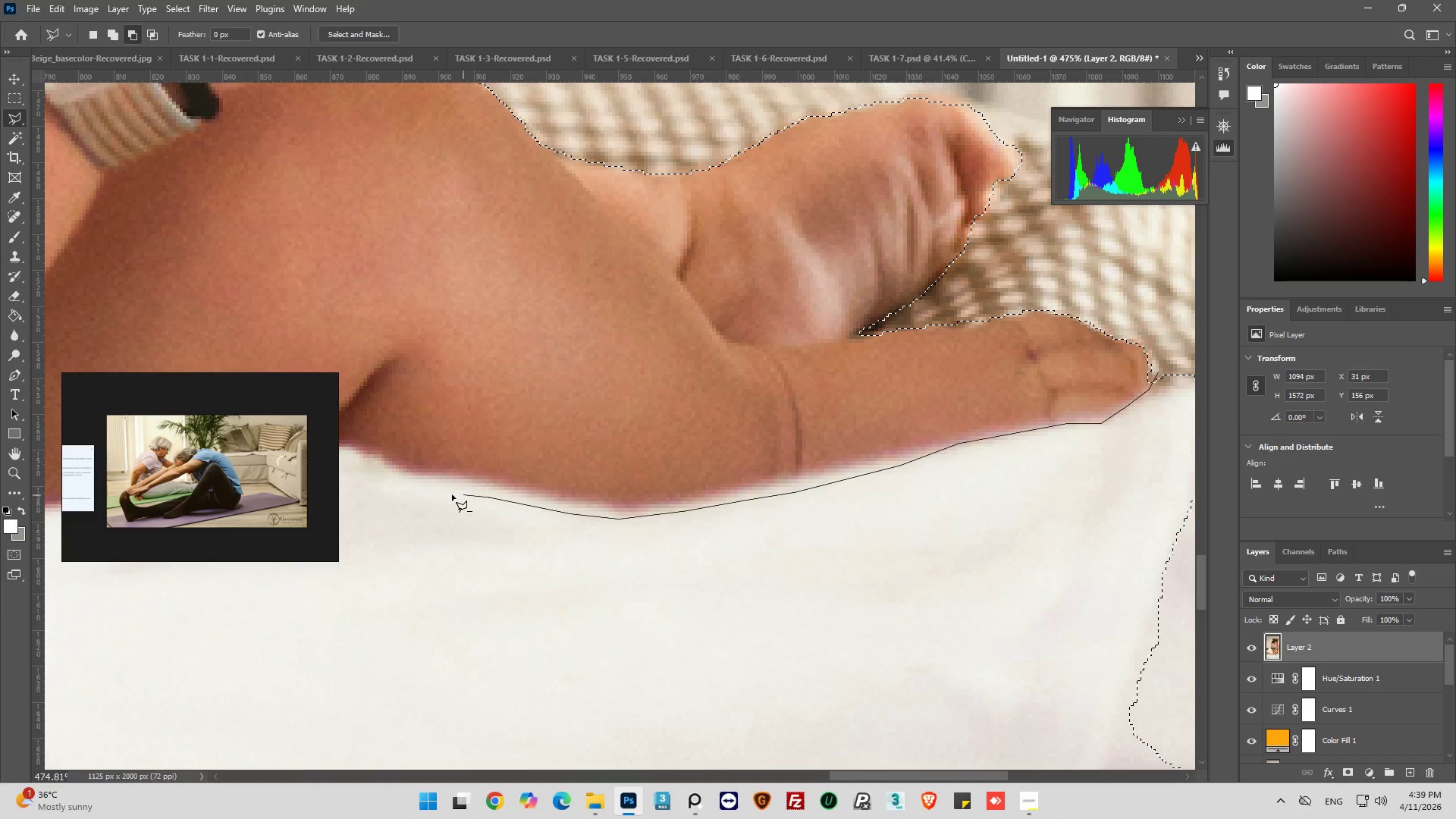 
left_click_drag(start_coordinate=[456, 495], to_coordinate=[441, 491])
 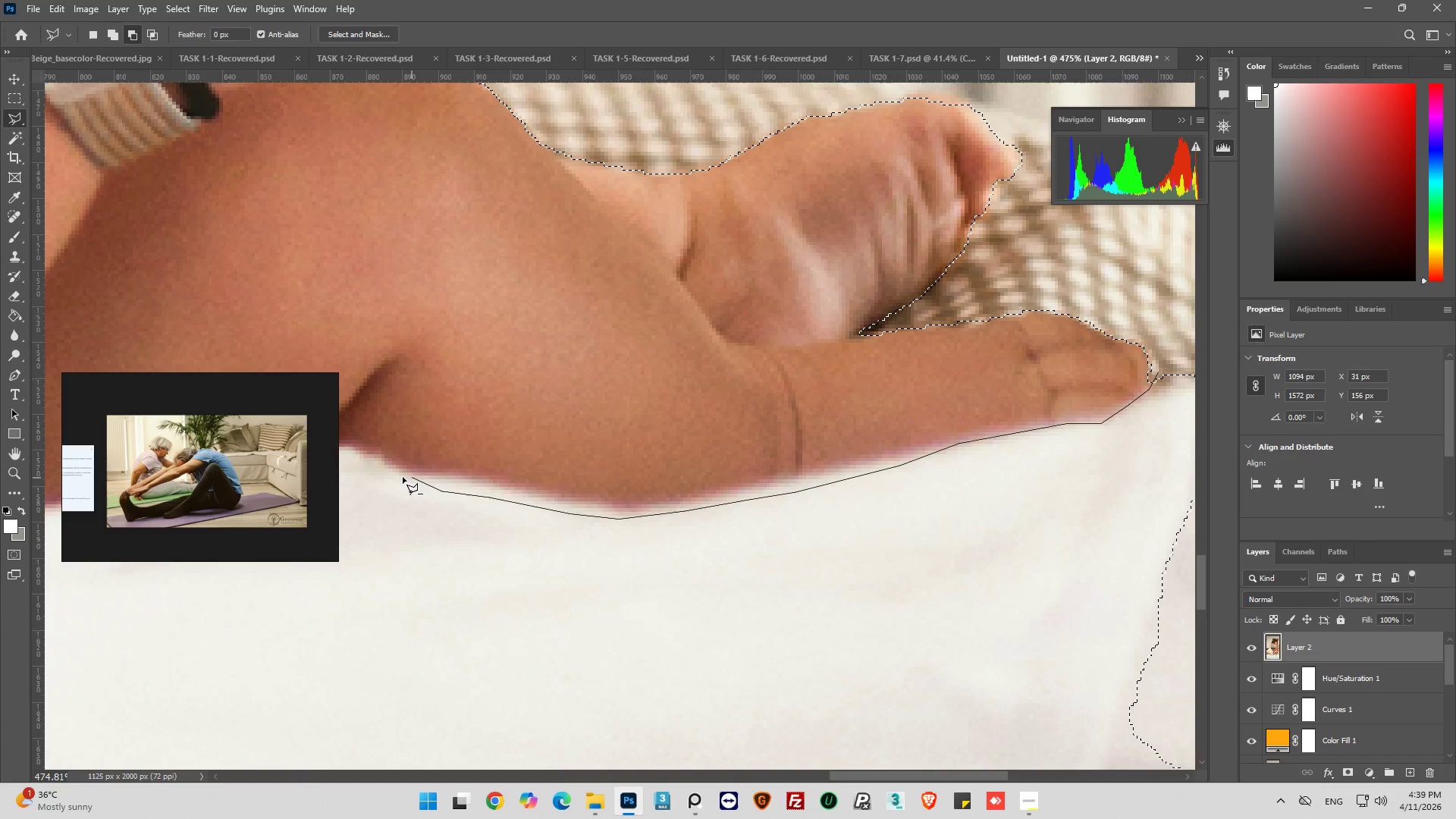 
left_click_drag(start_coordinate=[391, 474], to_coordinate=[374, 470])
 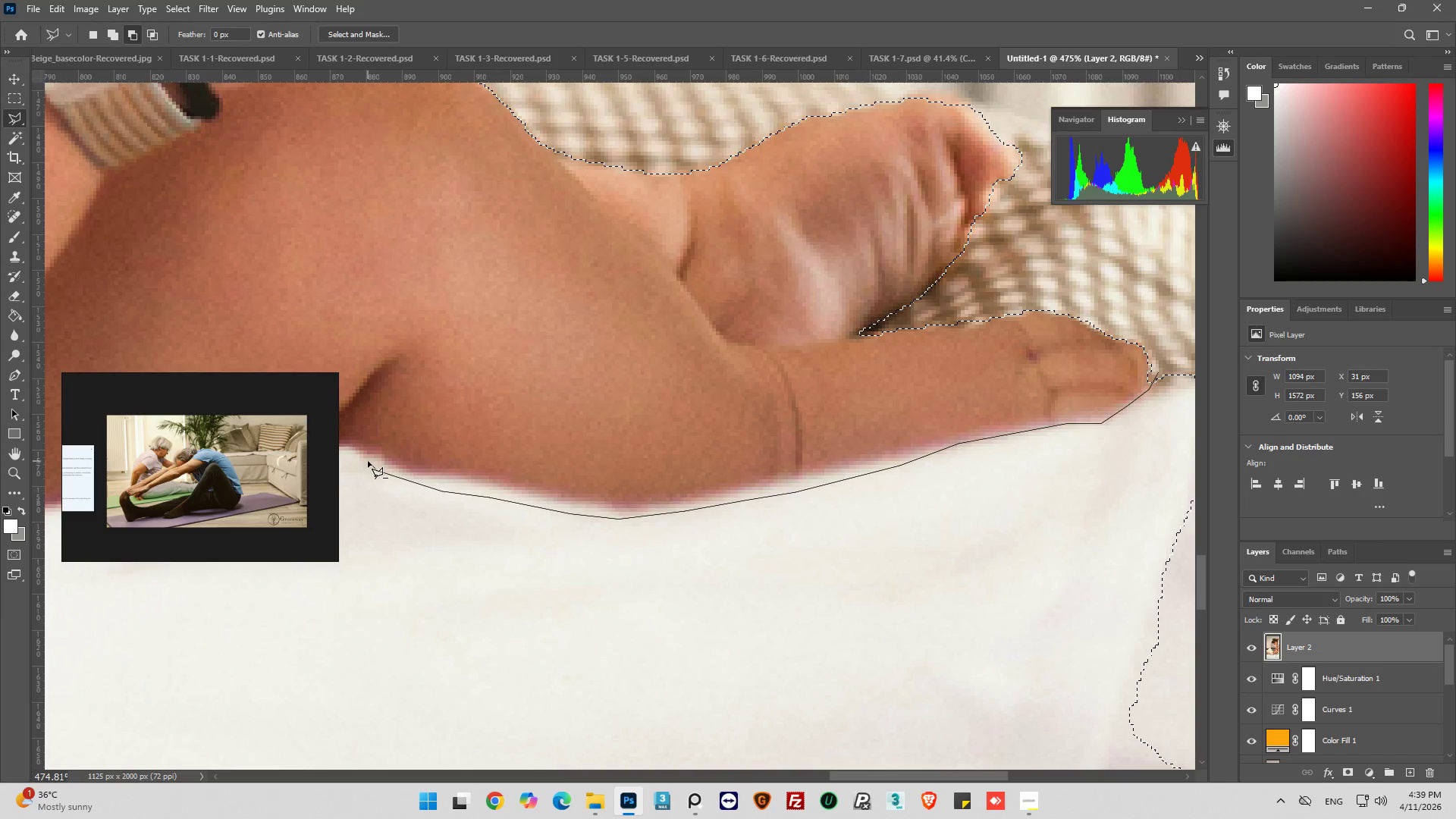 
left_click_drag(start_coordinate=[366, 459], to_coordinate=[345, 447])
 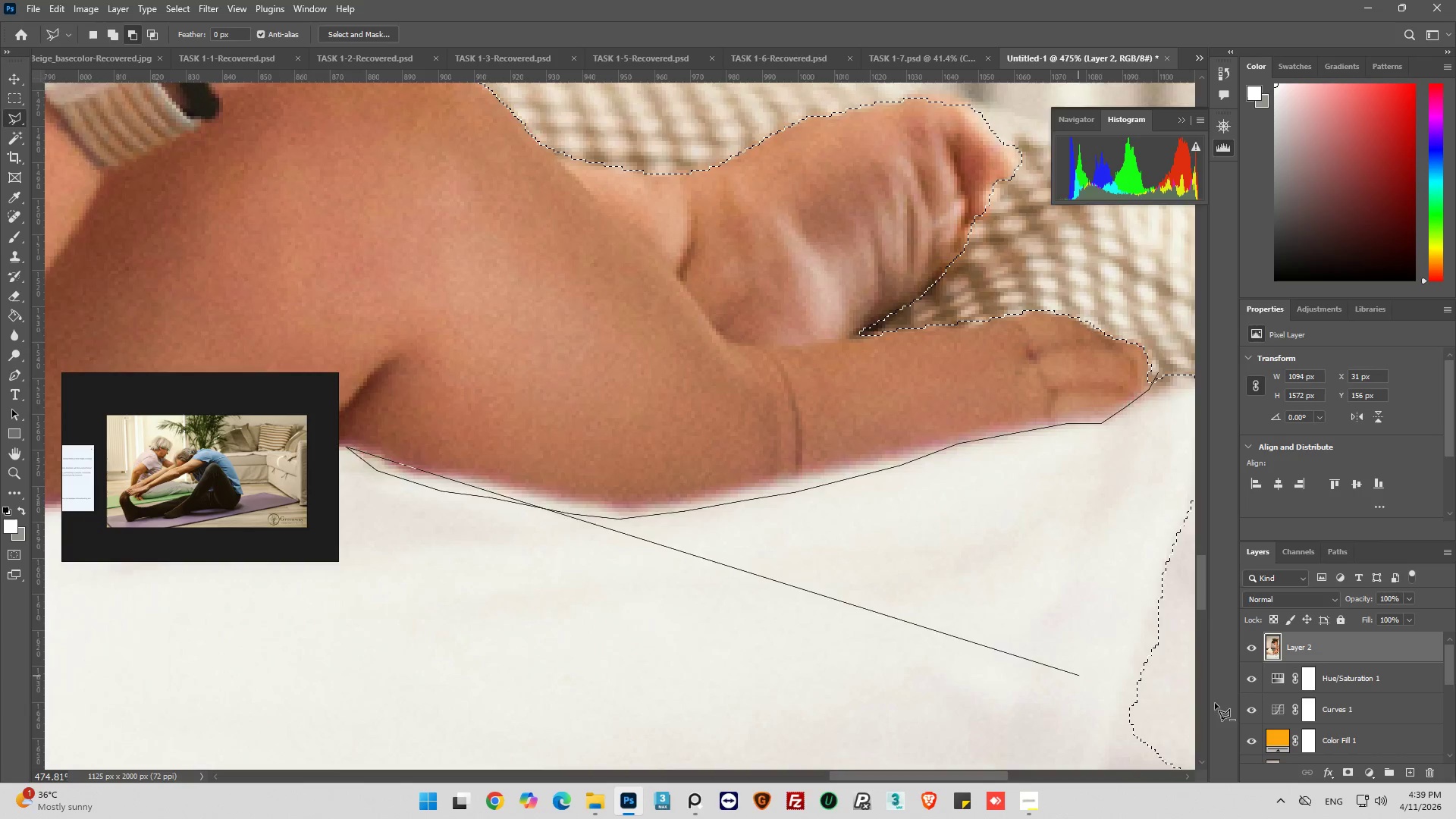 
mouse_move([5, 500])
 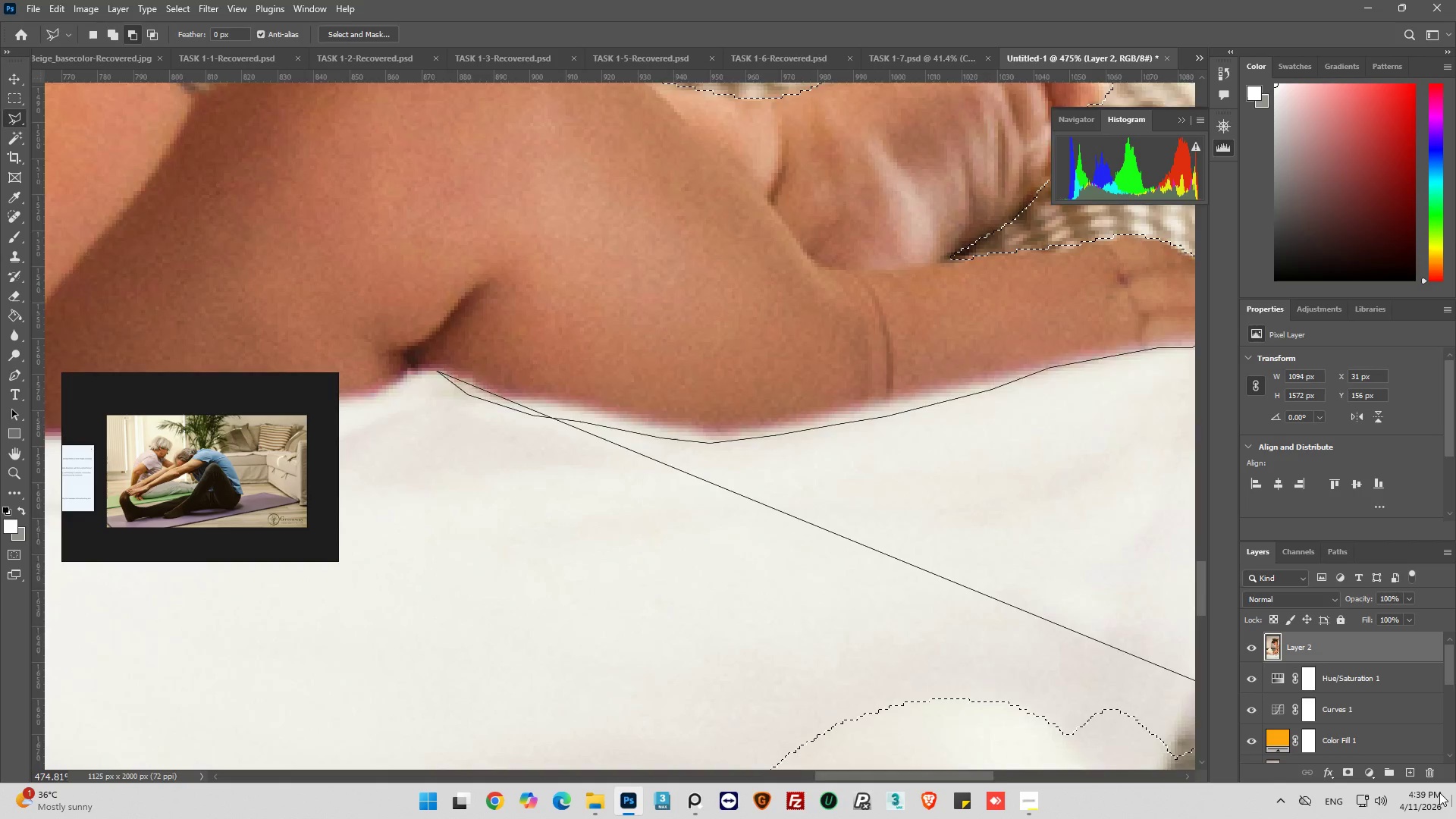 
left_click_drag(start_coordinate=[720, 482], to_coordinate=[761, 486])
 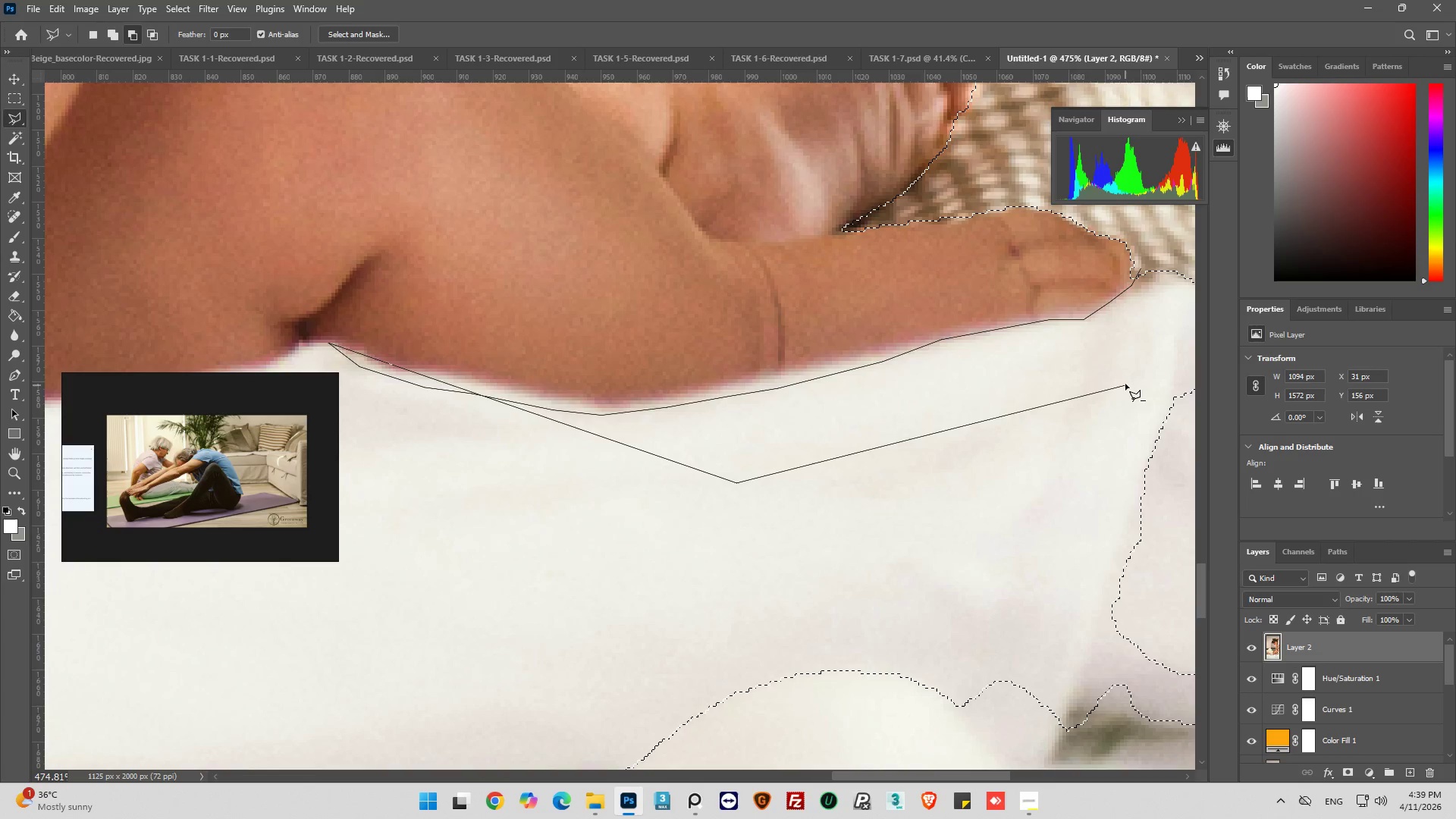 
left_click_drag(start_coordinate=[1126, 373], to_coordinate=[1144, 347])
 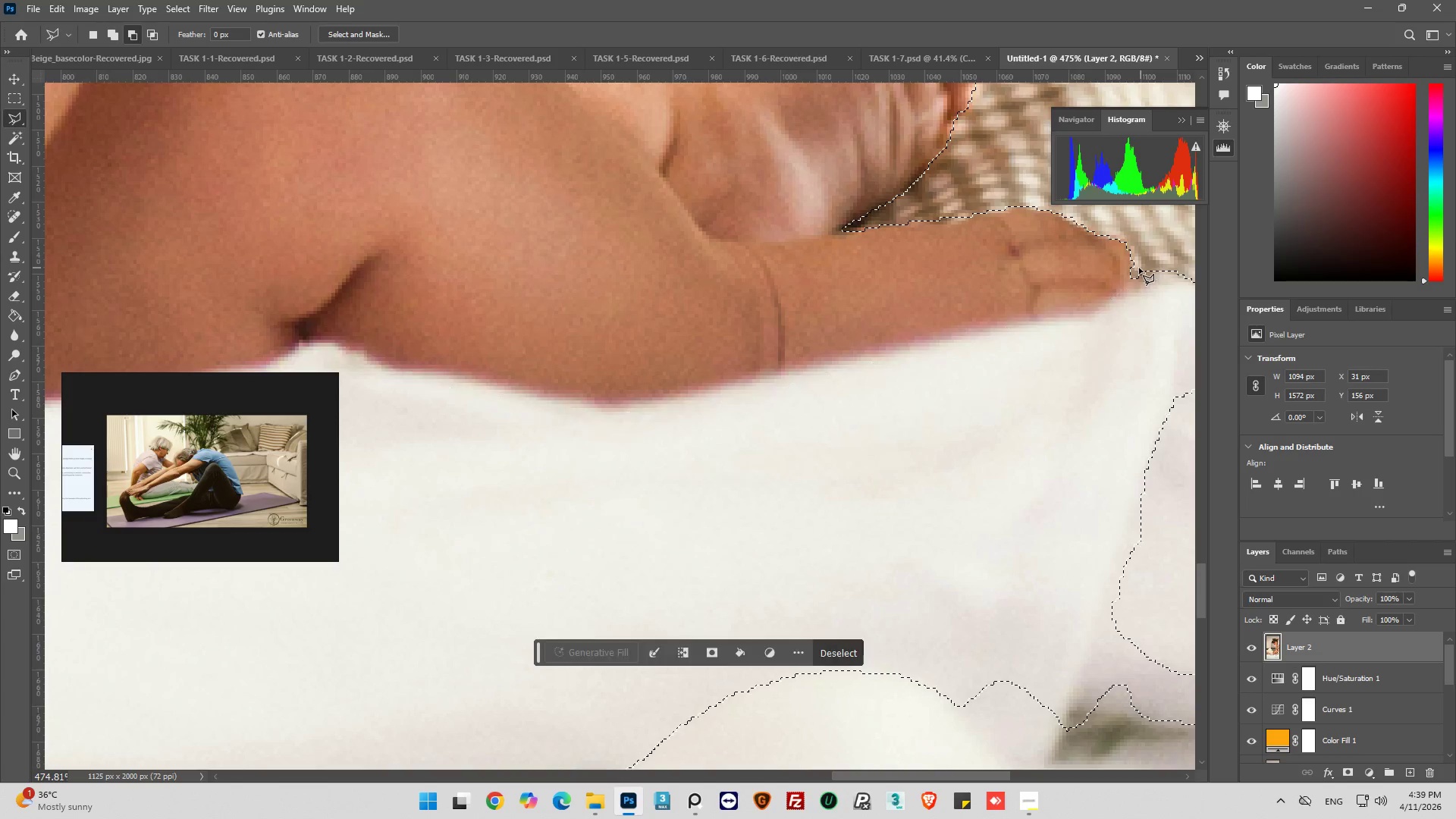 
hold_key(key=AltLeft, duration=0.41)
scroll: coordinate [941, 474], scroll_direction: down, amount: 8.0
 